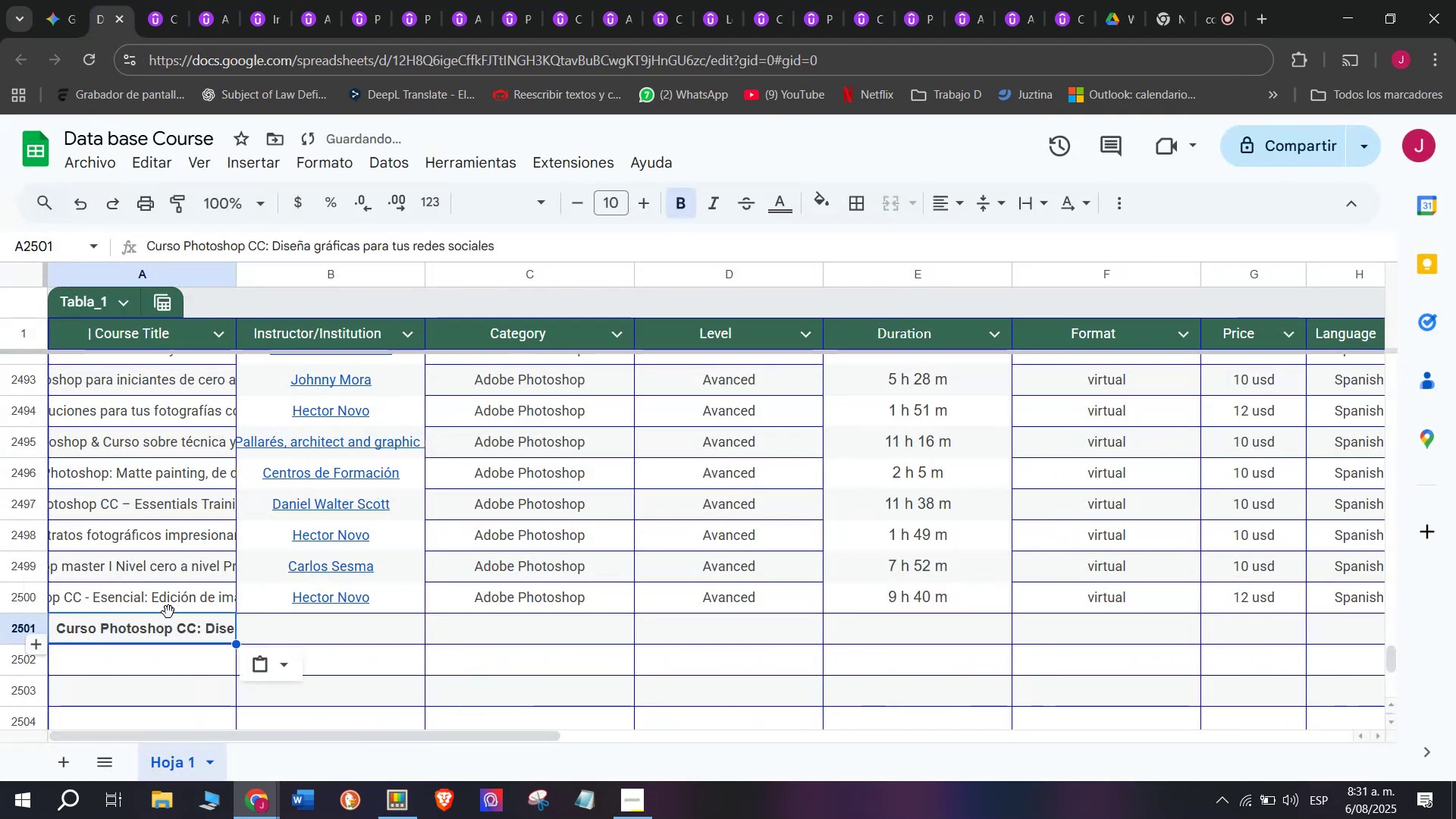 
key(Shift+ShiftLeft)
 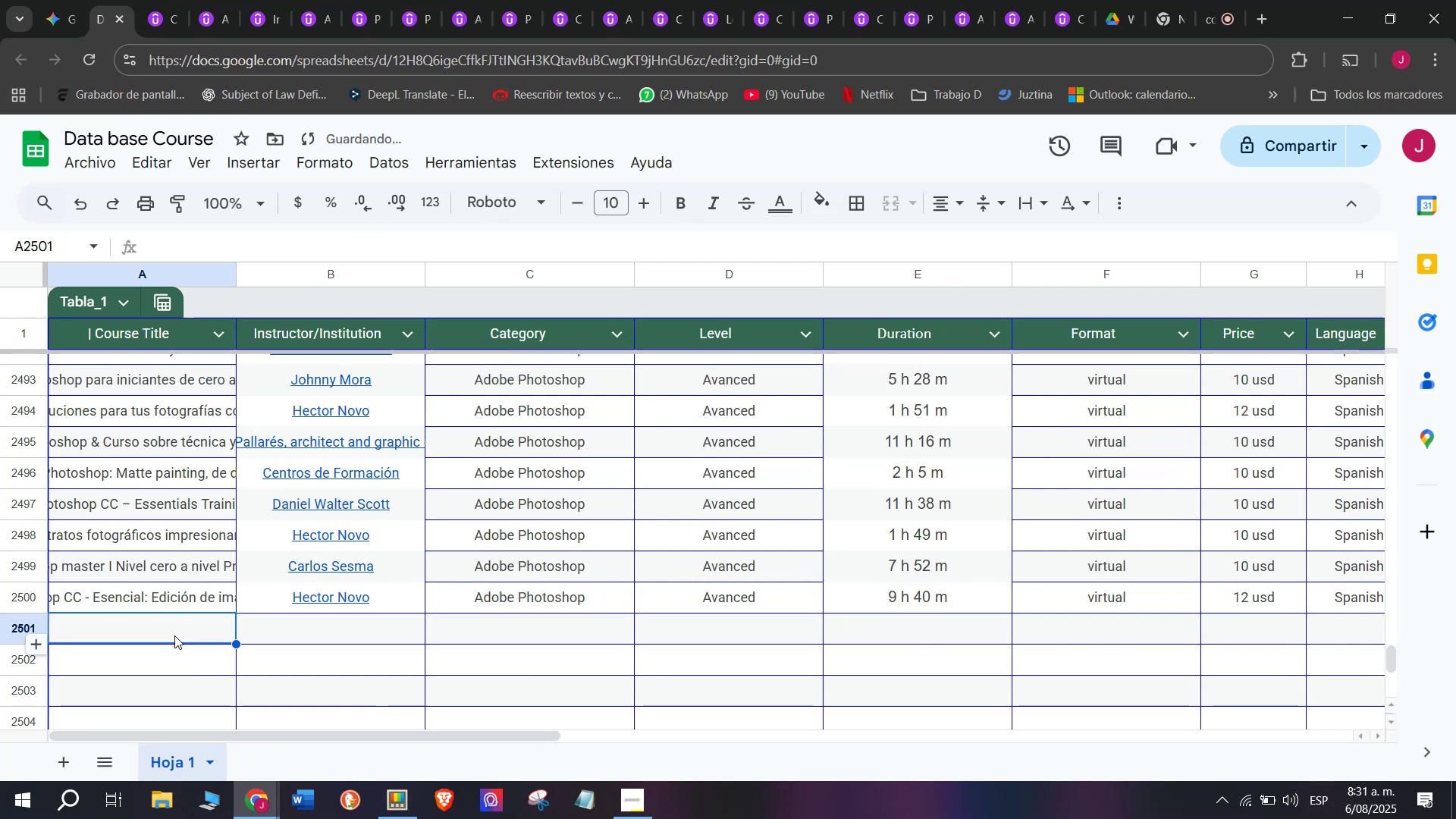 
key(Control+Shift+ControlLeft)
 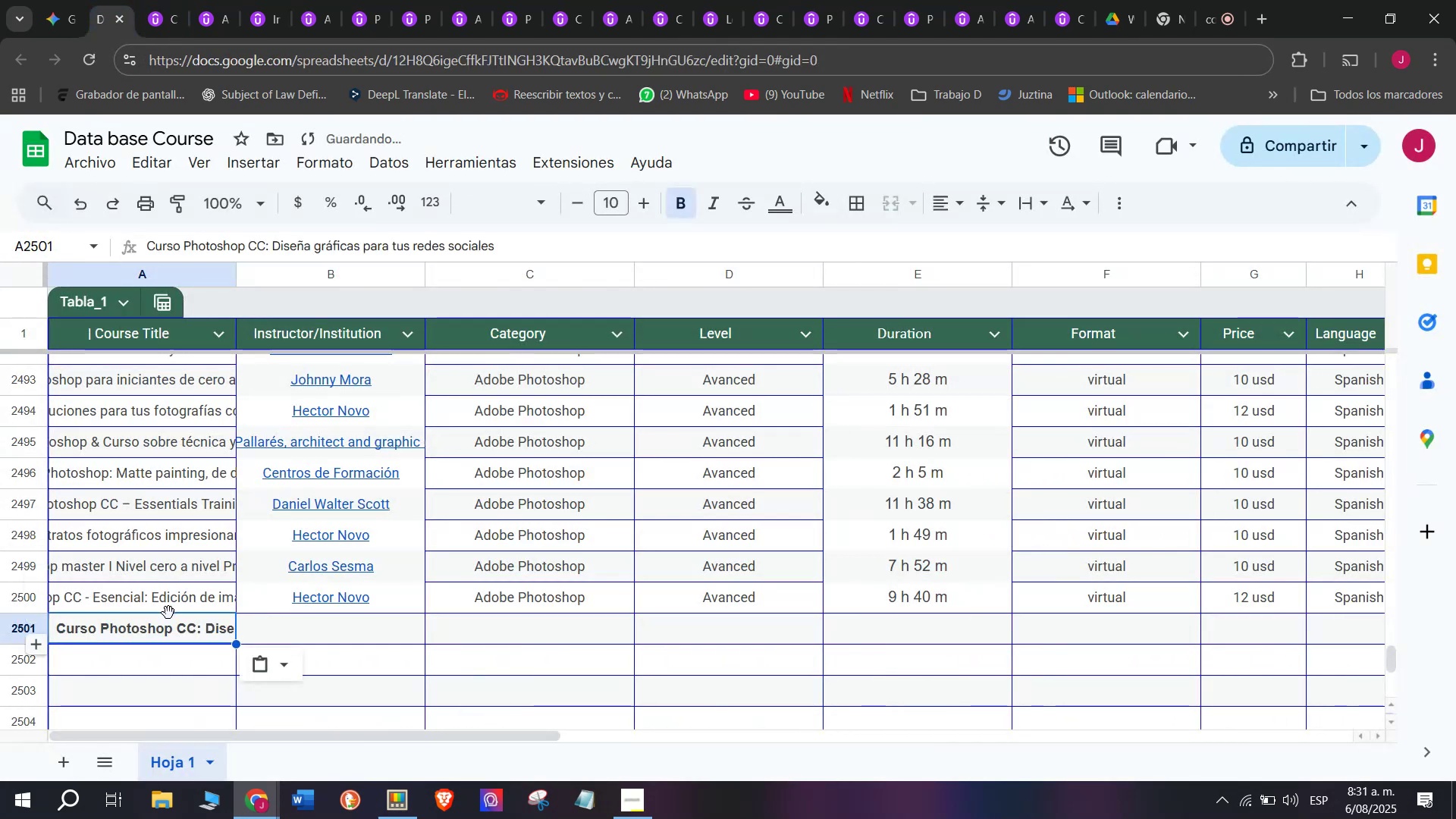 
key(Control+Shift+Z)
 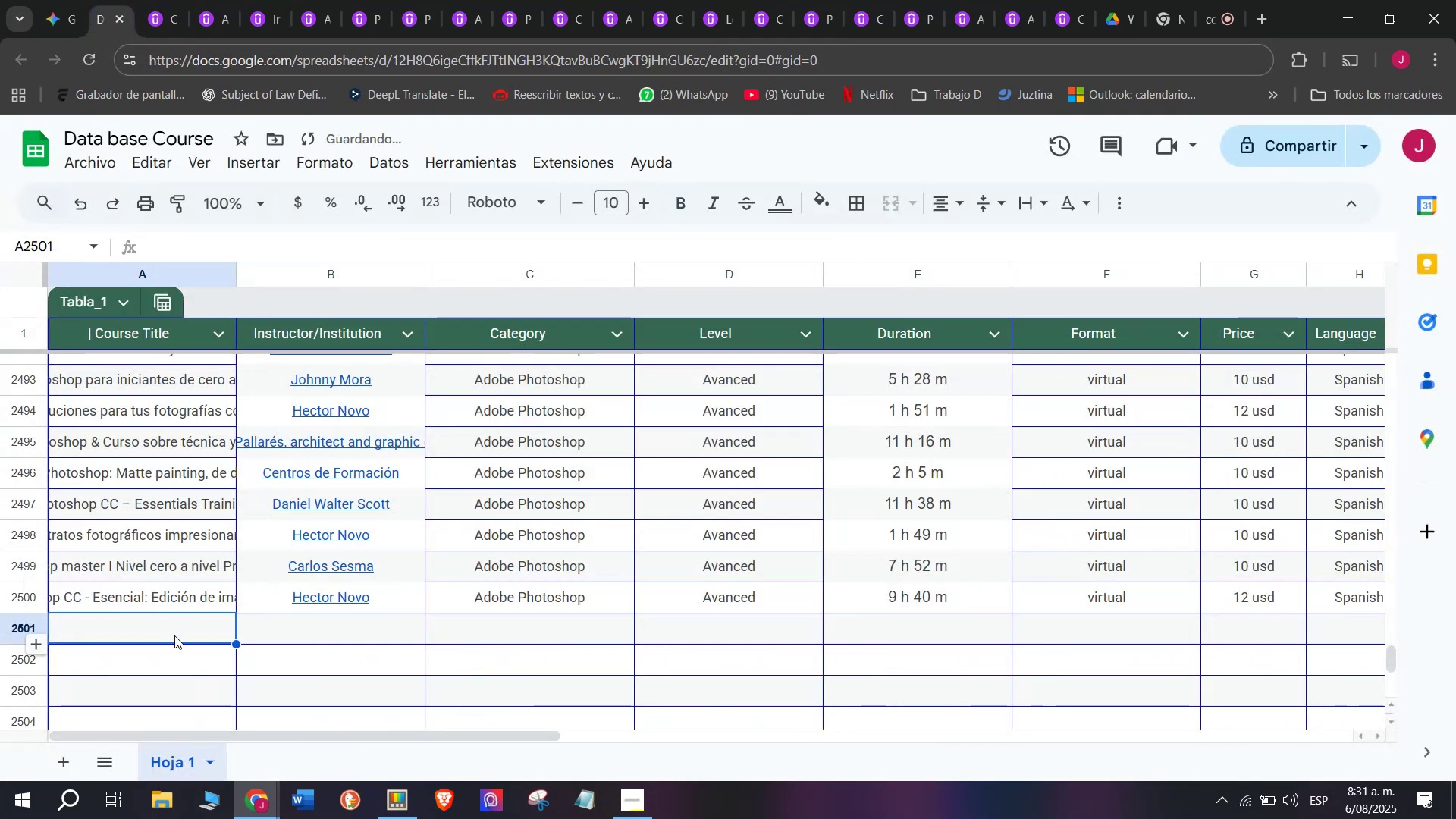 
left_click([174, 635])
 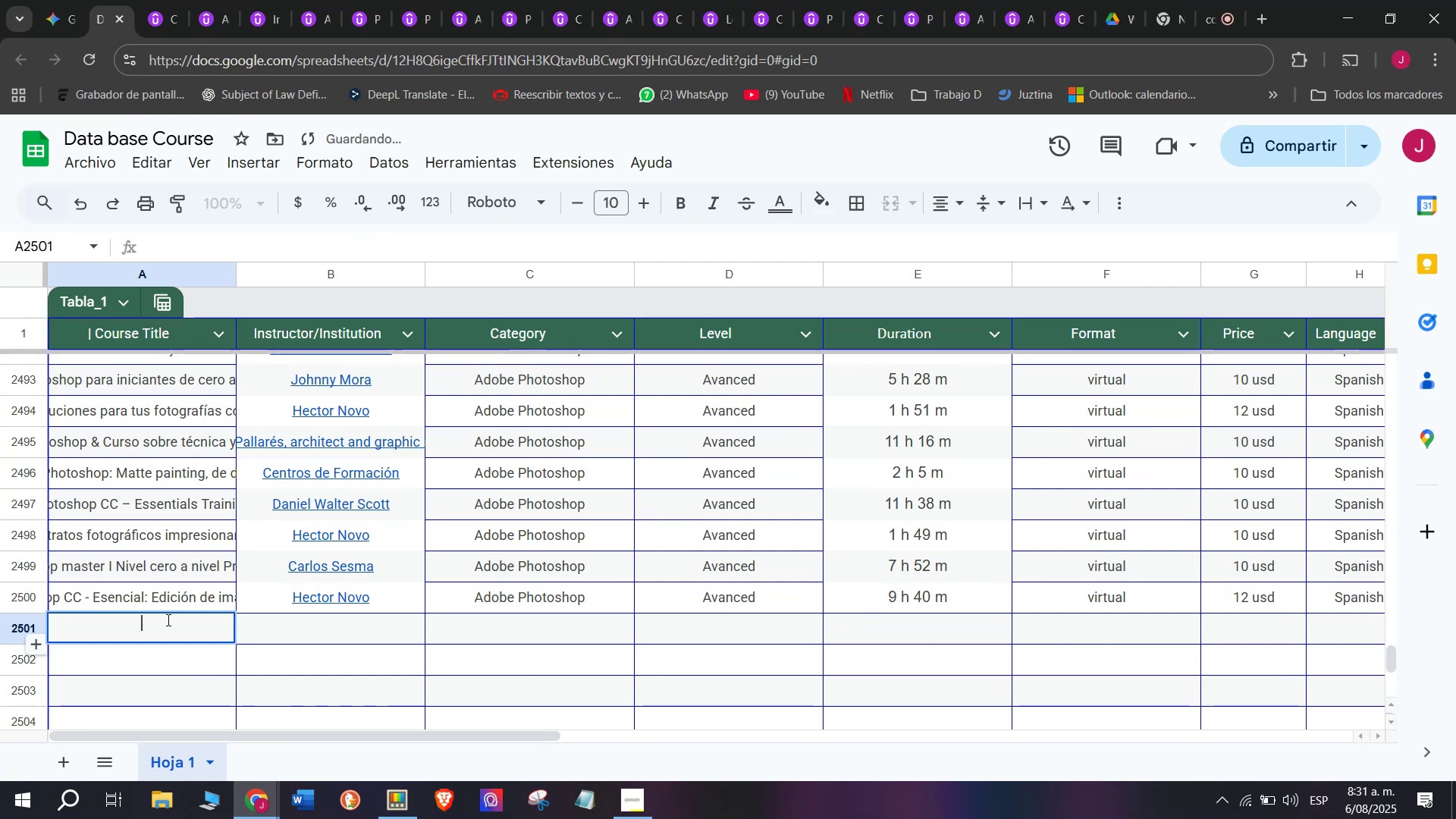 
key(Z)
 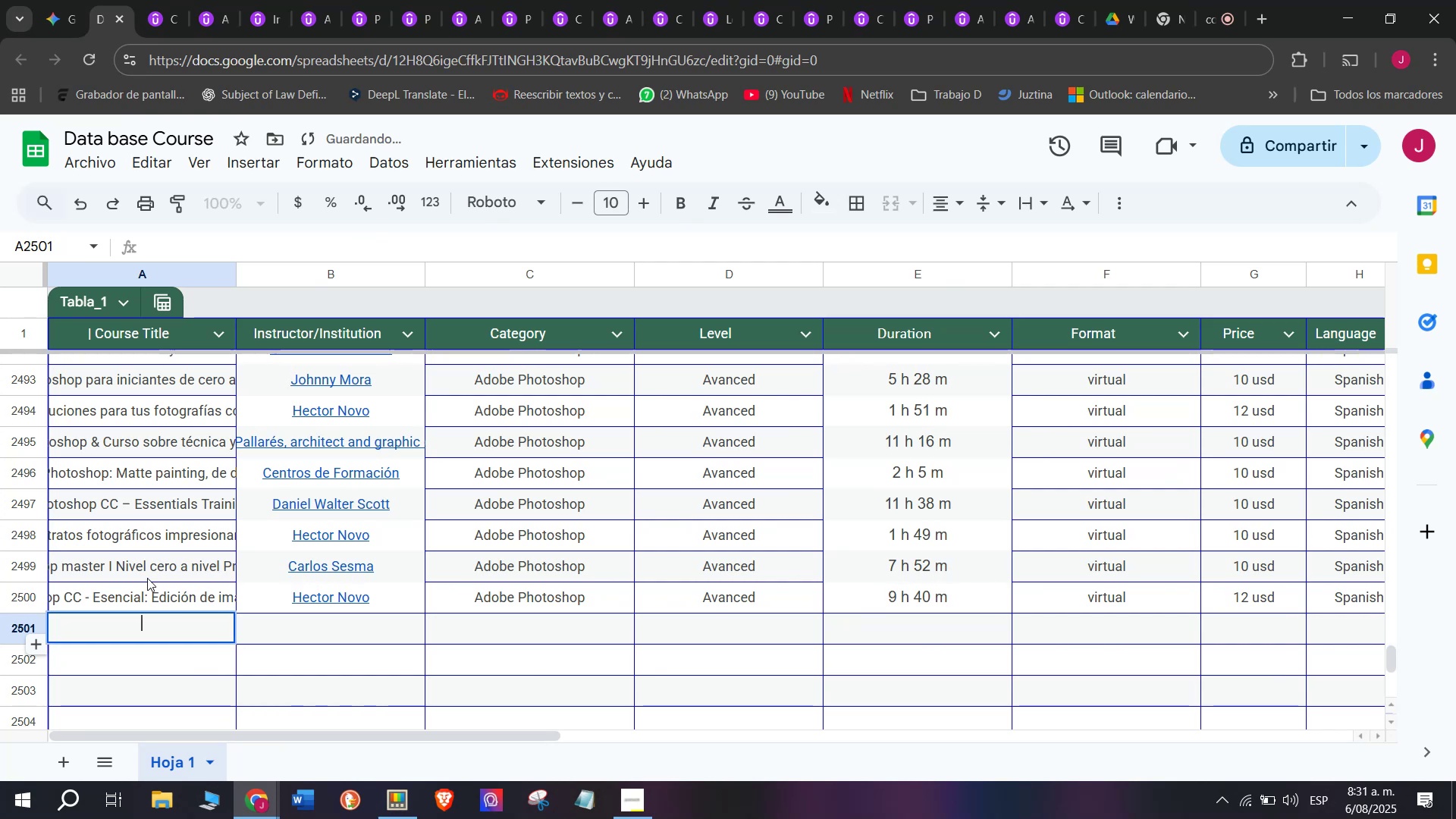 
key(Control+ControlLeft)
 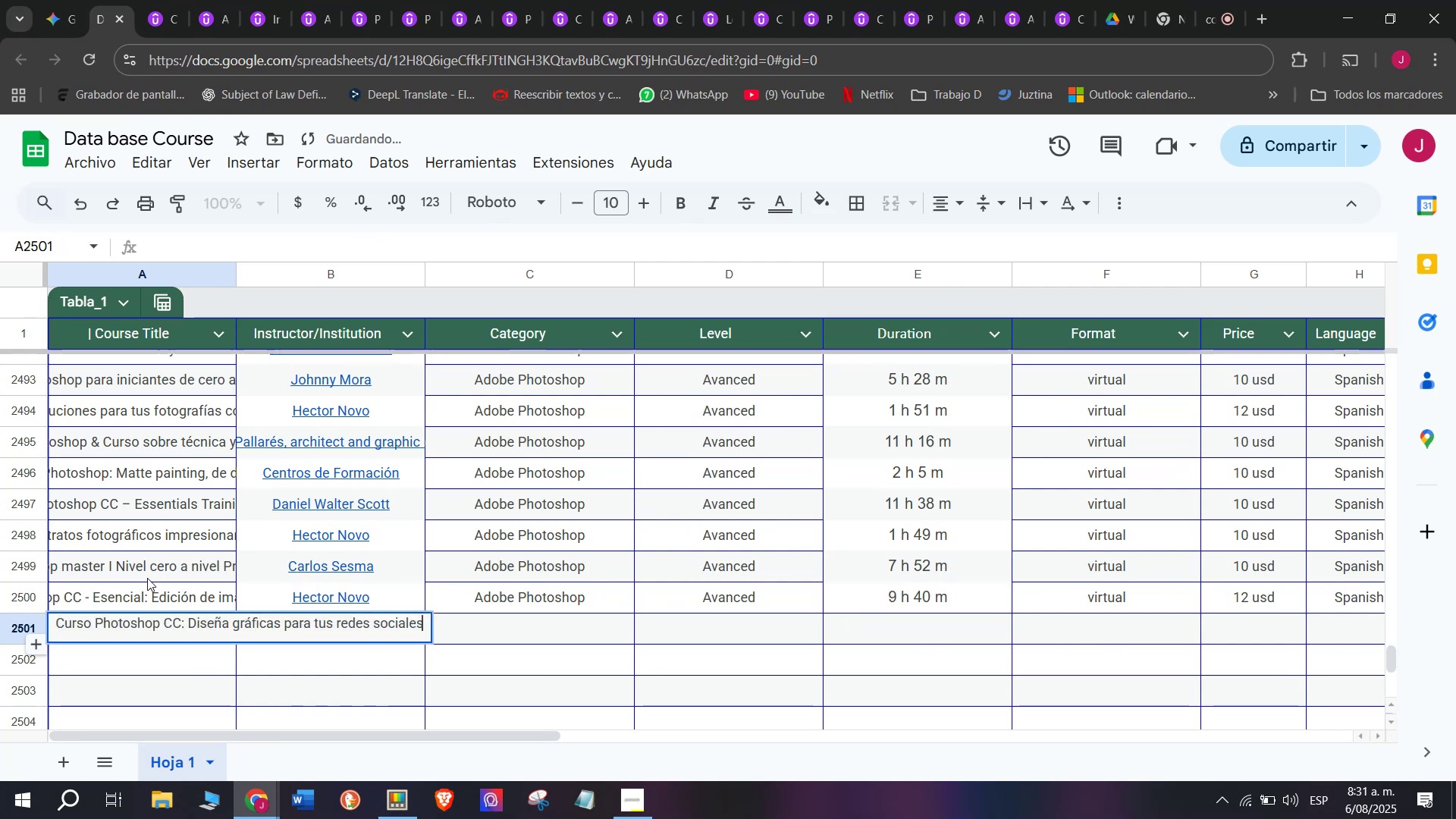 
key(Control+V)
 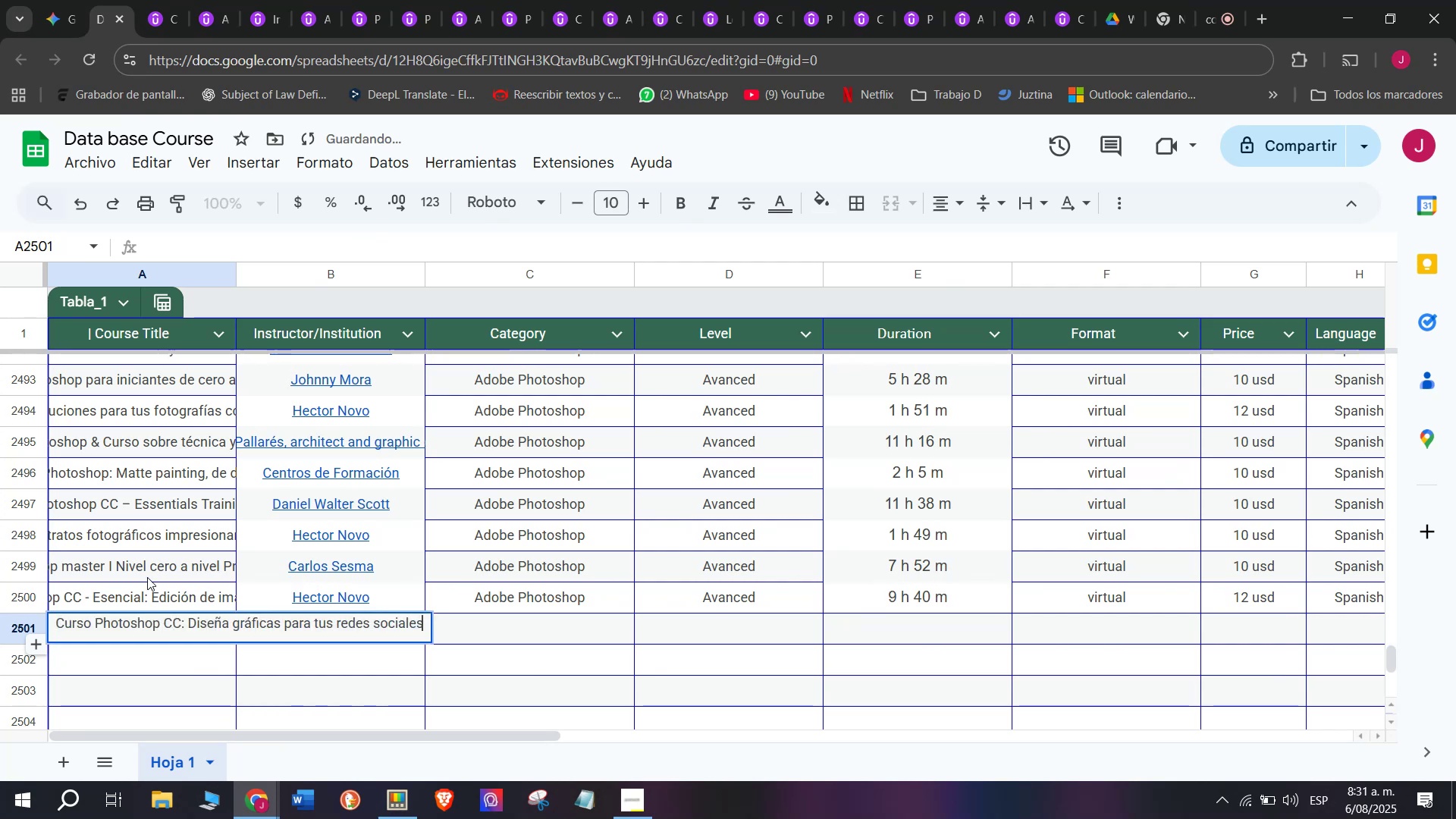 
triple_click([147, 577])
 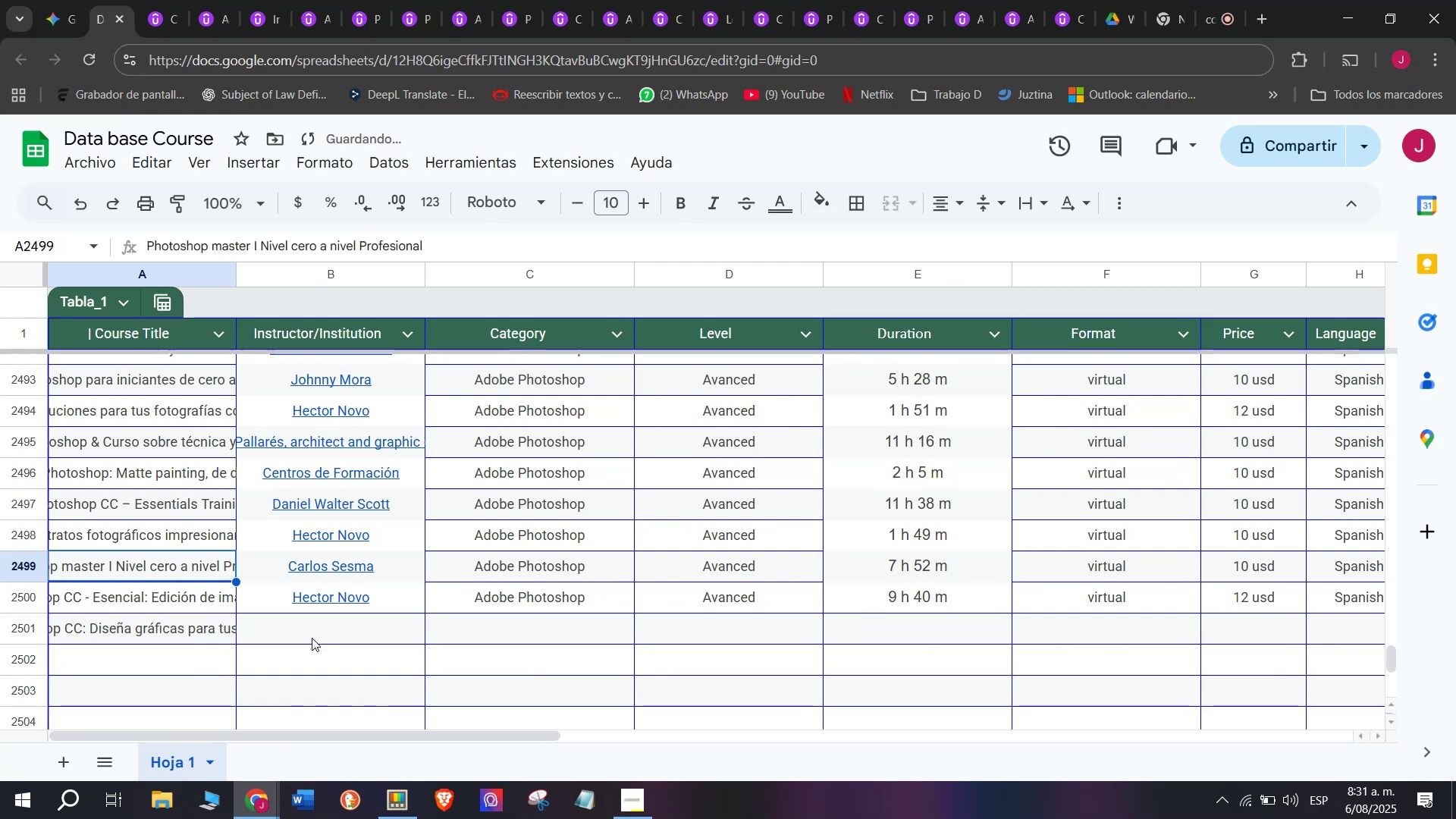 
triple_click([313, 636])
 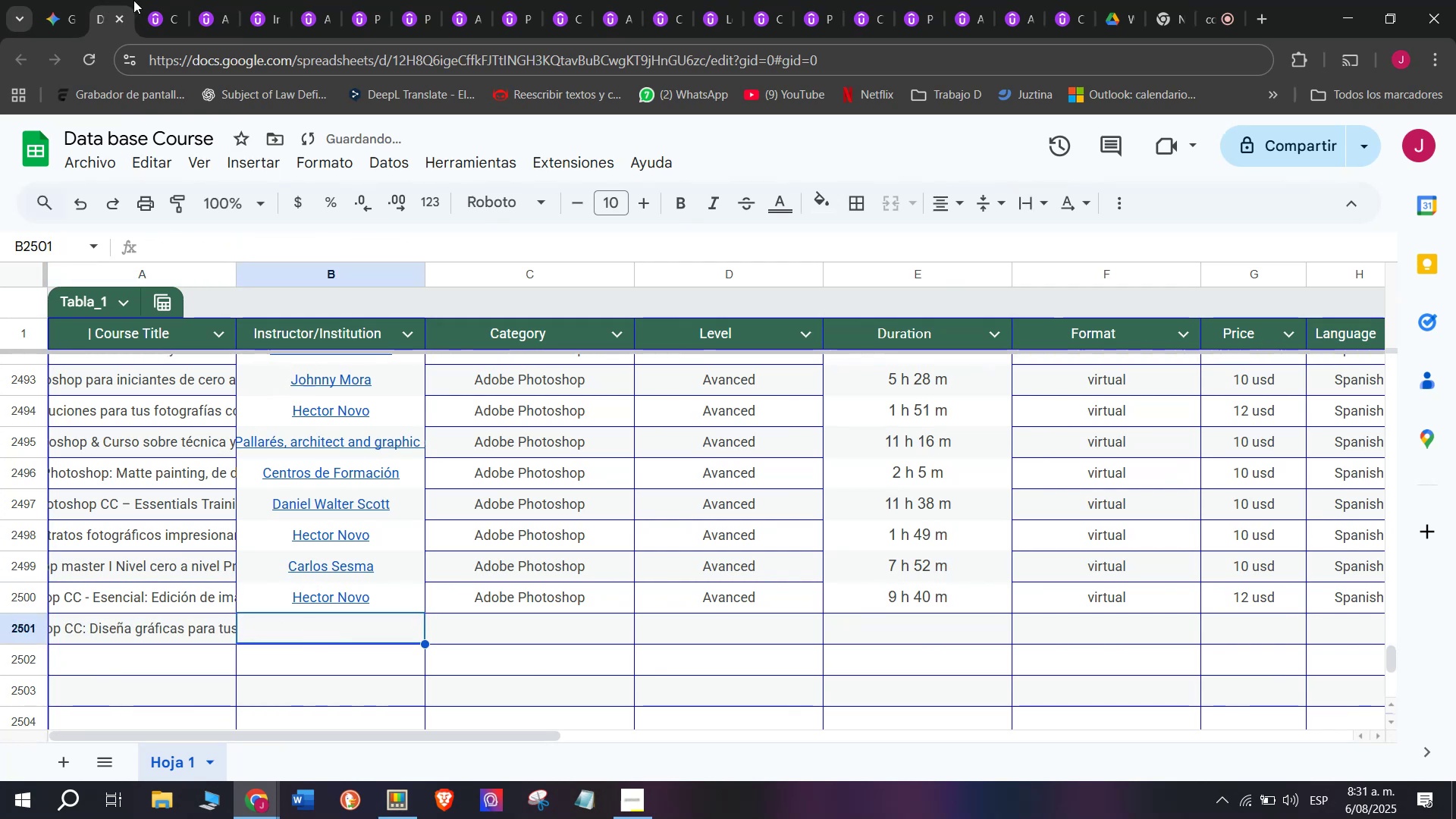 
double_click([141, 2])
 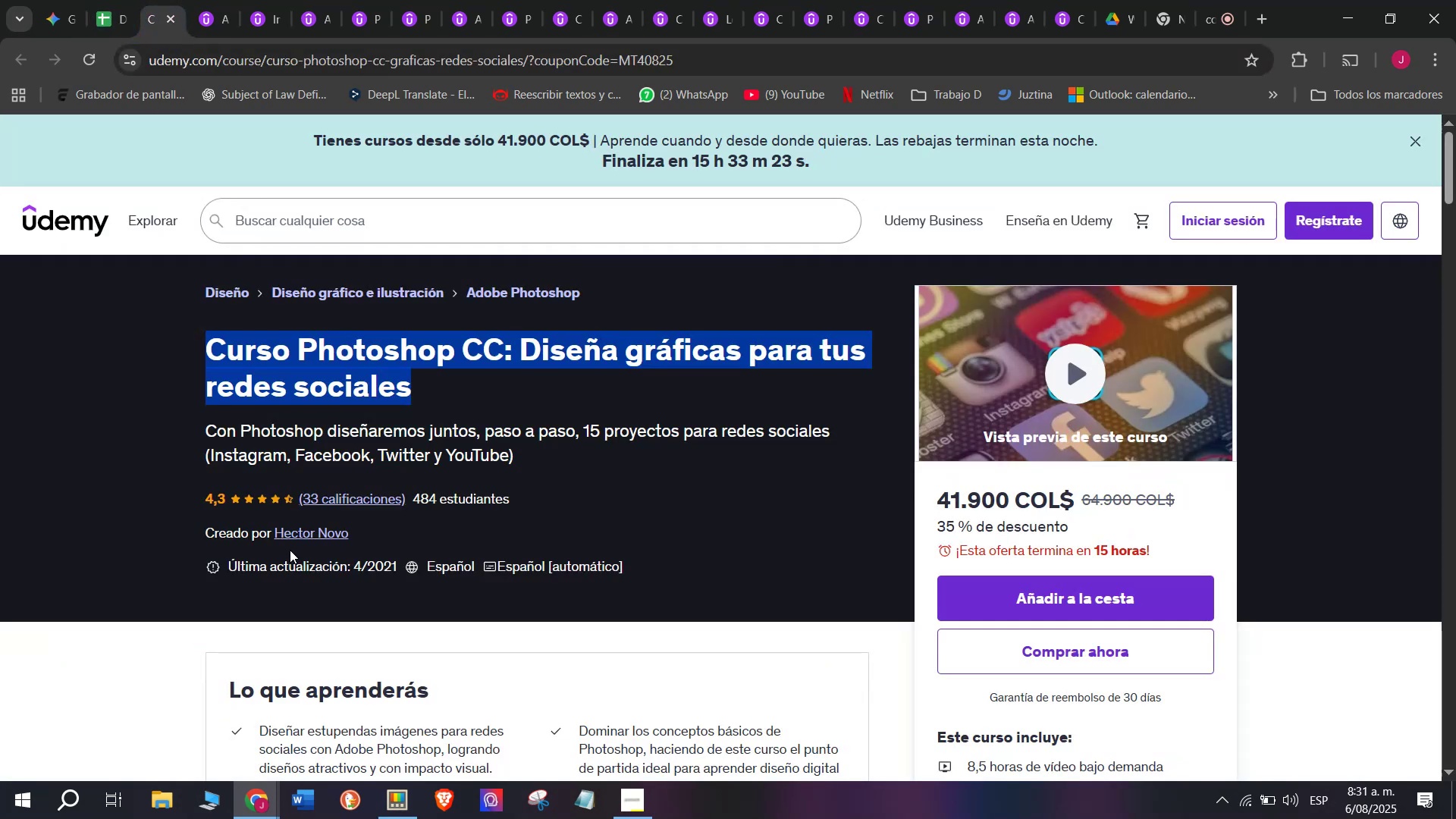 
left_click([296, 543])
 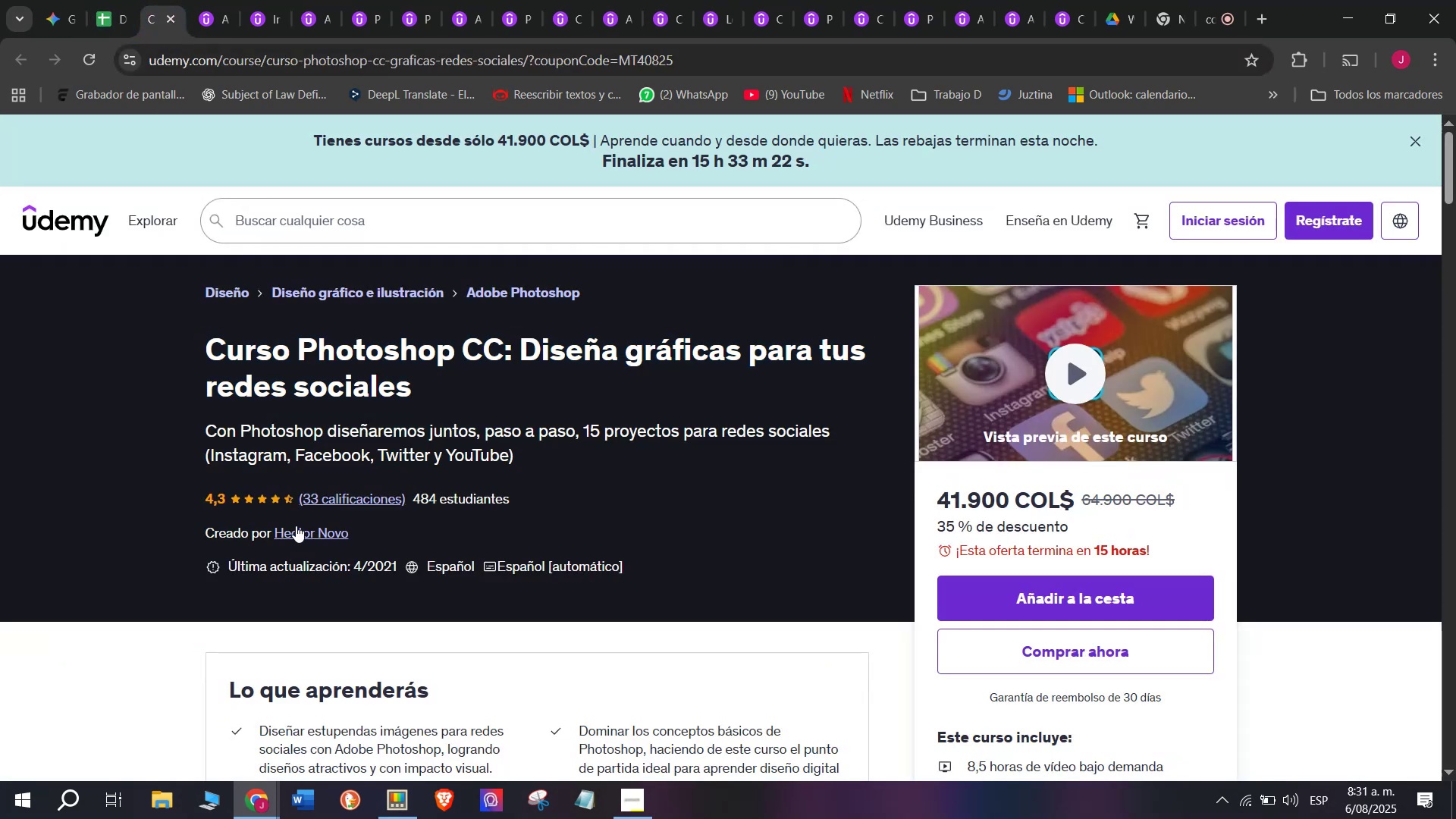 
left_click([296, 526])
 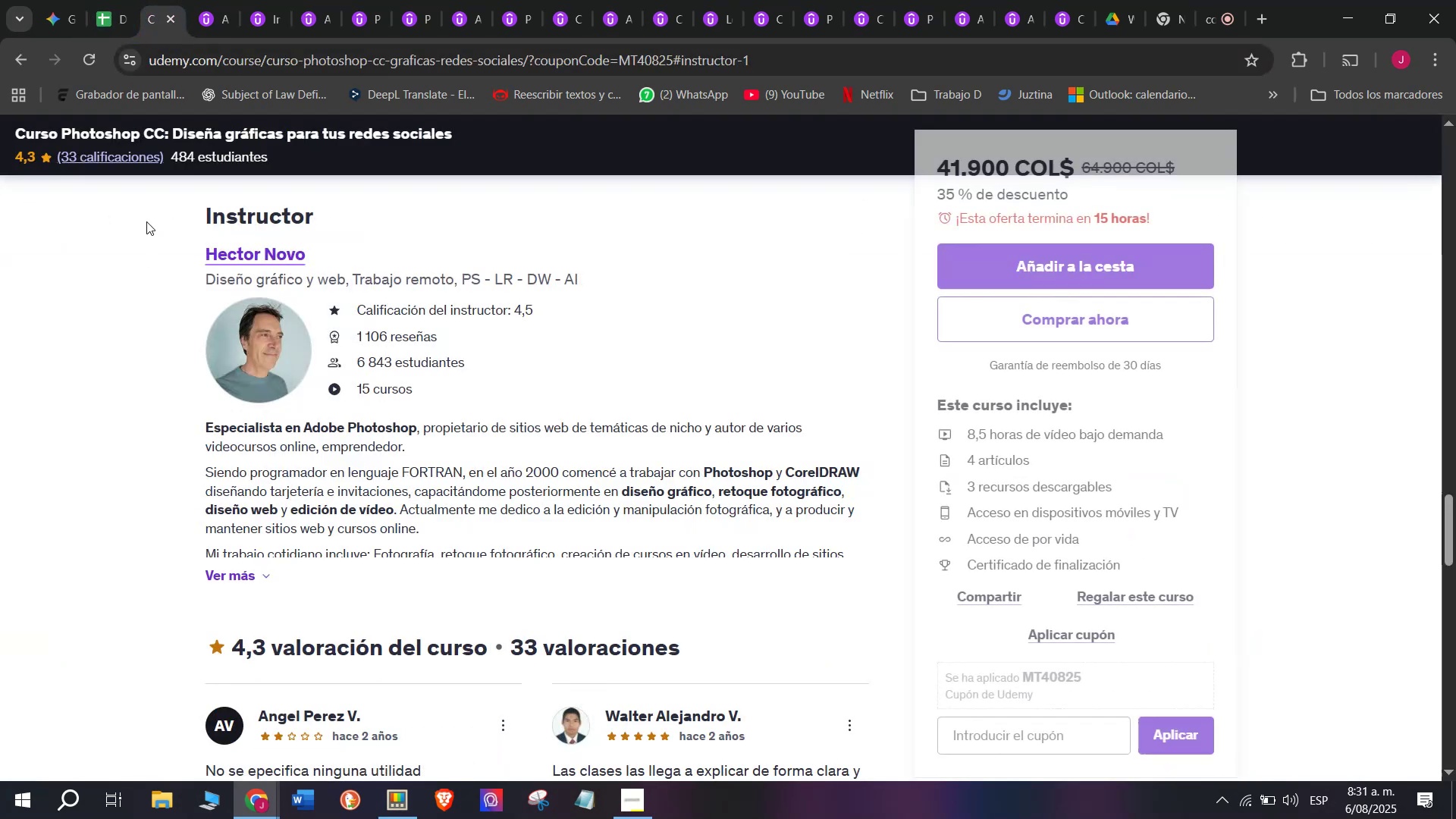 
left_click_drag(start_coordinate=[190, 240], to_coordinate=[342, 236])
 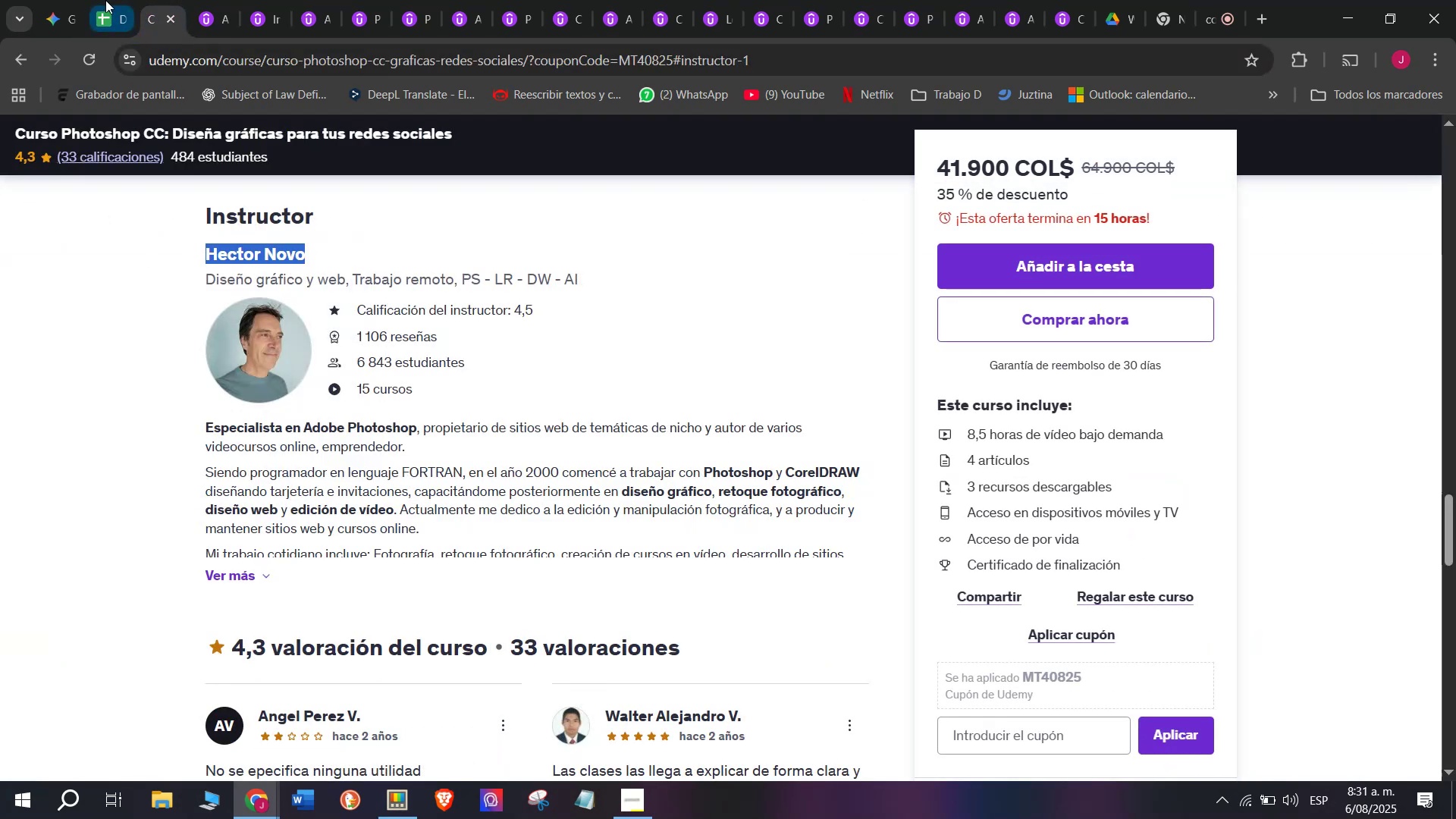 
key(Control+ControlLeft)
 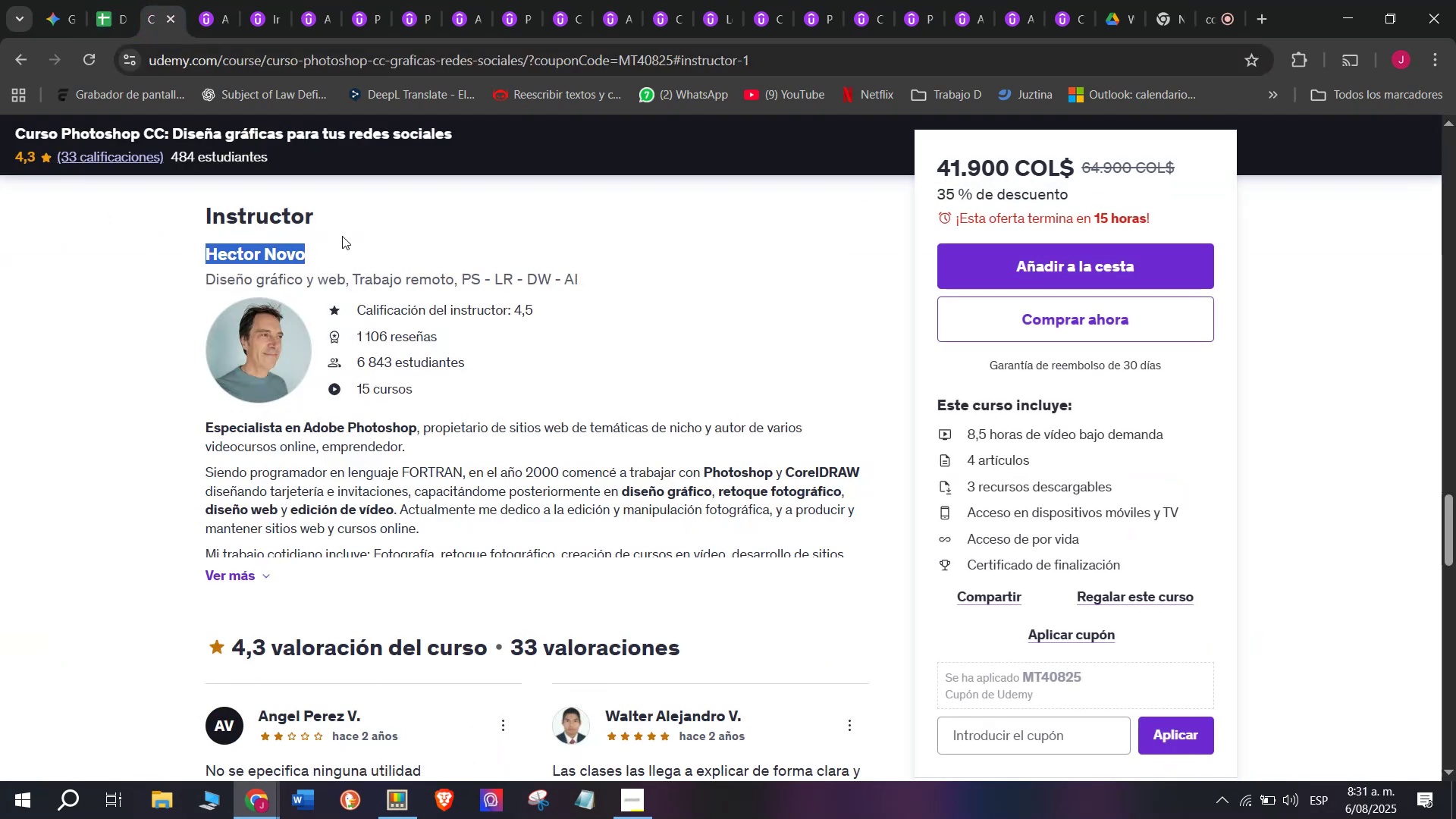 
key(Break)
 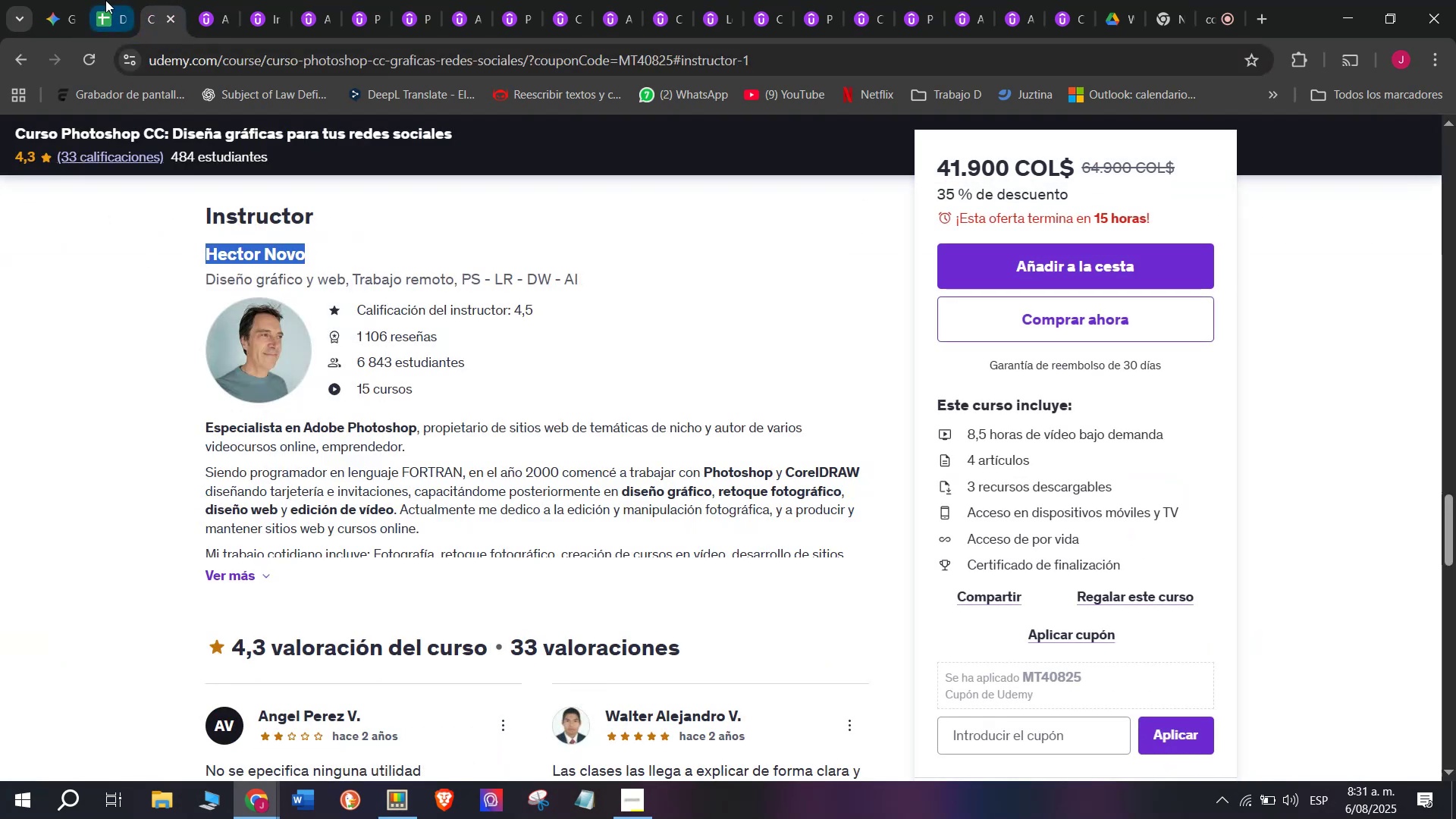 
key(Control+C)
 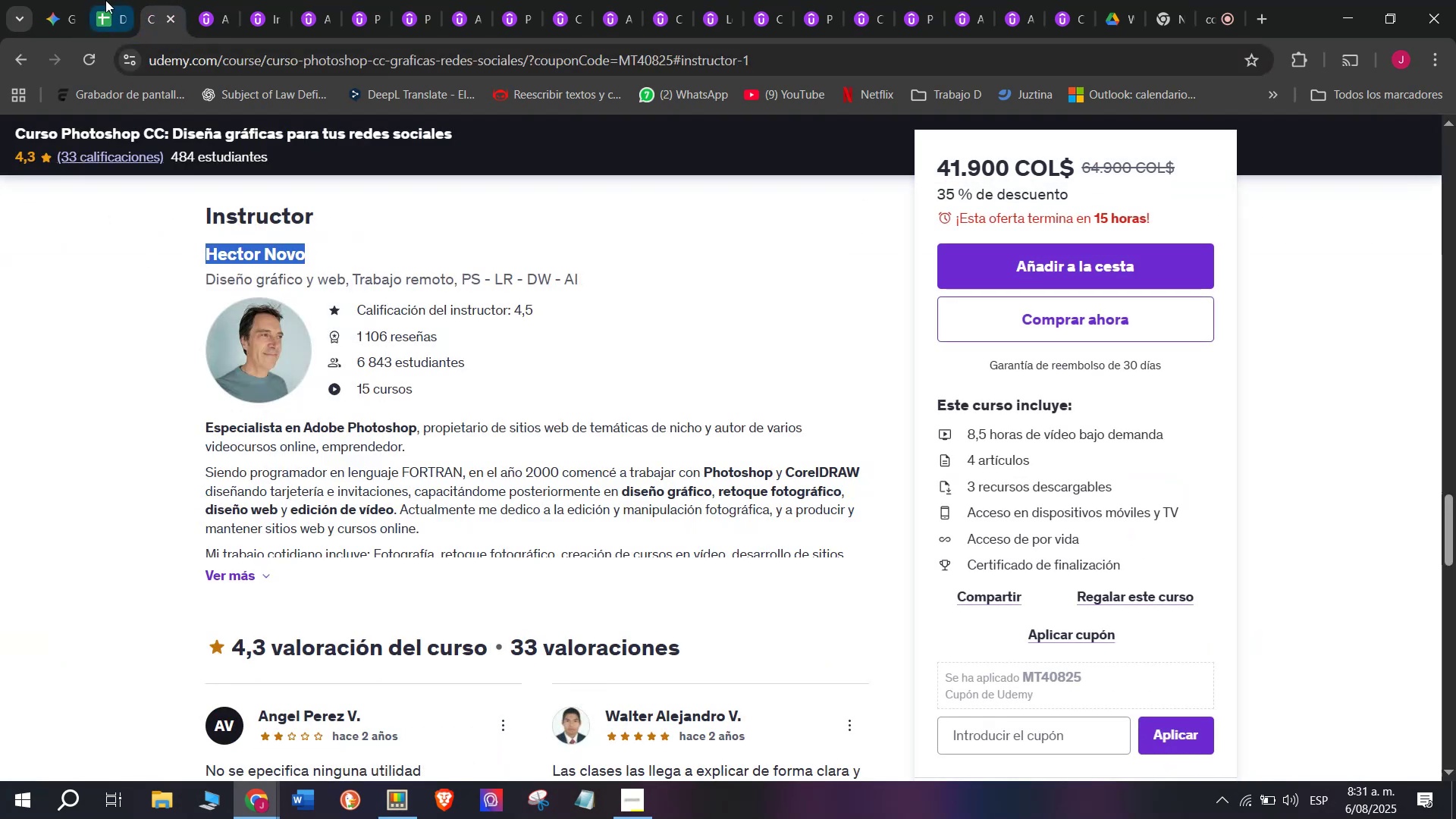 
left_click([105, 0])
 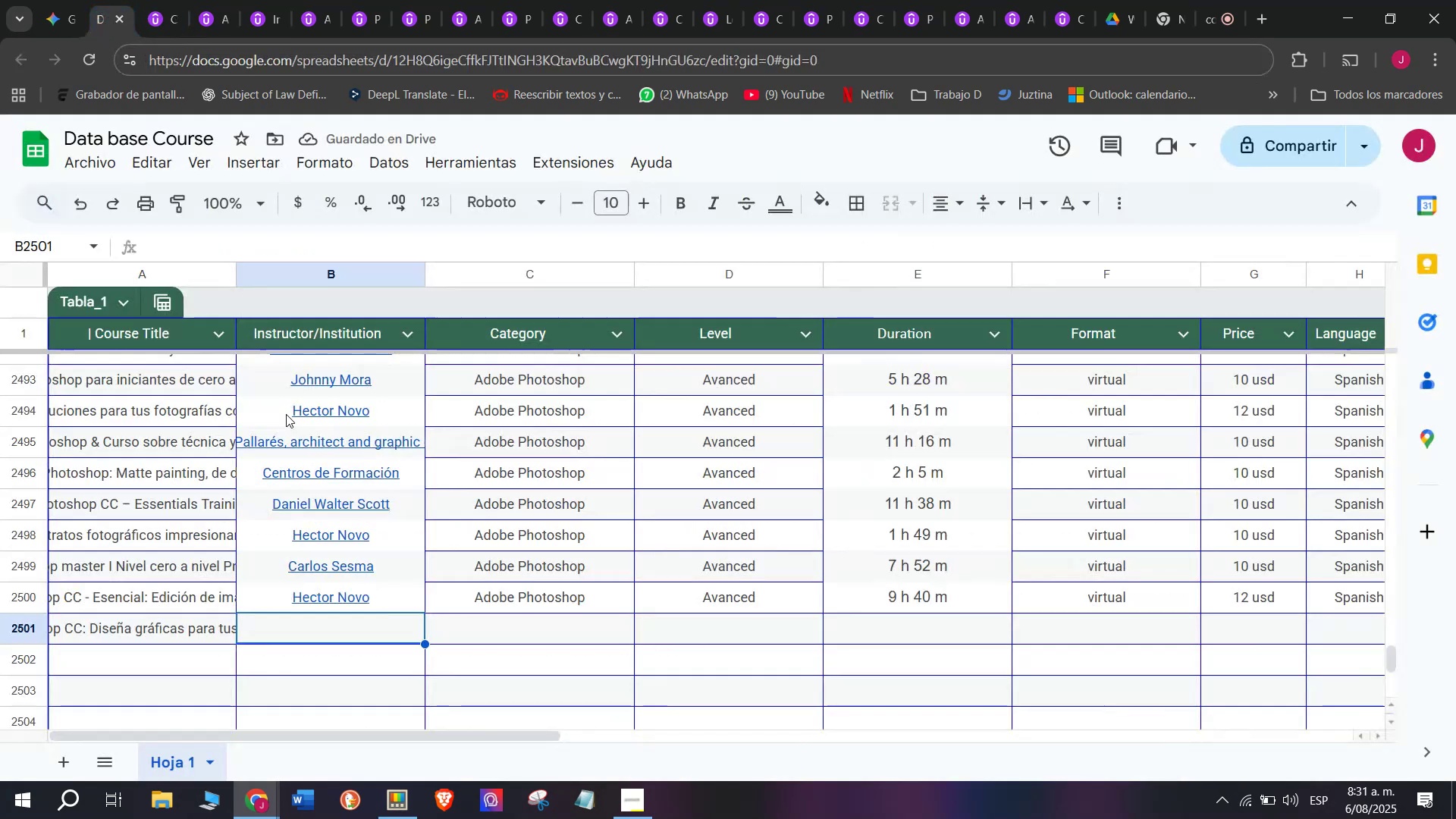 
key(Z)
 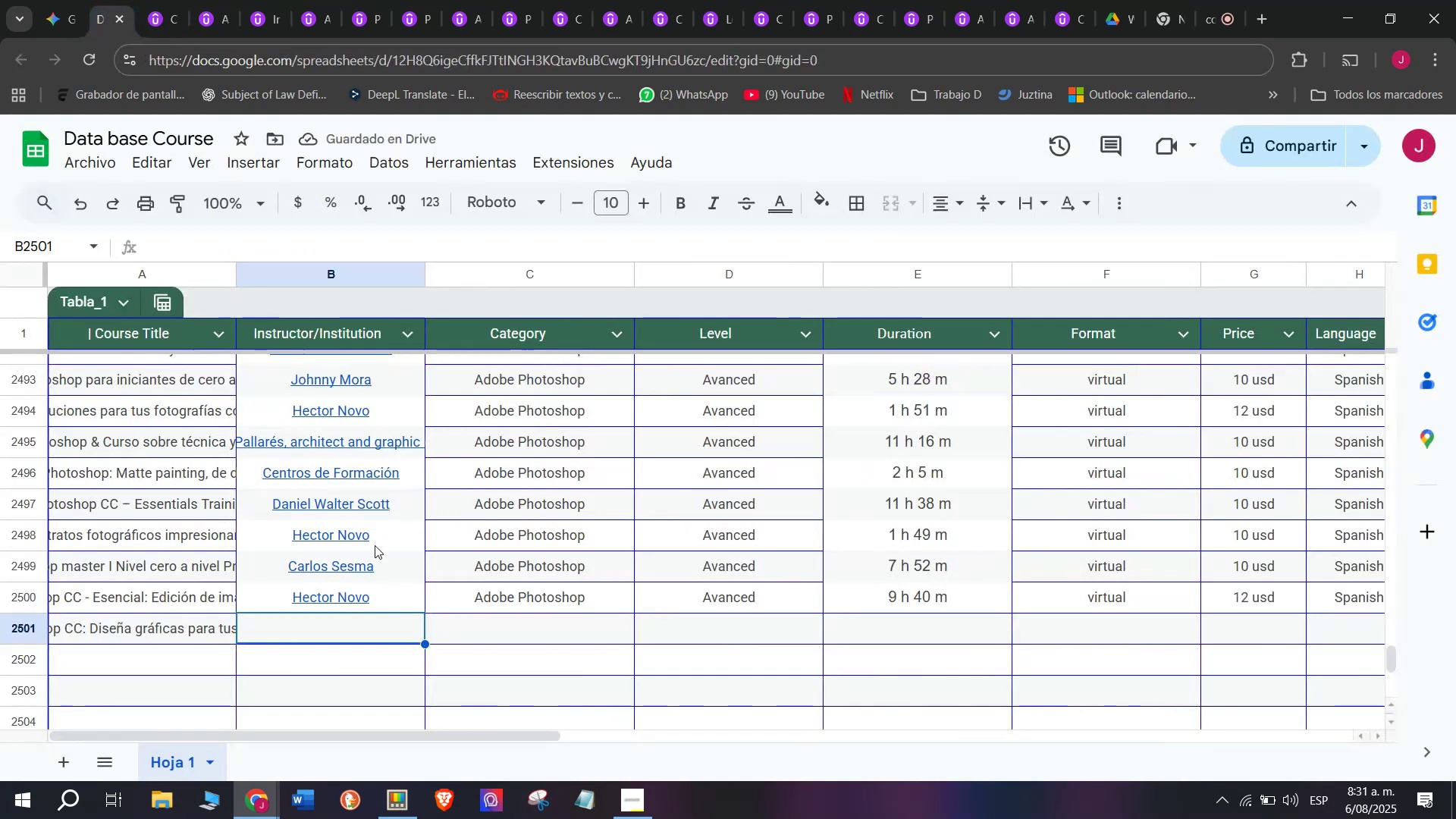 
key(Control+ControlLeft)
 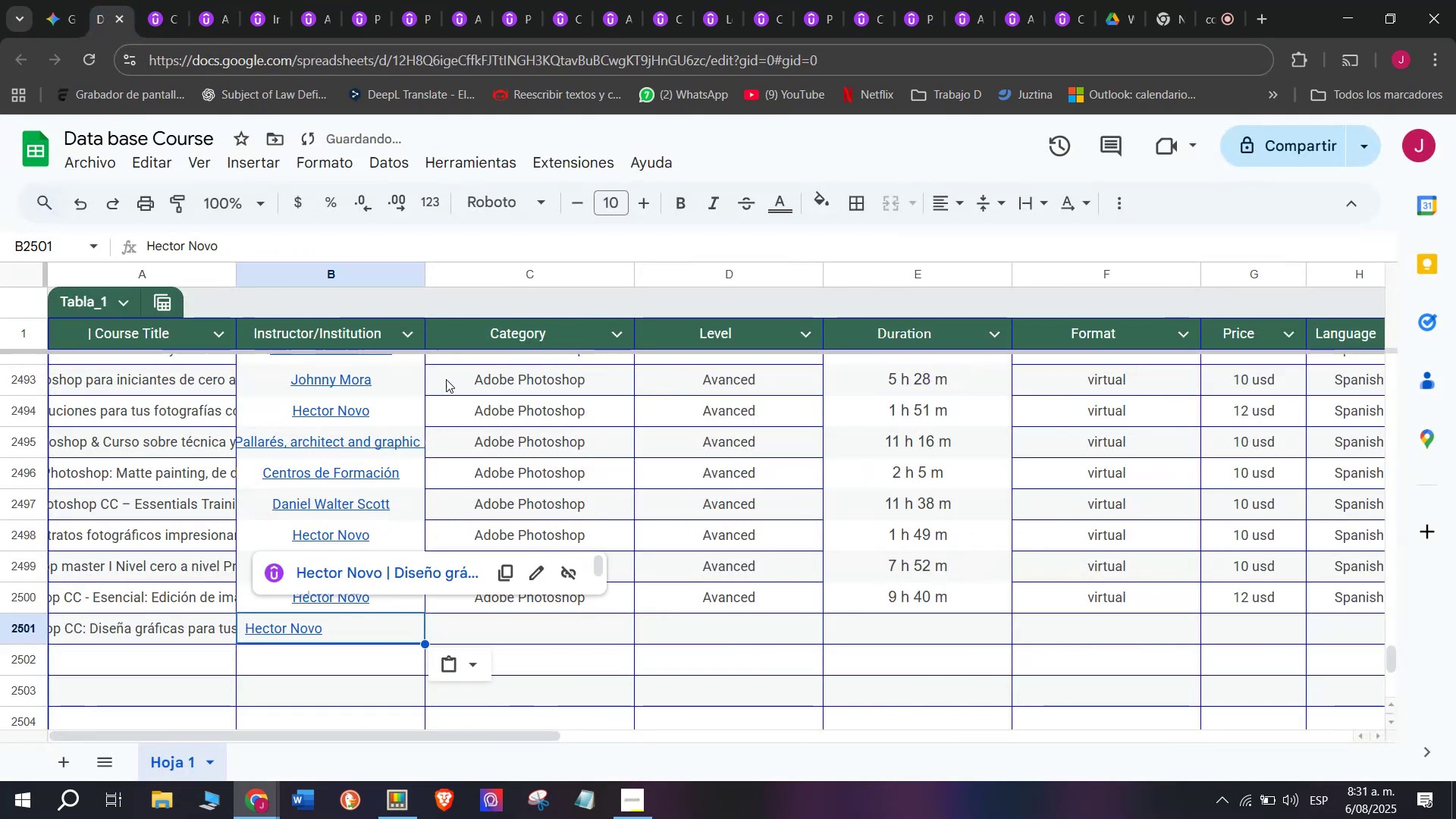 
key(Control+V)
 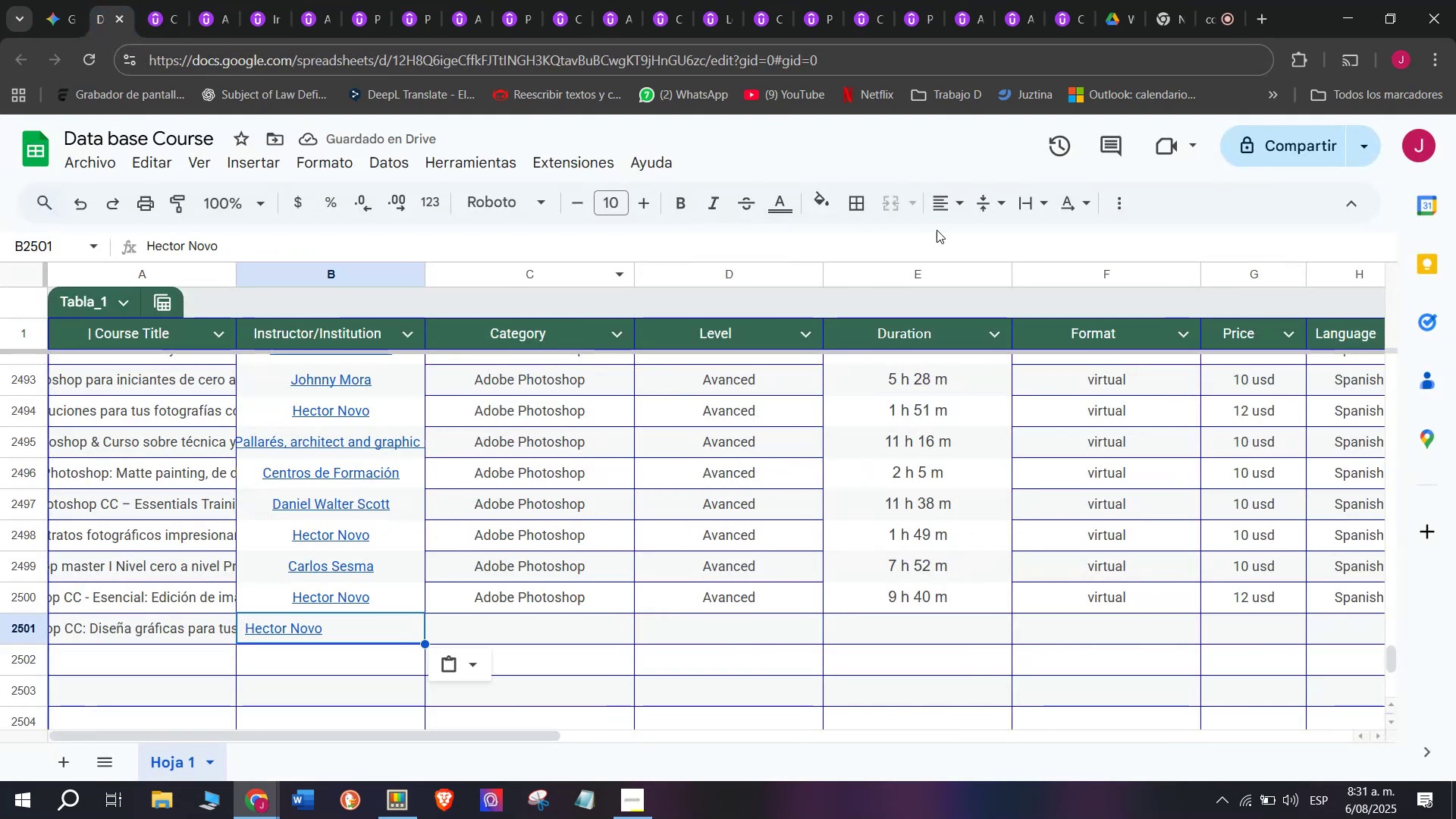 
double_click([981, 234])
 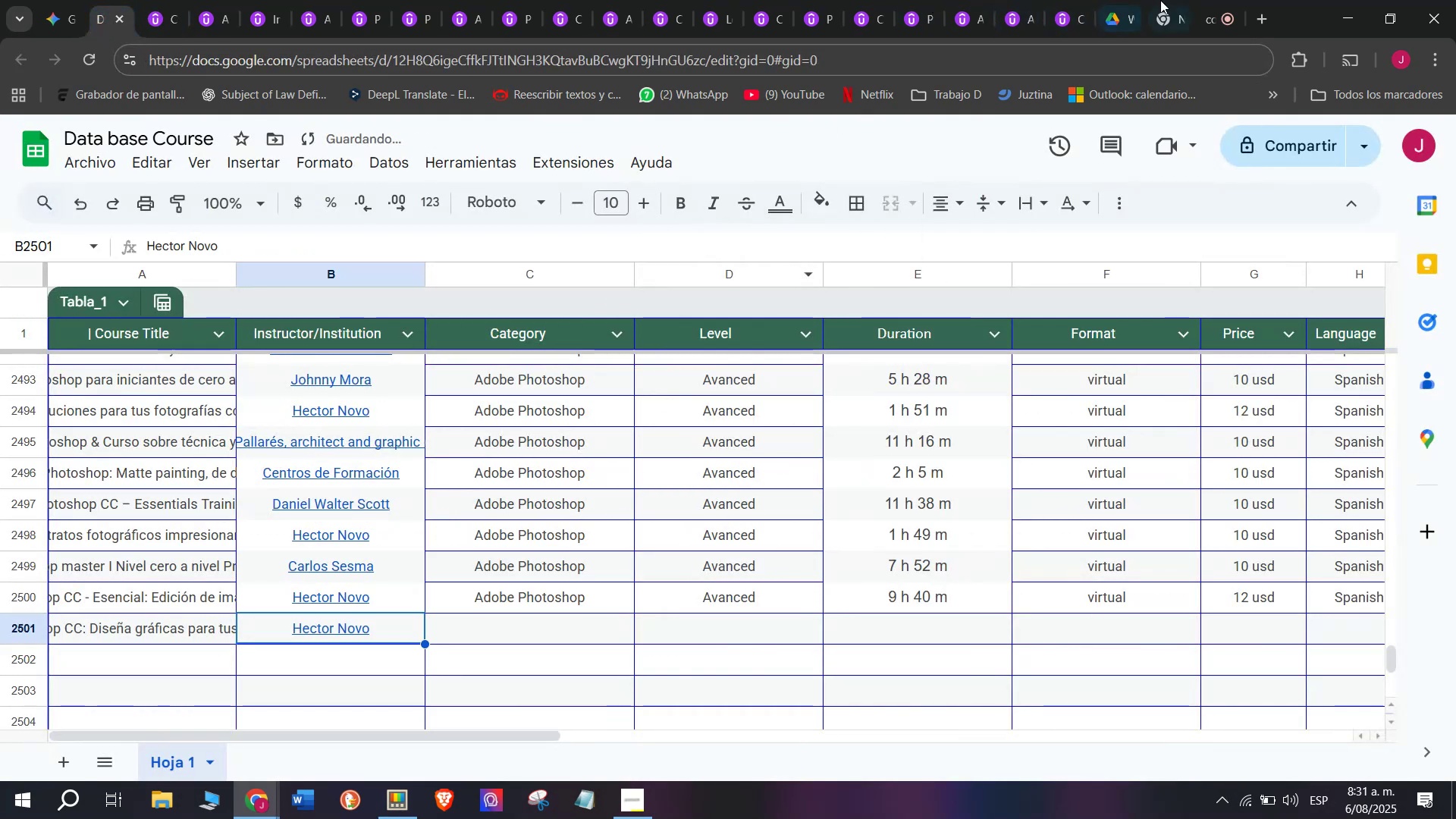 
left_click([1228, 0])
 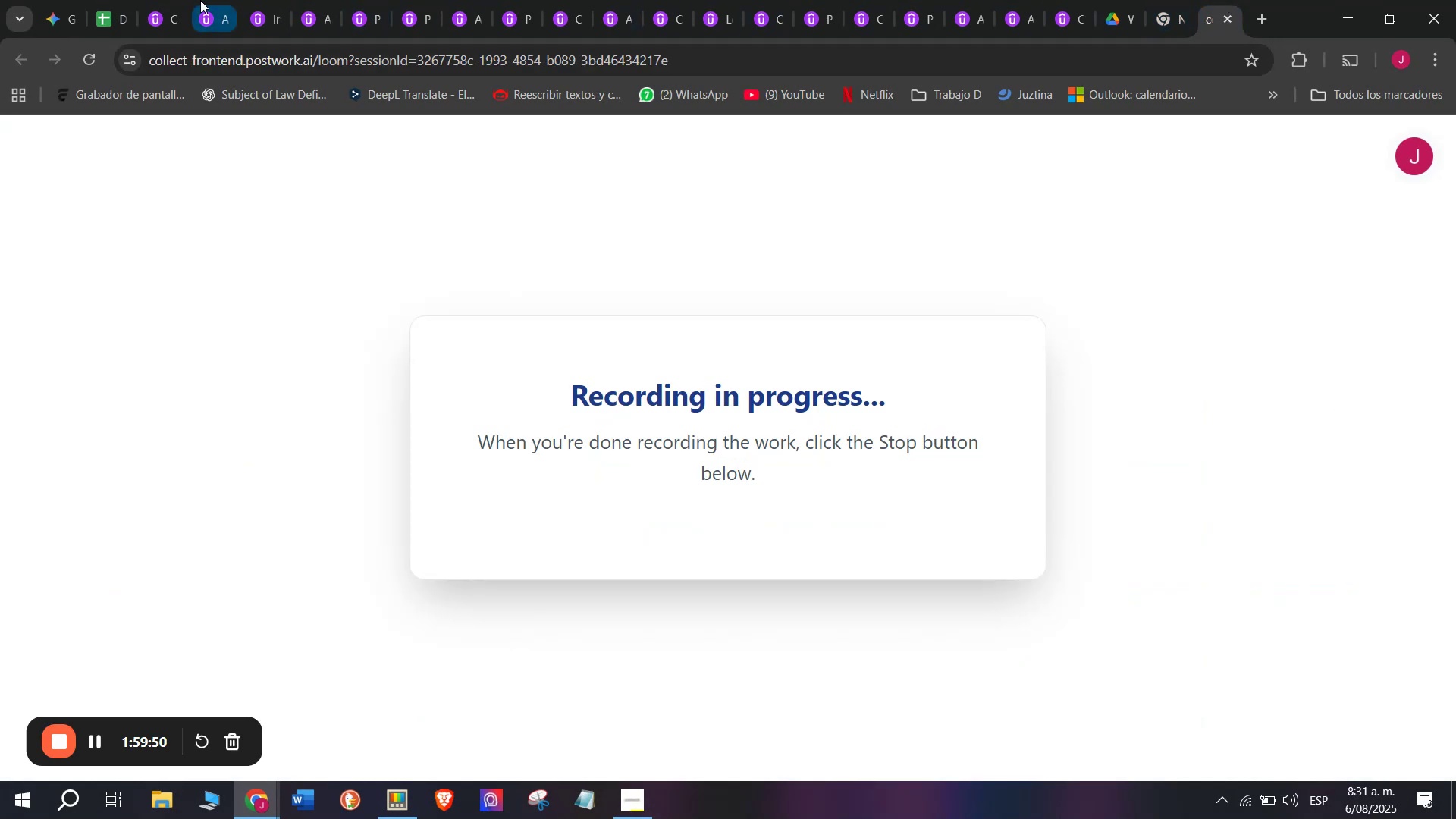 
left_click([93, 0])
 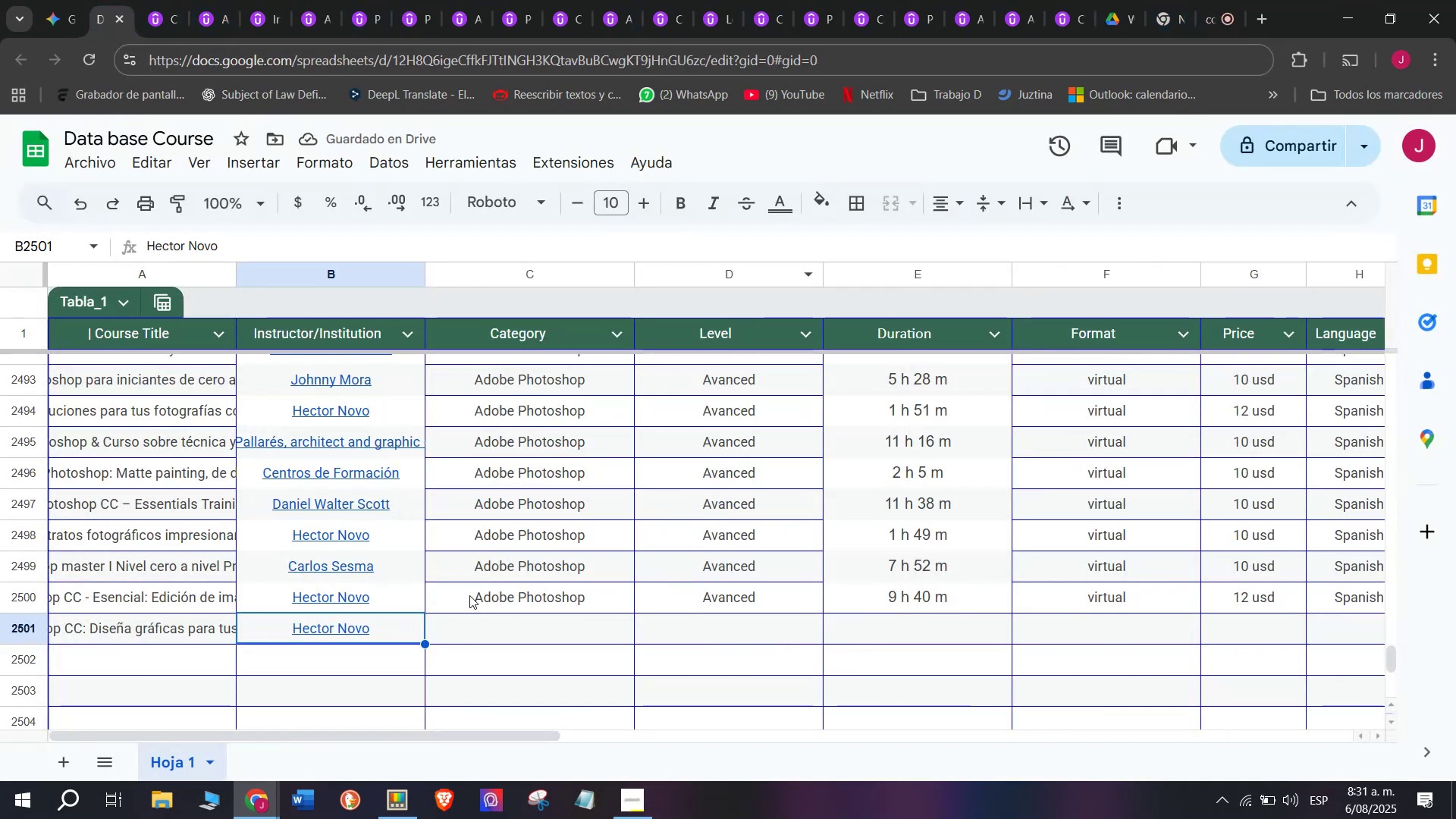 
left_click([471, 595])
 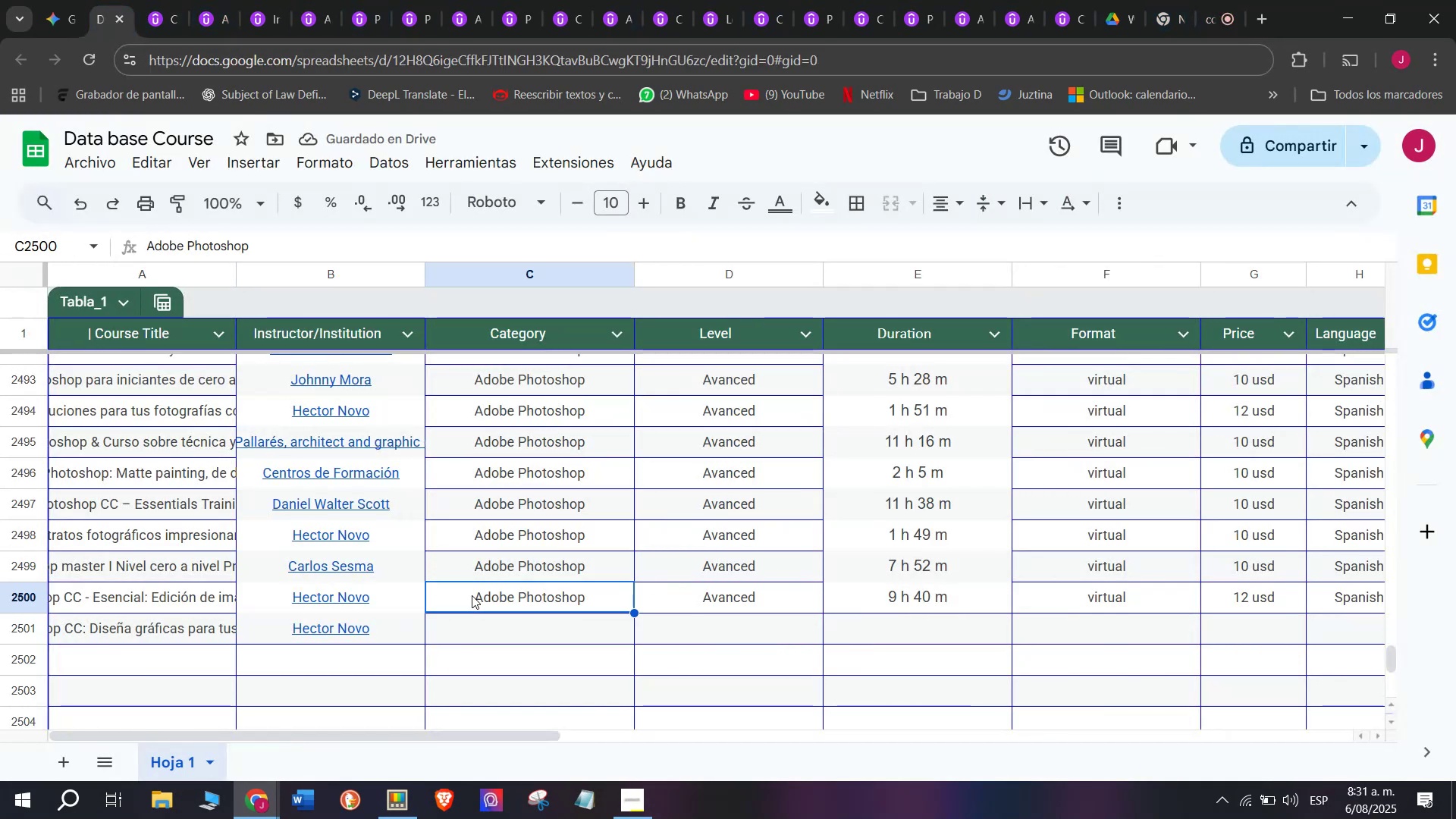 
key(Control+ControlLeft)
 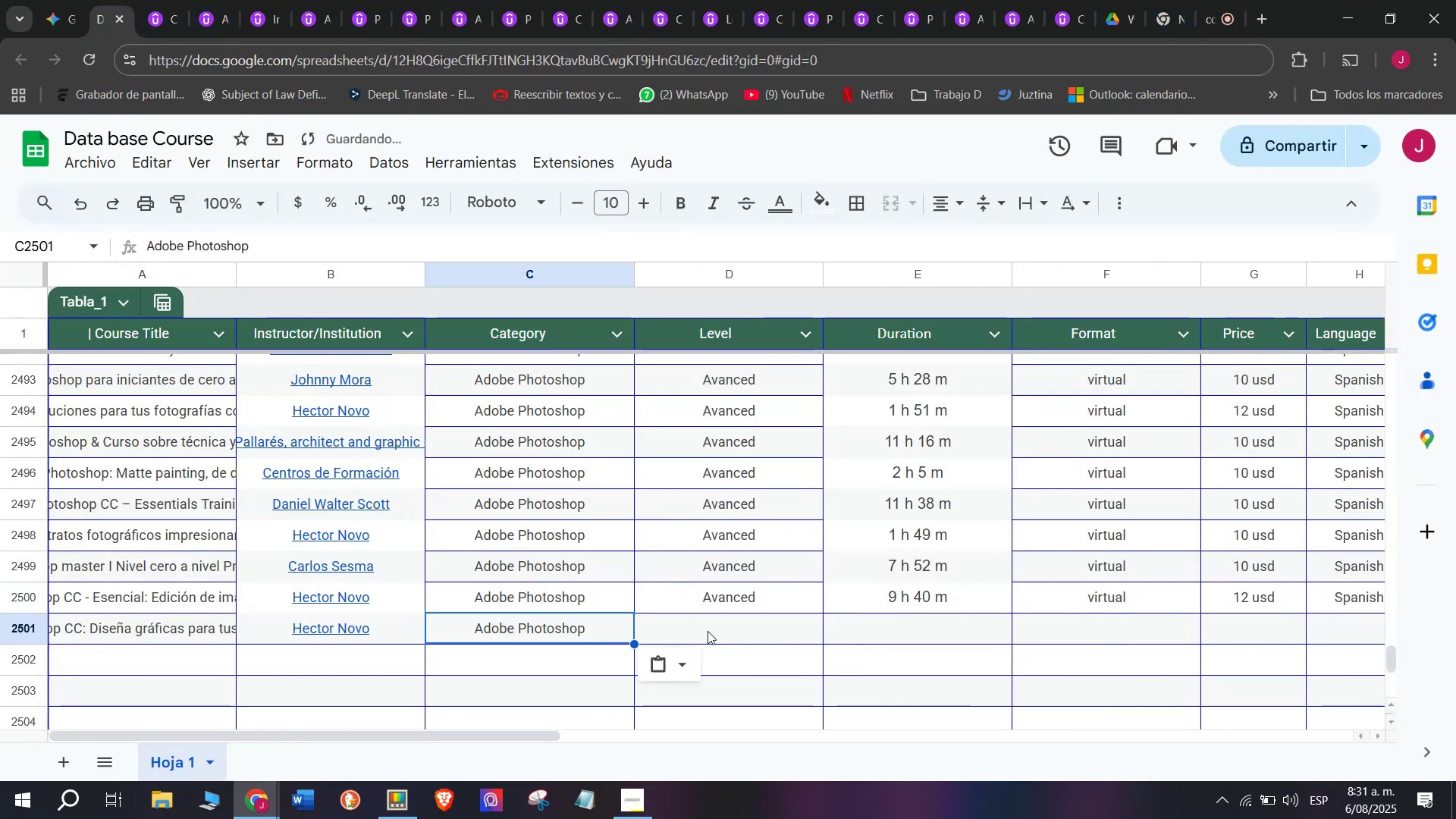 
key(Break)
 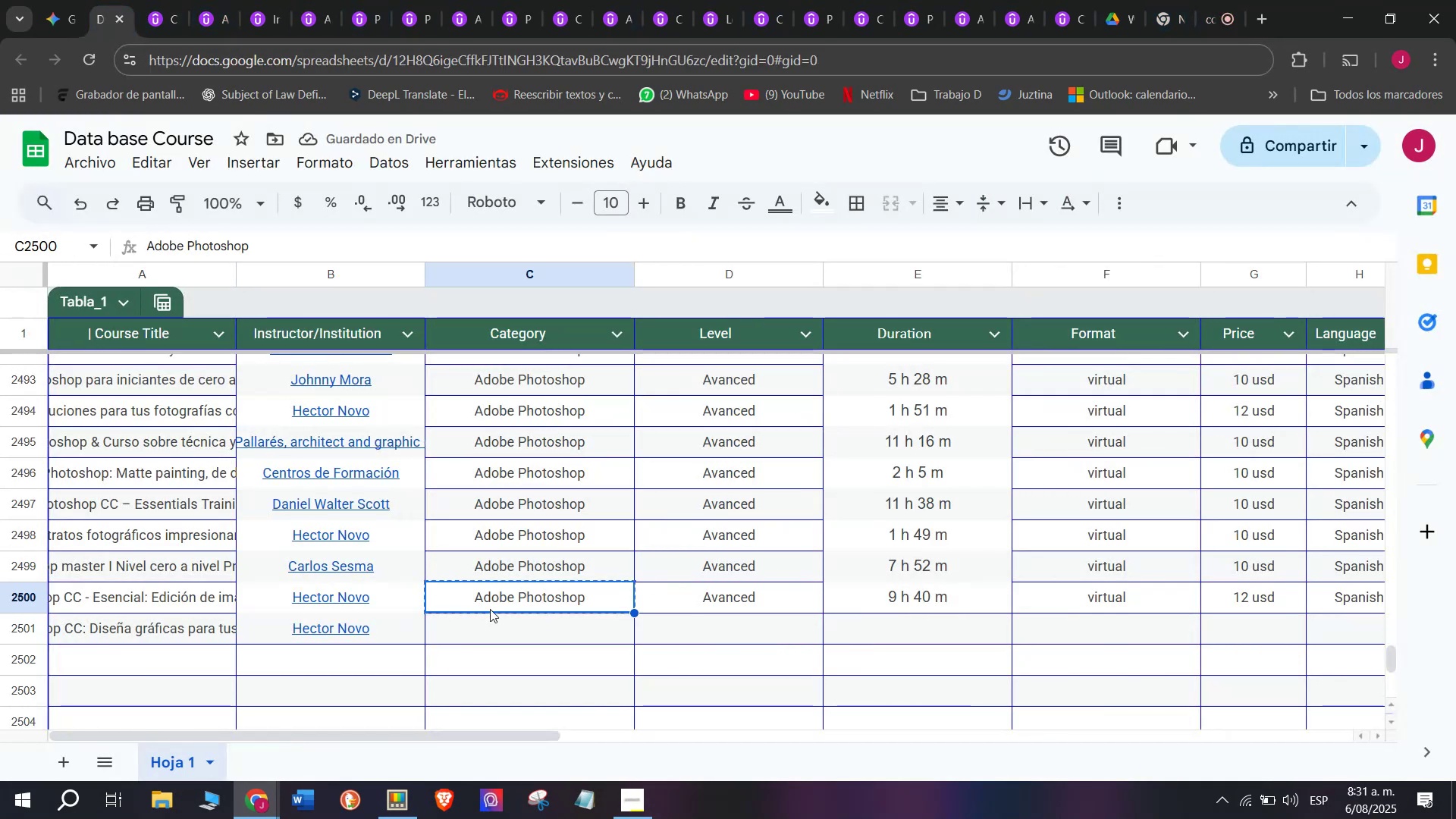 
key(Control+C)
 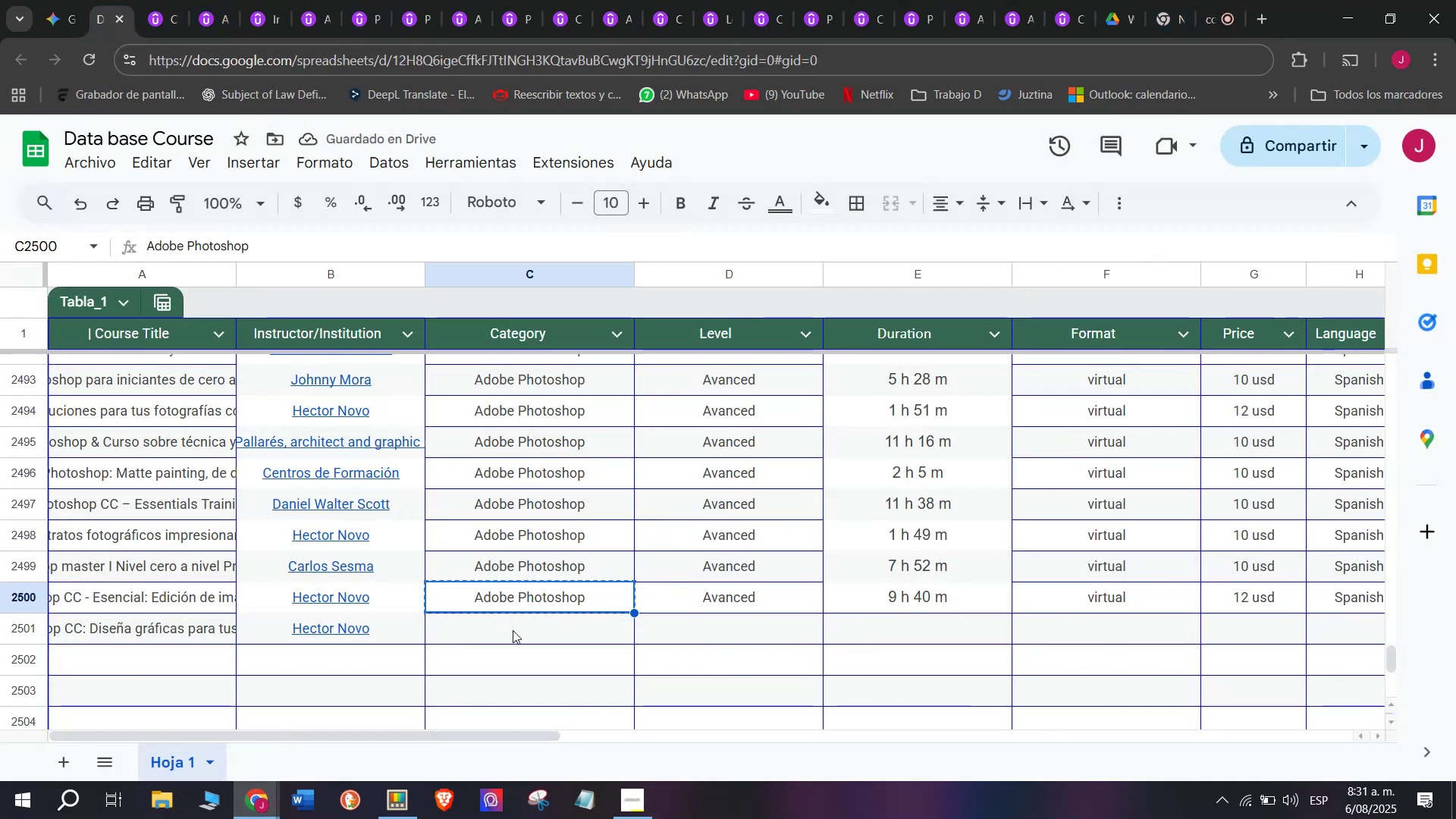 
double_click([513, 630])
 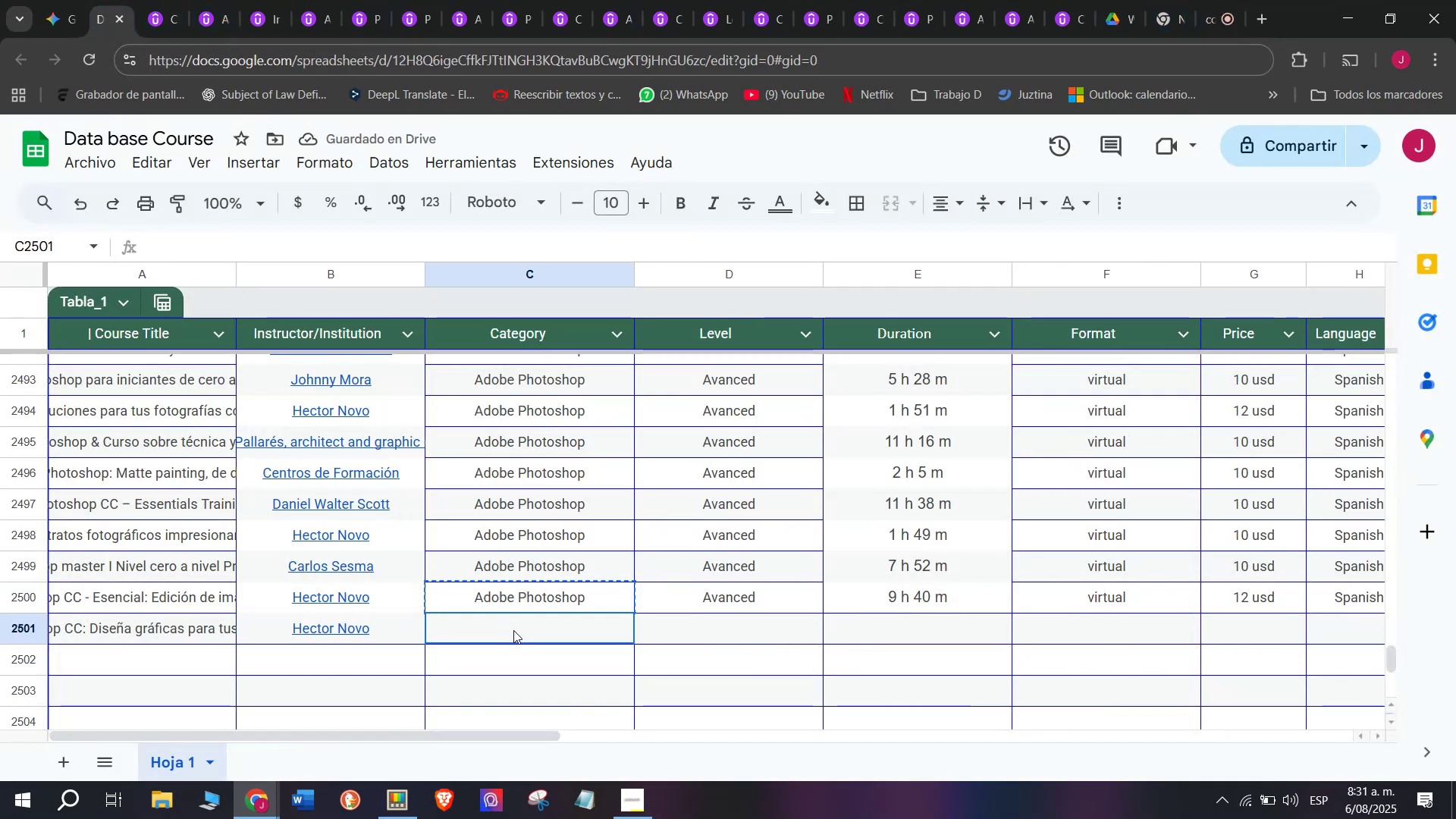 
key(Control+ControlLeft)
 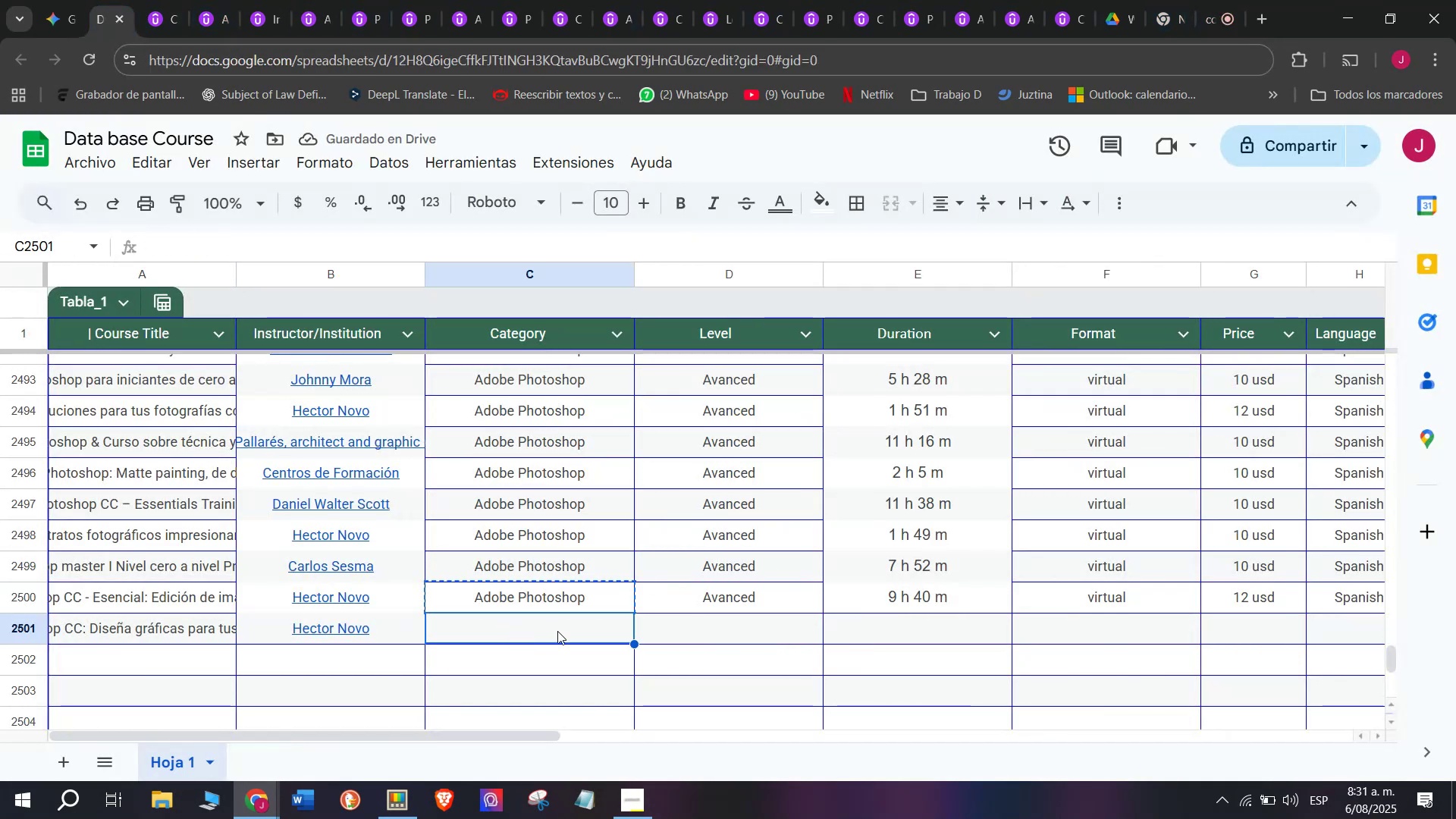 
key(Z)
 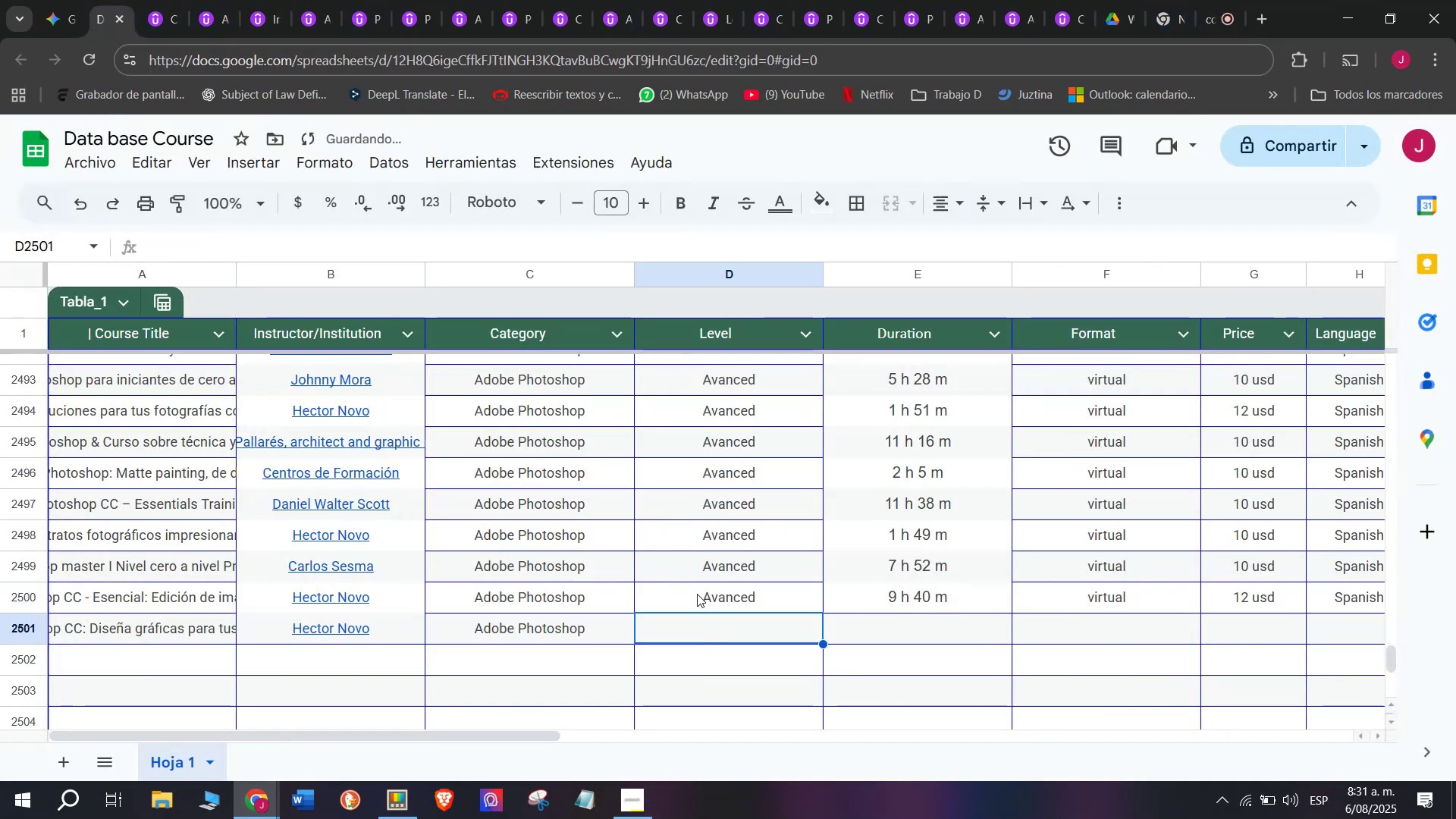 
key(Control+V)
 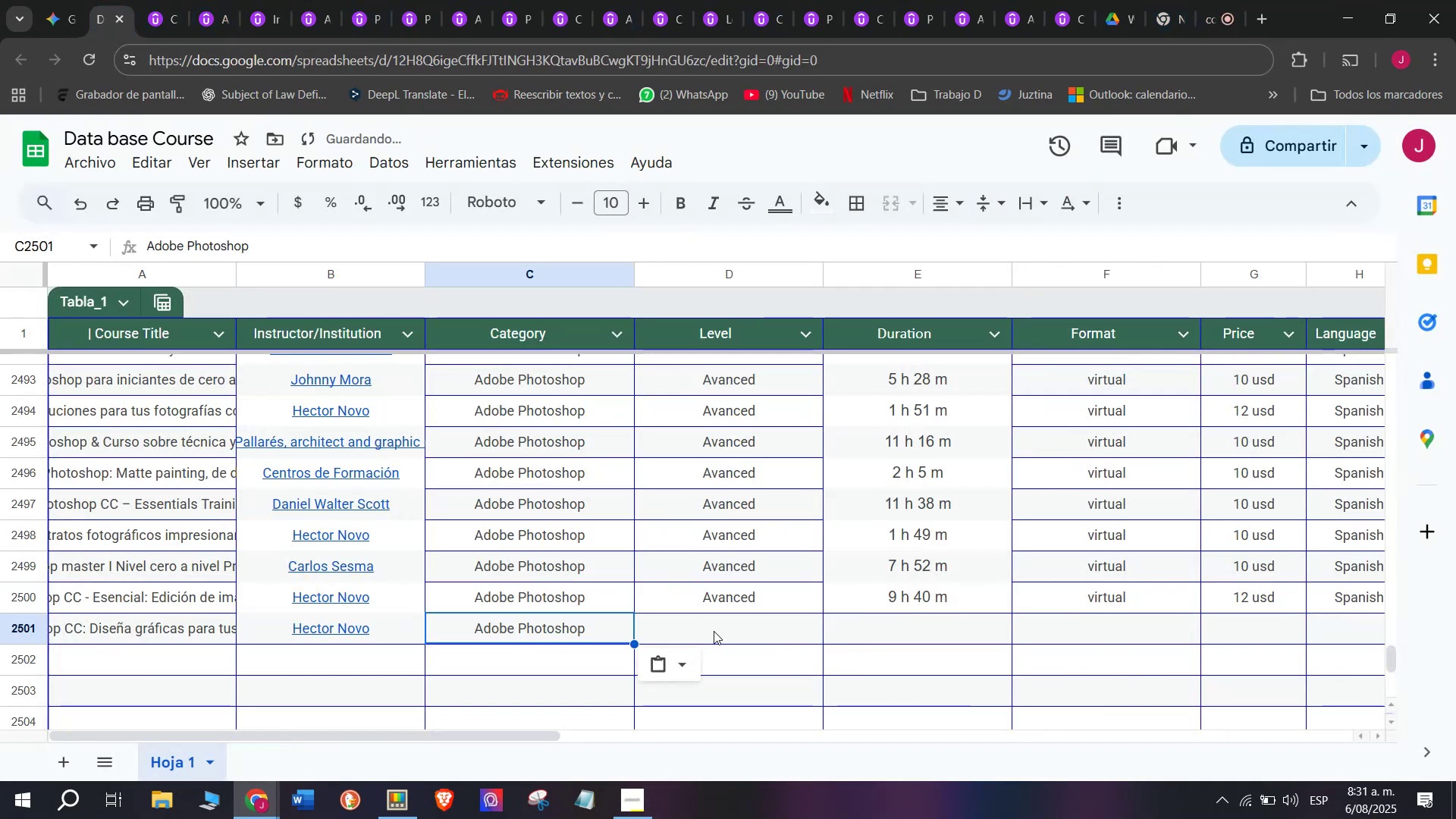 
triple_click([714, 631])
 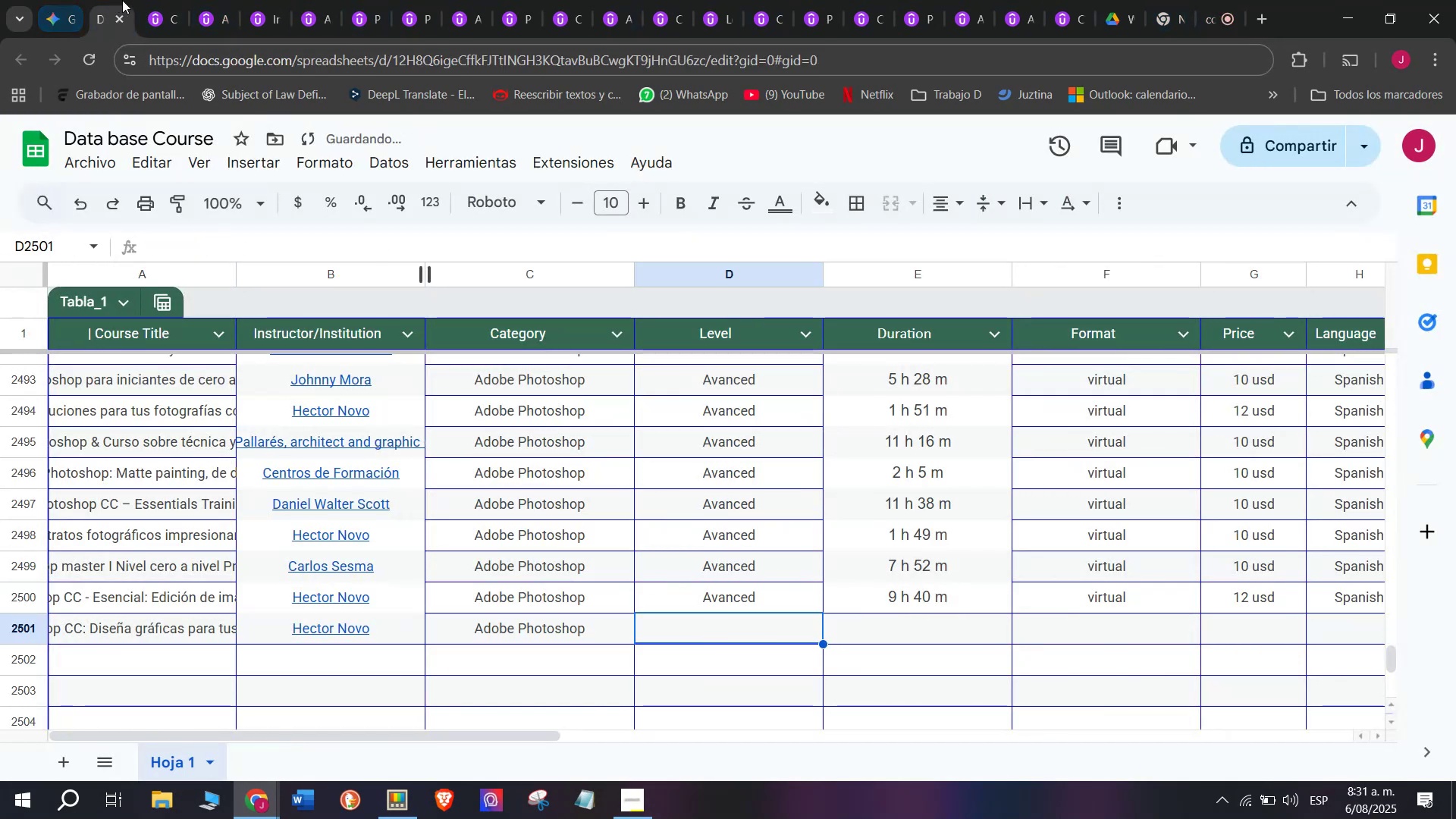 
left_click([172, 2])
 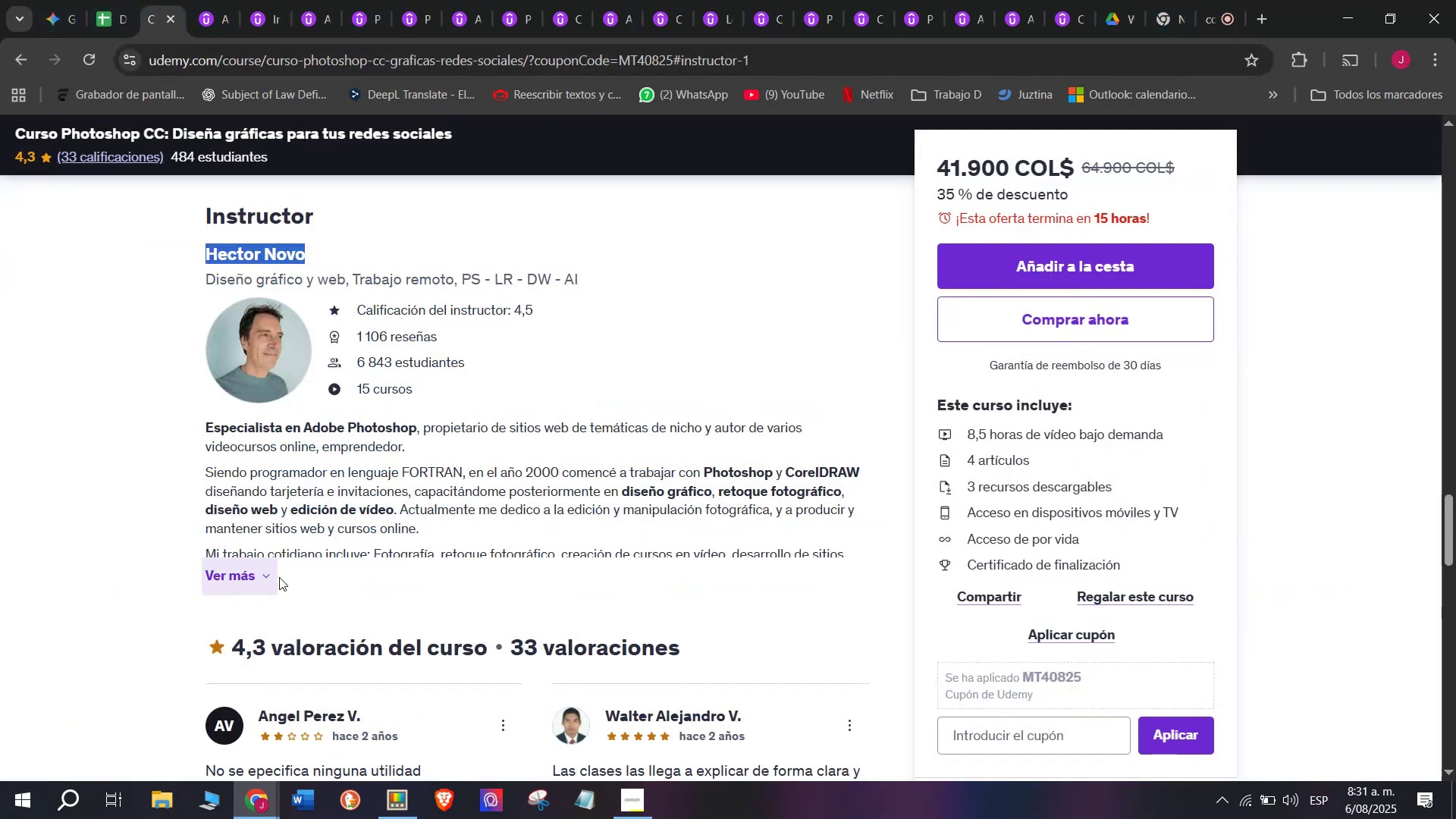 
scroll: coordinate [301, 626], scroll_direction: up, amount: 10.0
 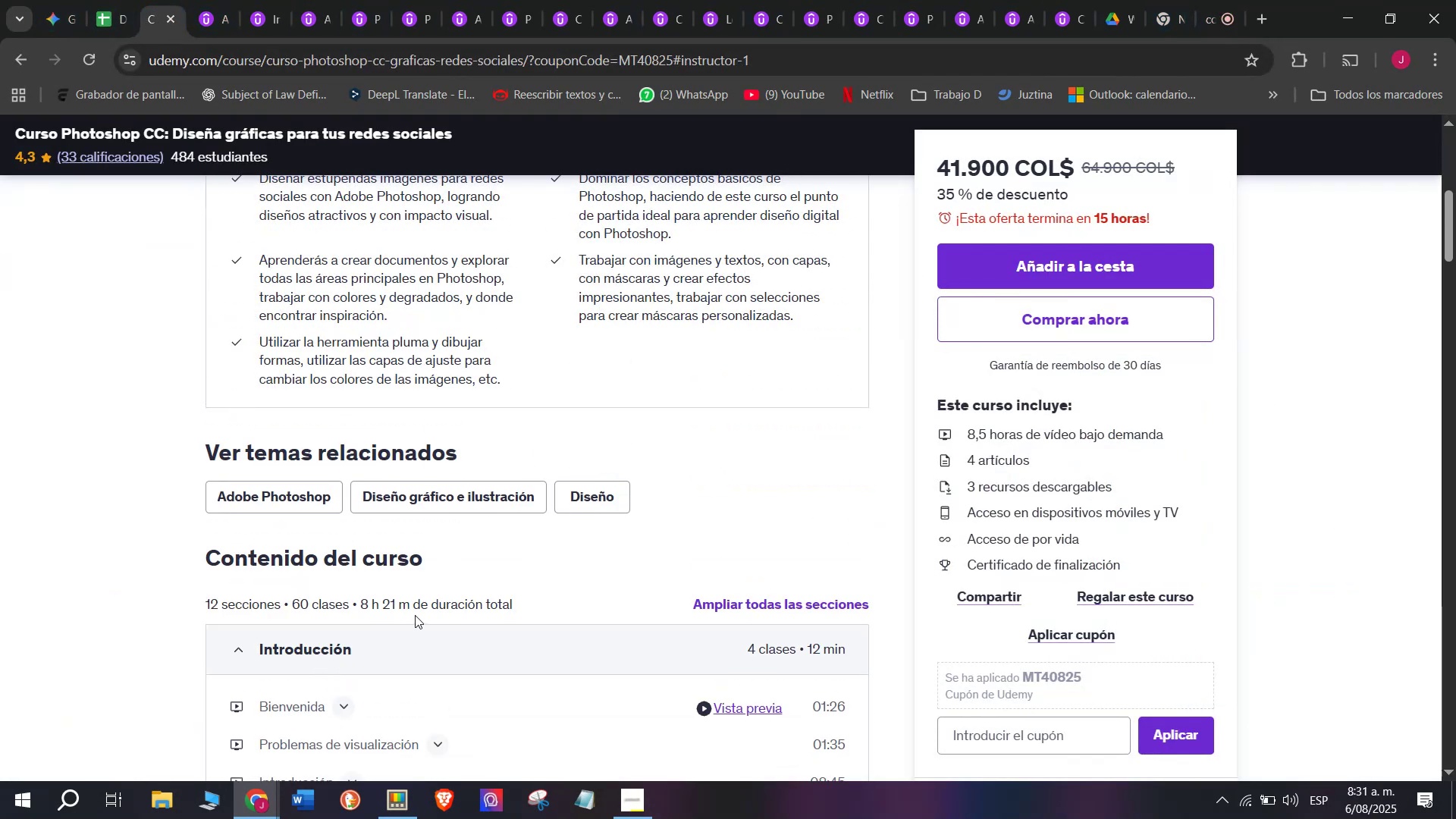 
left_click_drag(start_coordinate=[410, 605], to_coordinate=[358, 605])
 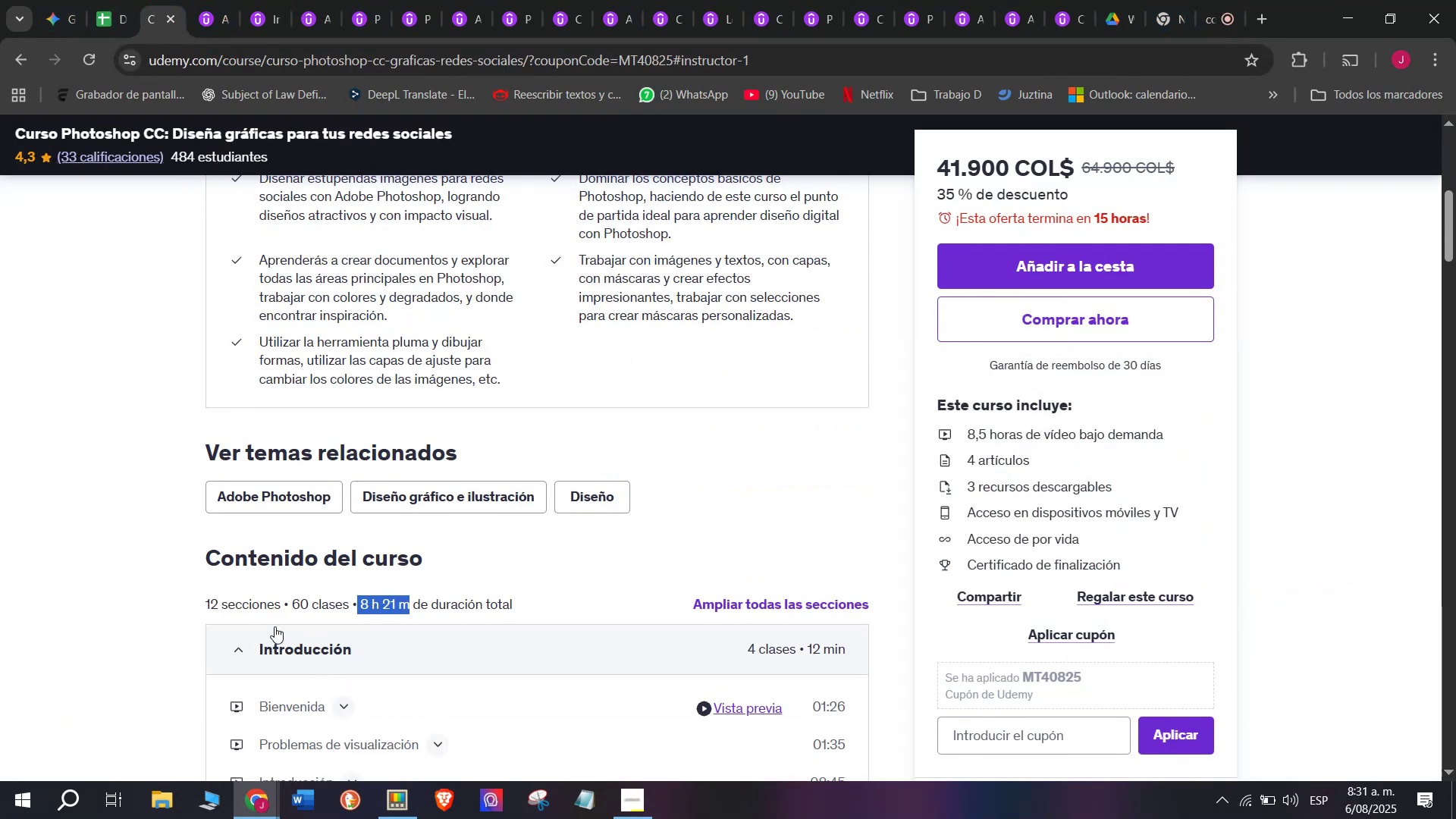 
key(Break)
 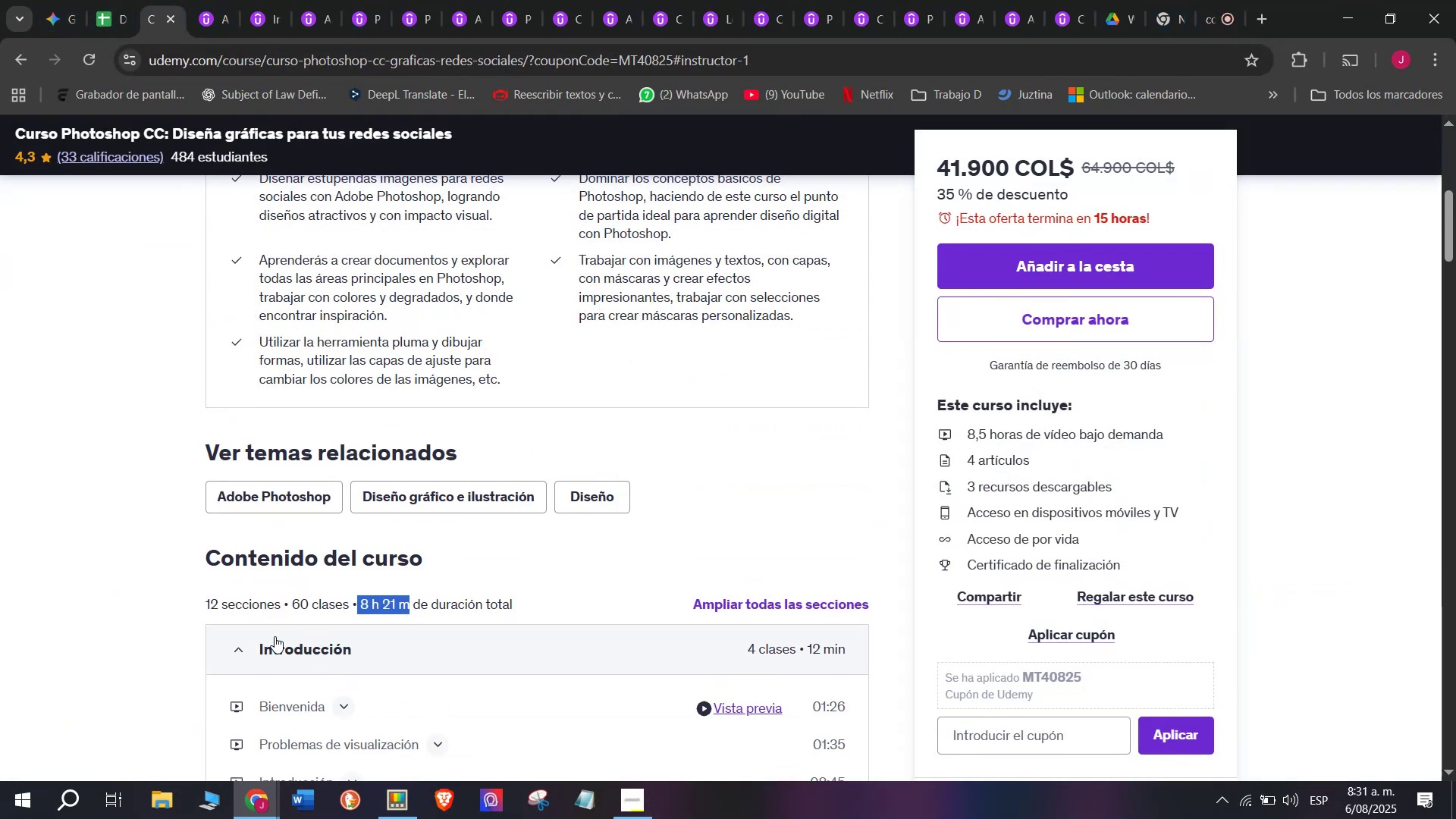 
key(Control+ControlLeft)
 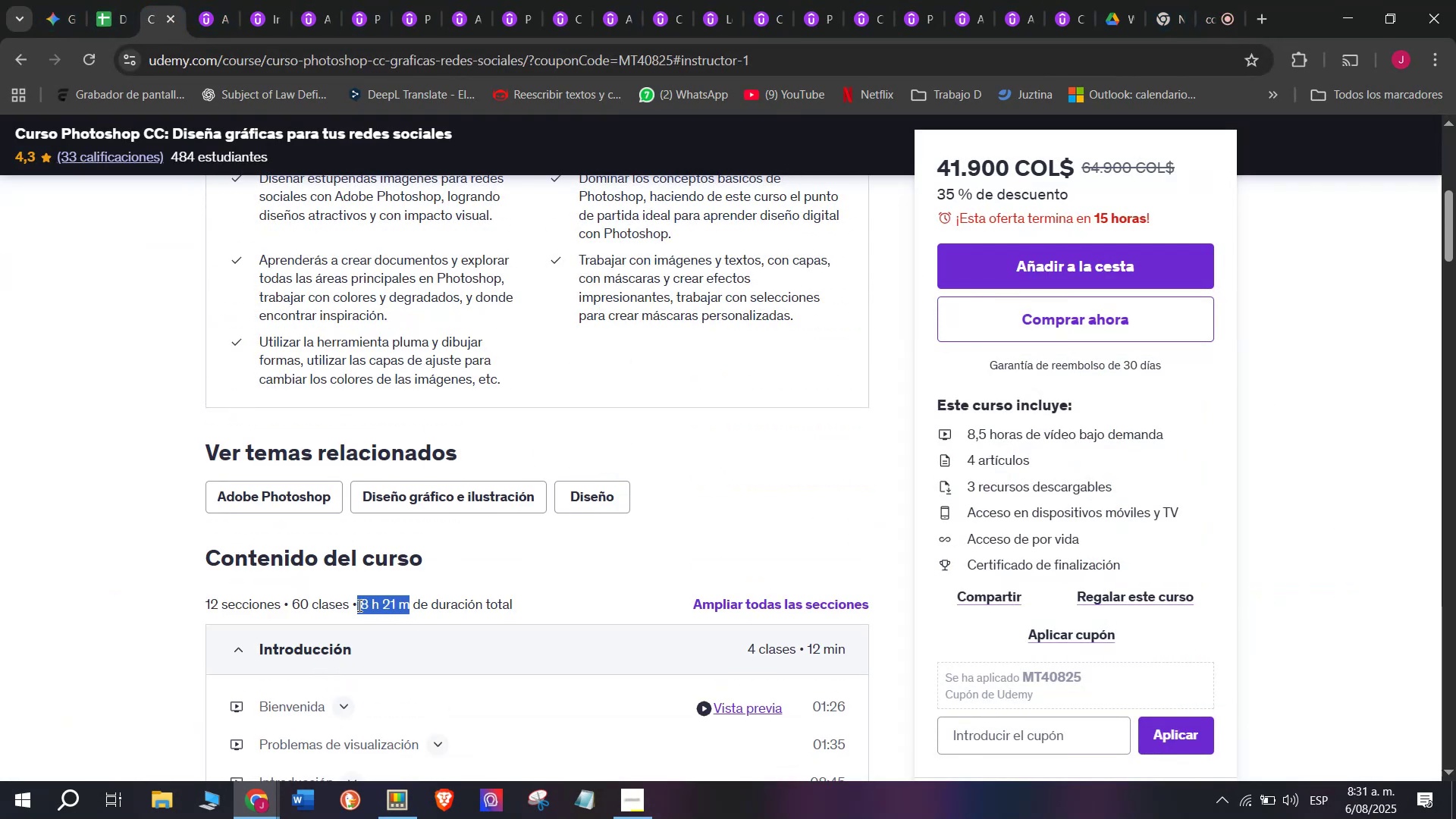 
key(Control+C)
 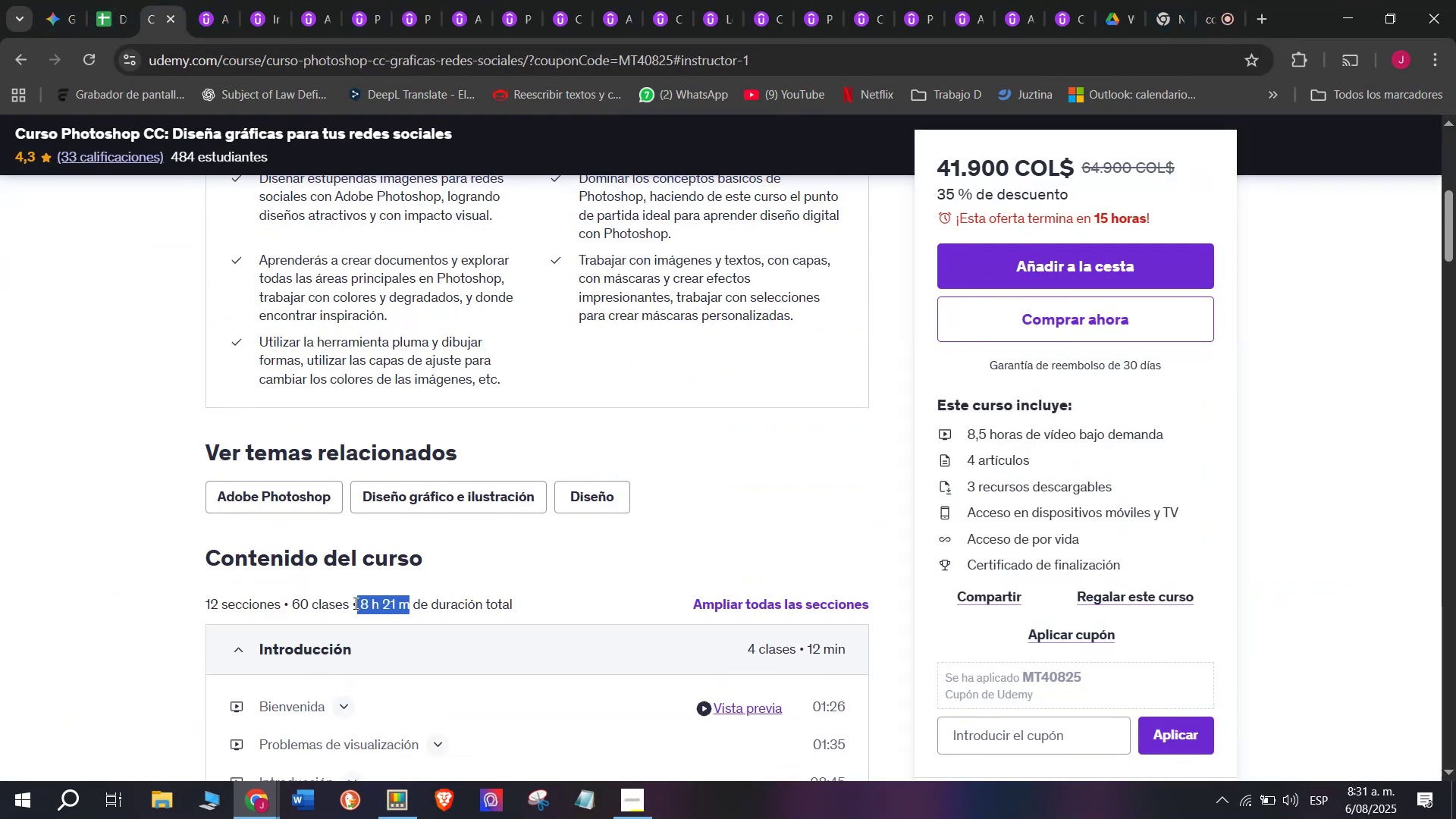 
key(Break)
 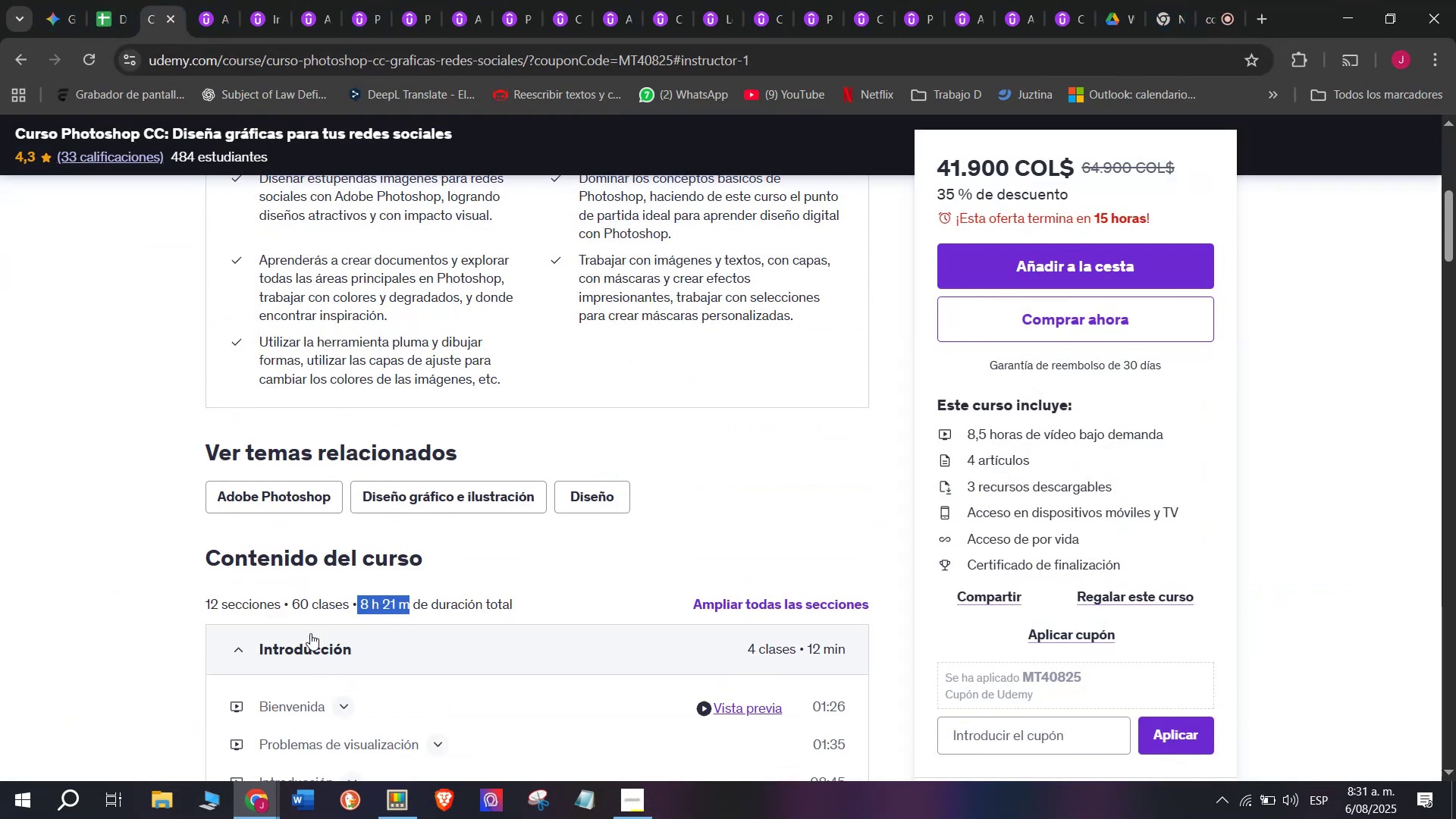 
key(Control+ControlLeft)
 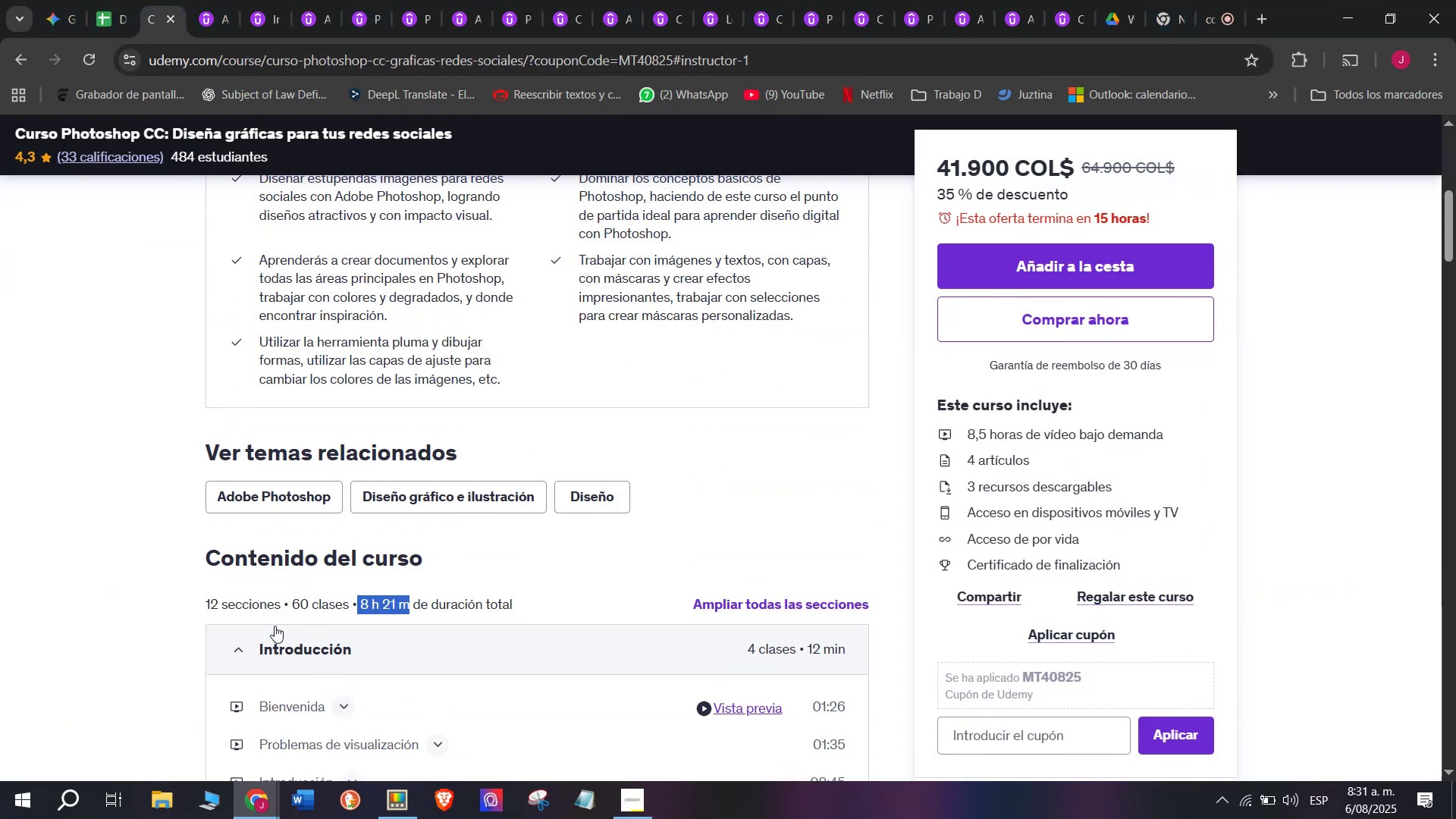 
key(Control+C)
 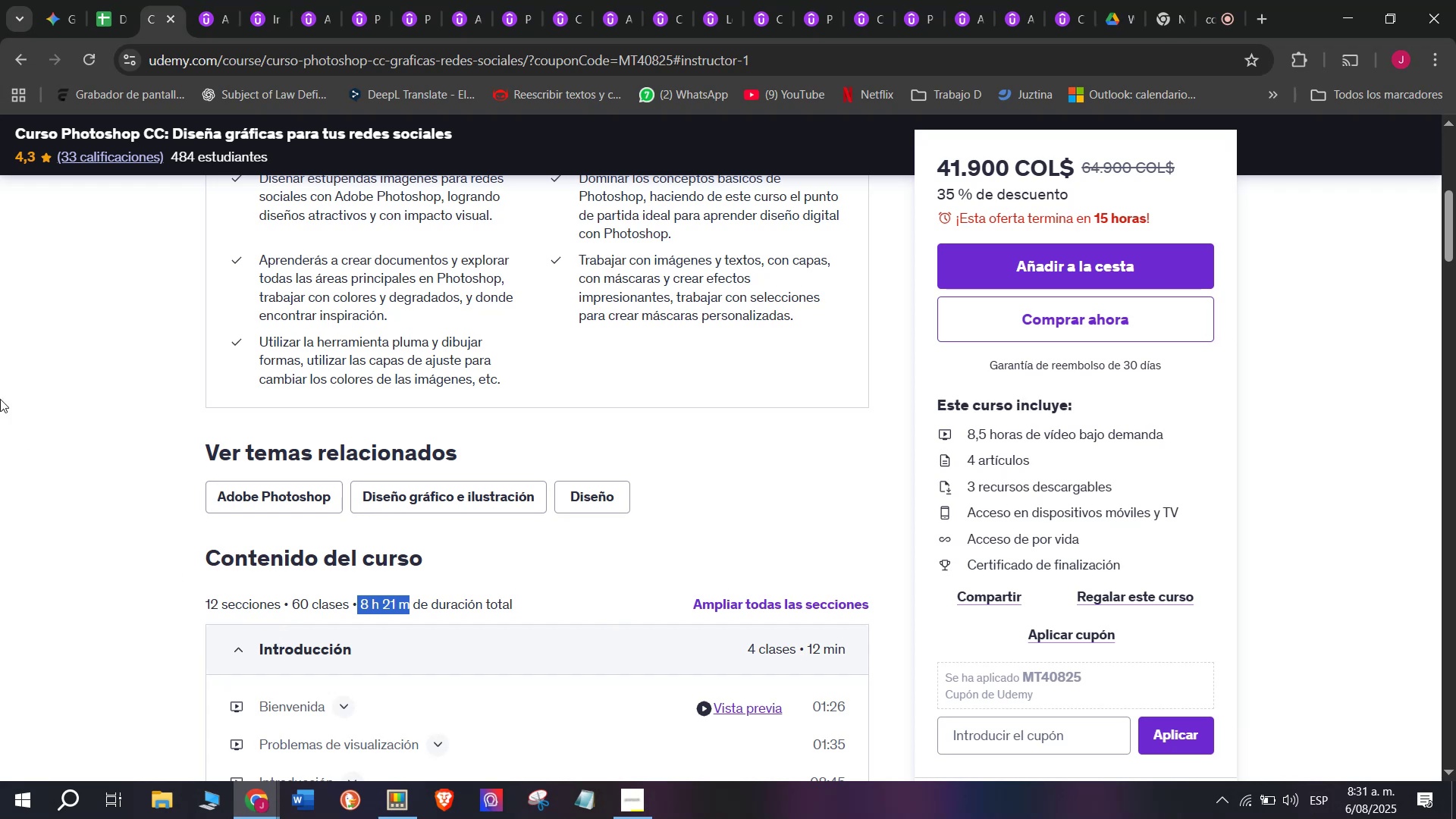 
left_click([105, 0])
 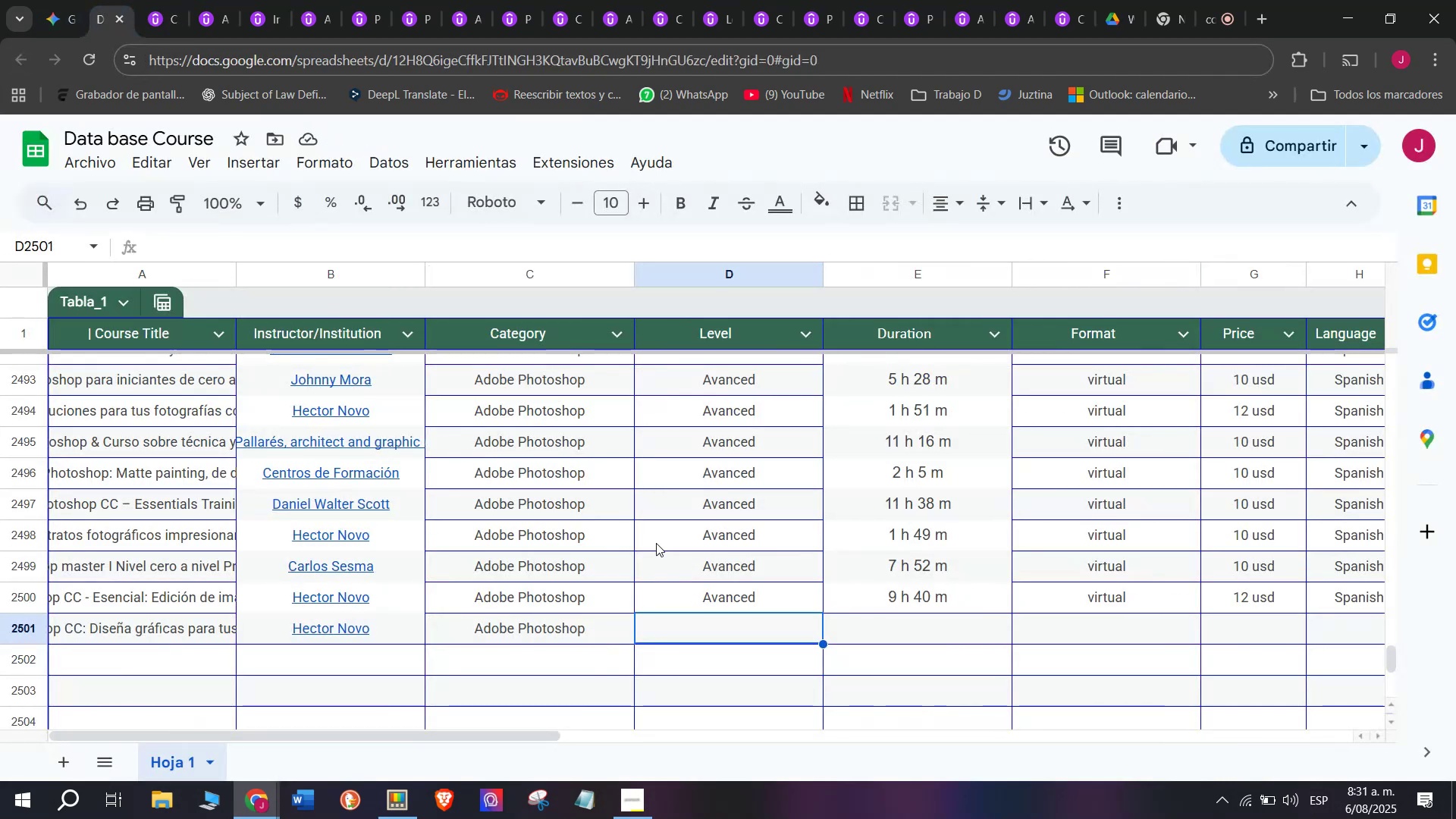 
key(Control+ControlLeft)
 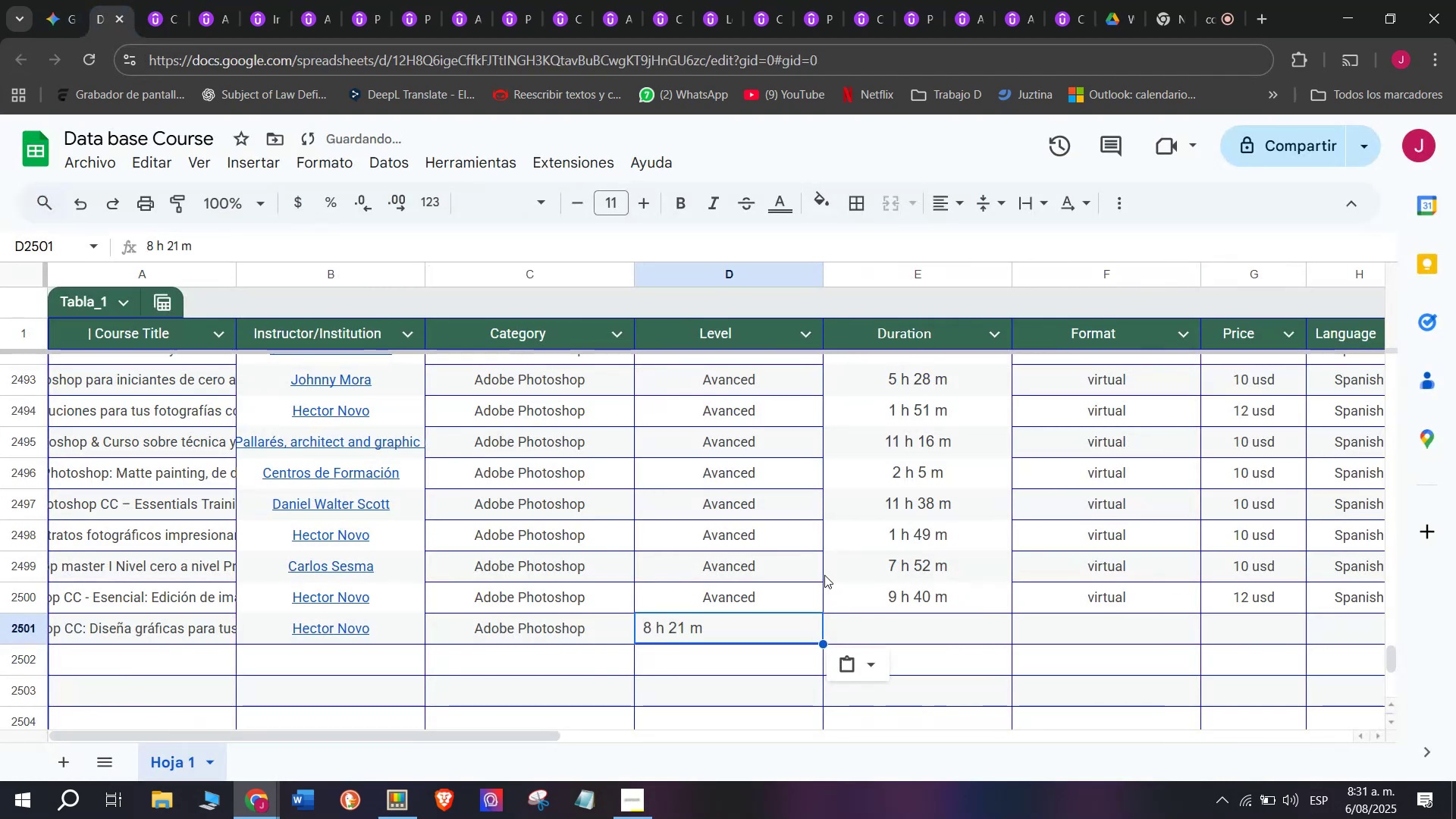 
key(Z)
 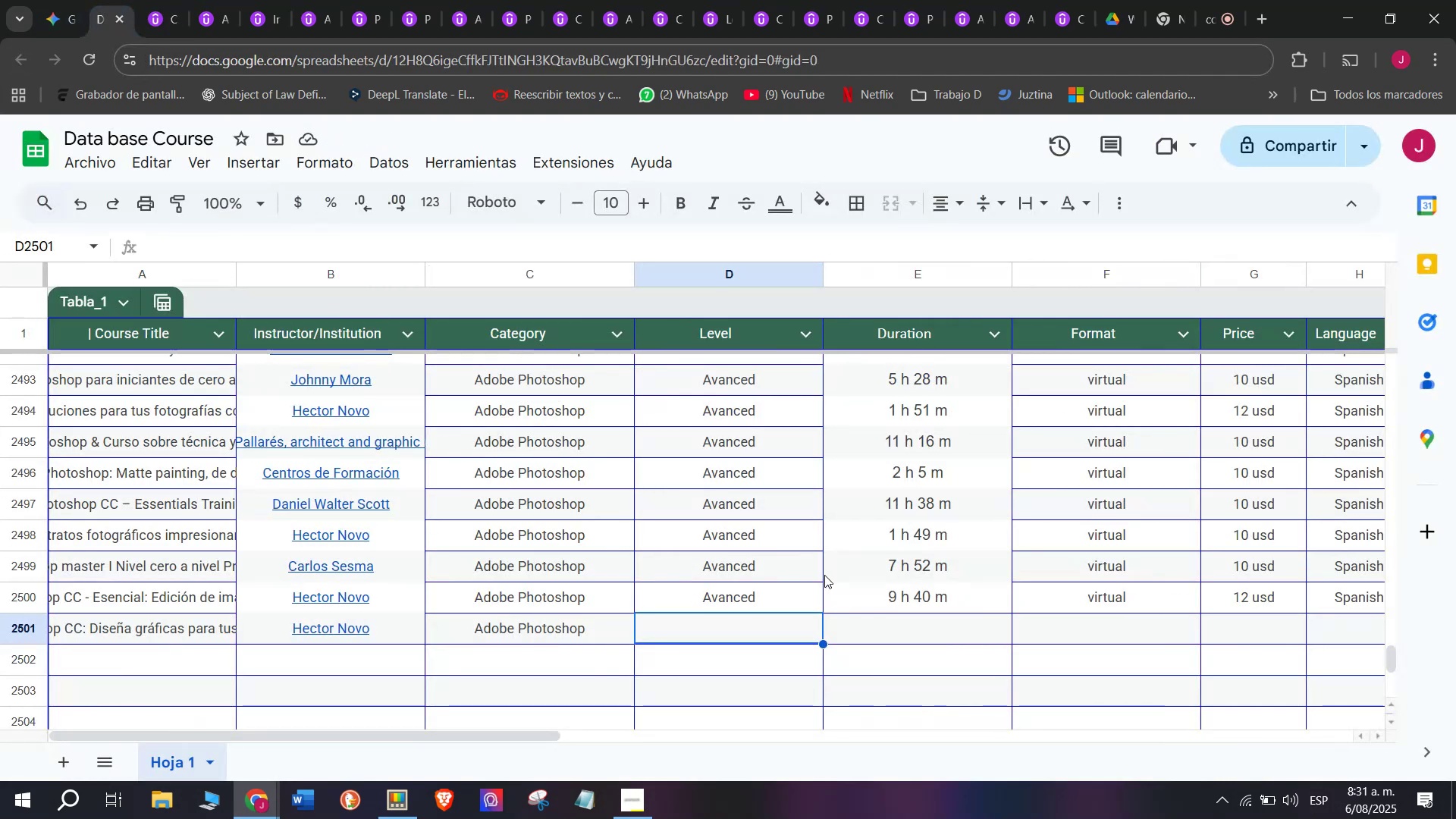 
key(Control+V)
 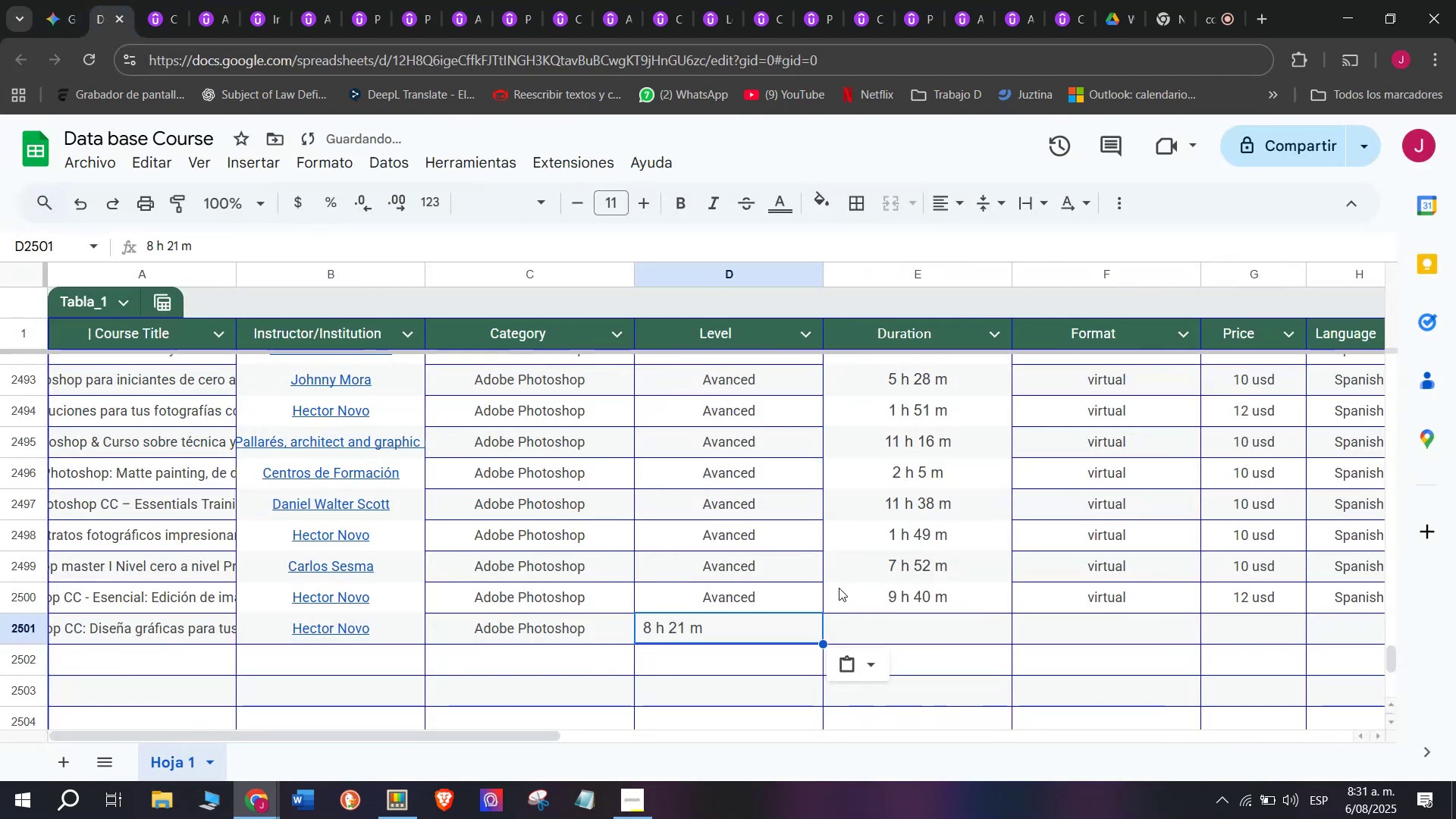 
key(Shift+ShiftLeft)
 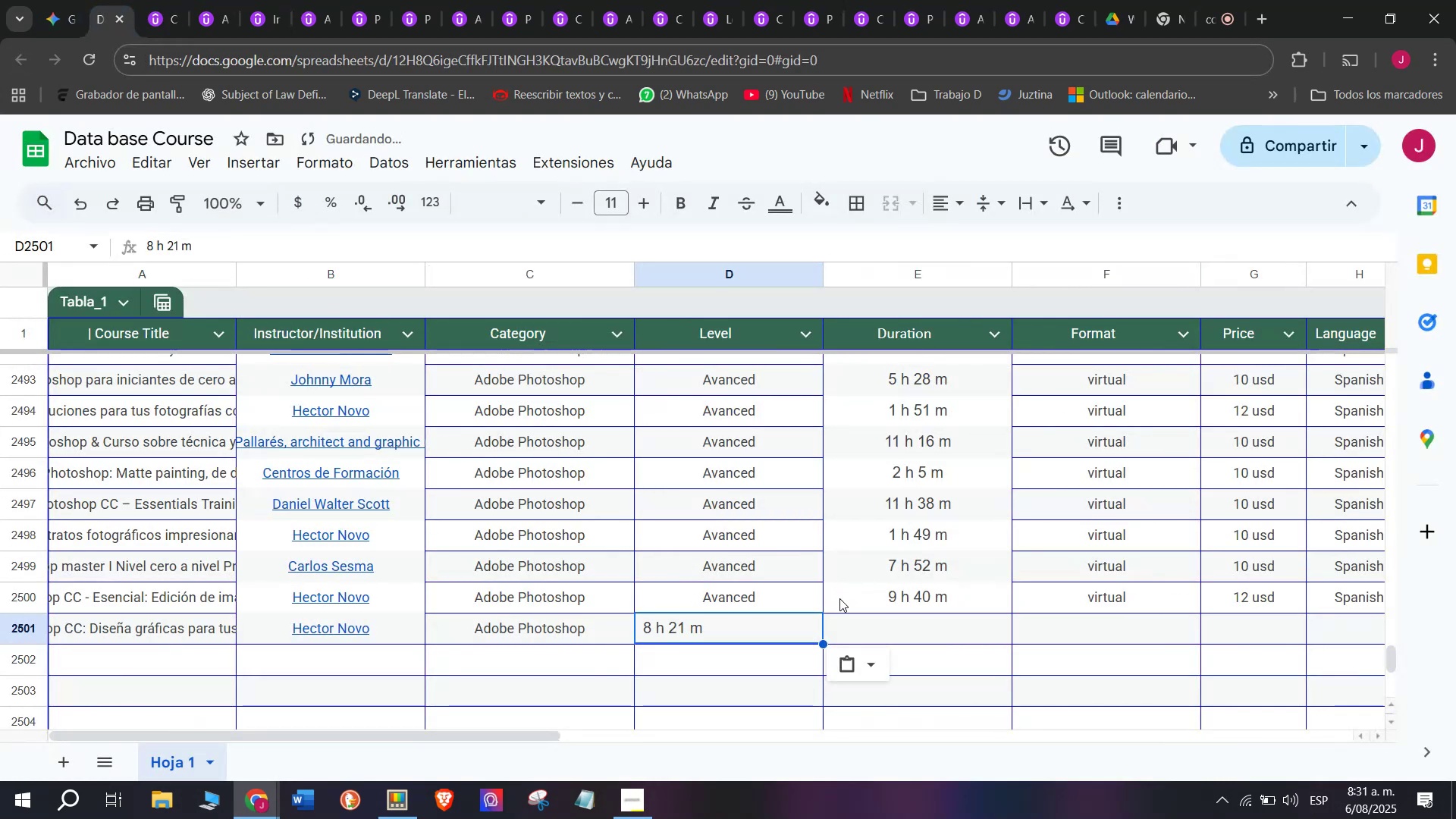 
key(Control+Shift+ControlLeft)
 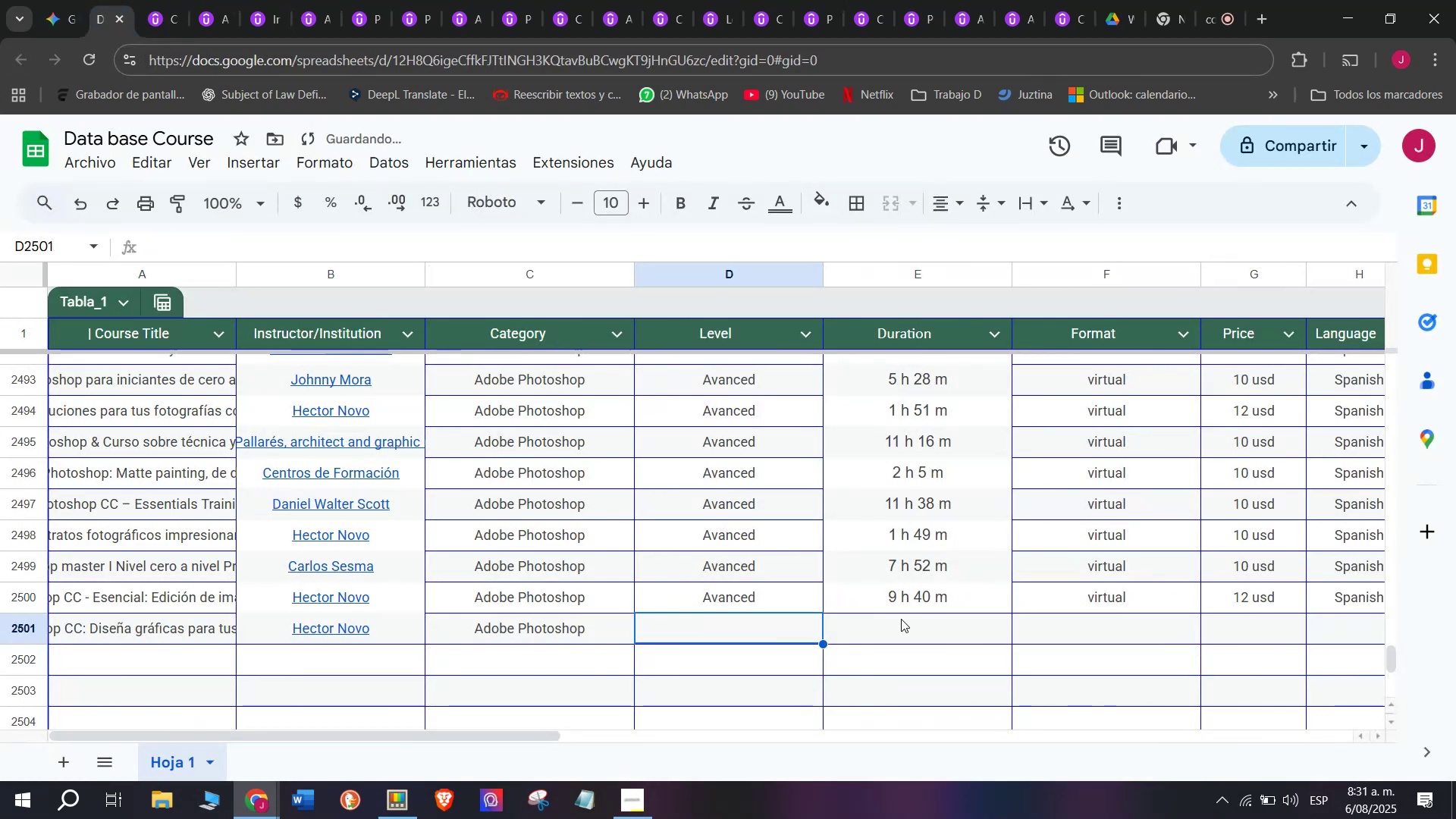 
key(Control+Shift+Z)
 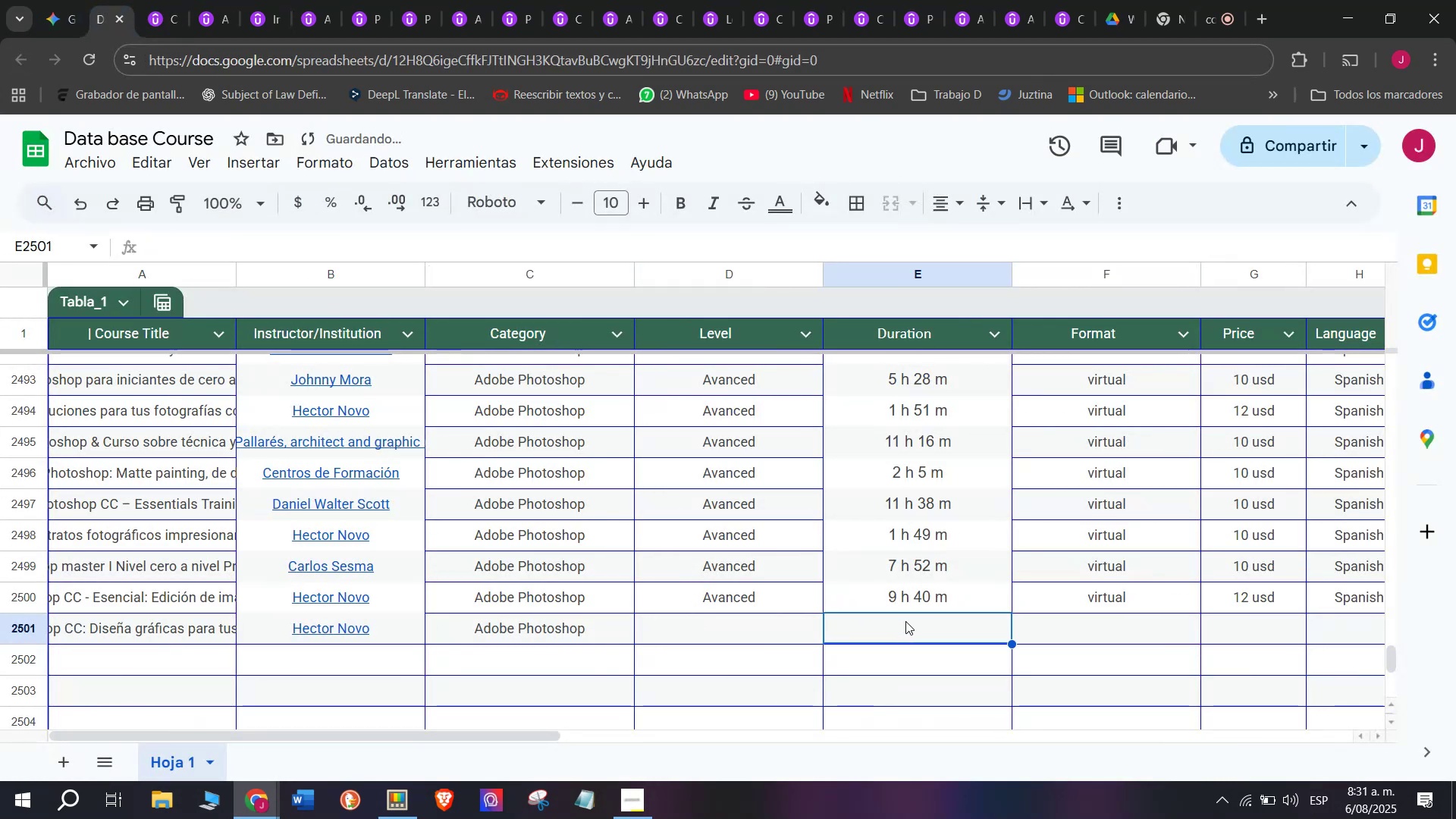 
key(Z)
 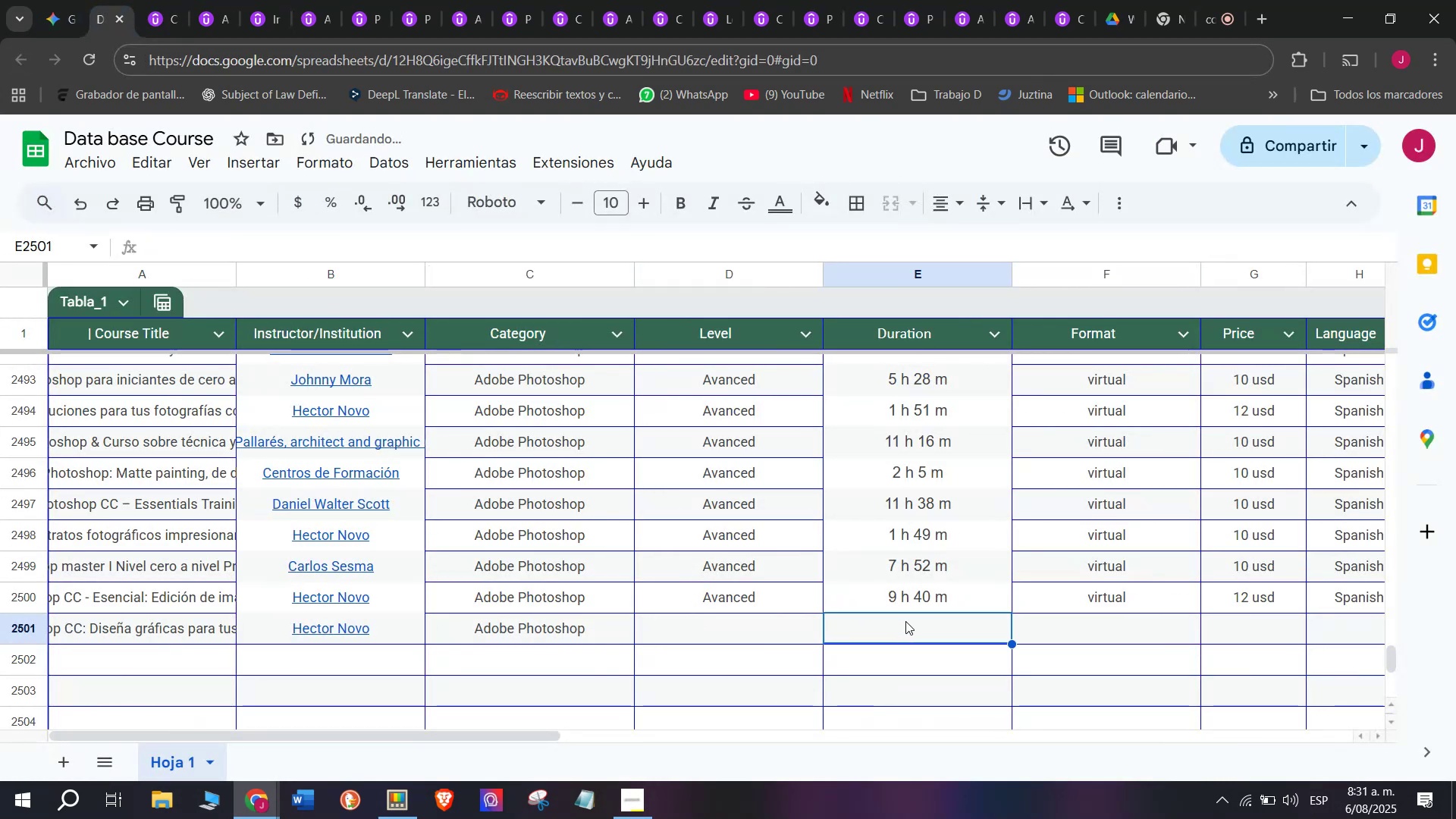 
key(Control+ControlLeft)
 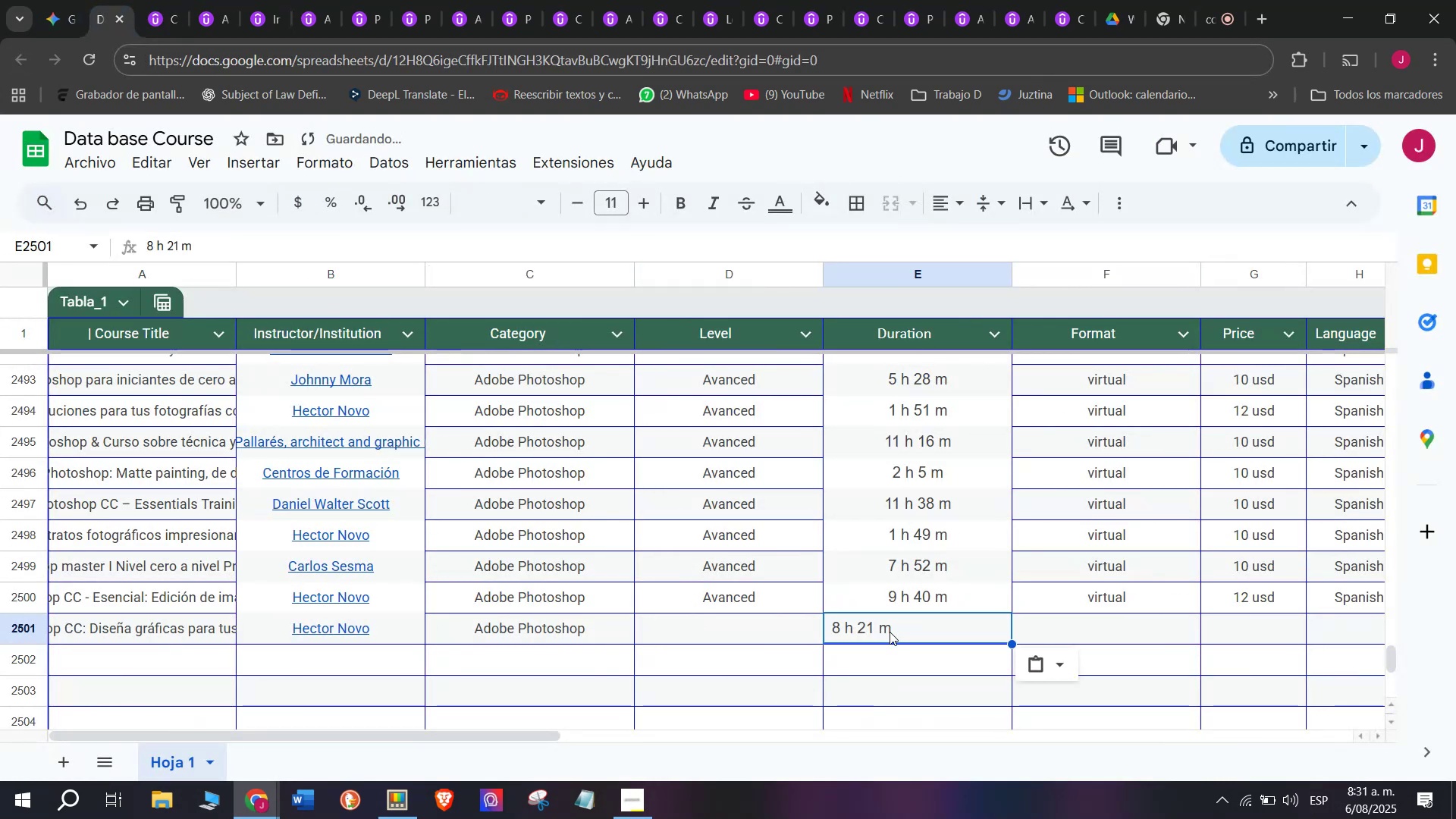 
key(Control+V)
 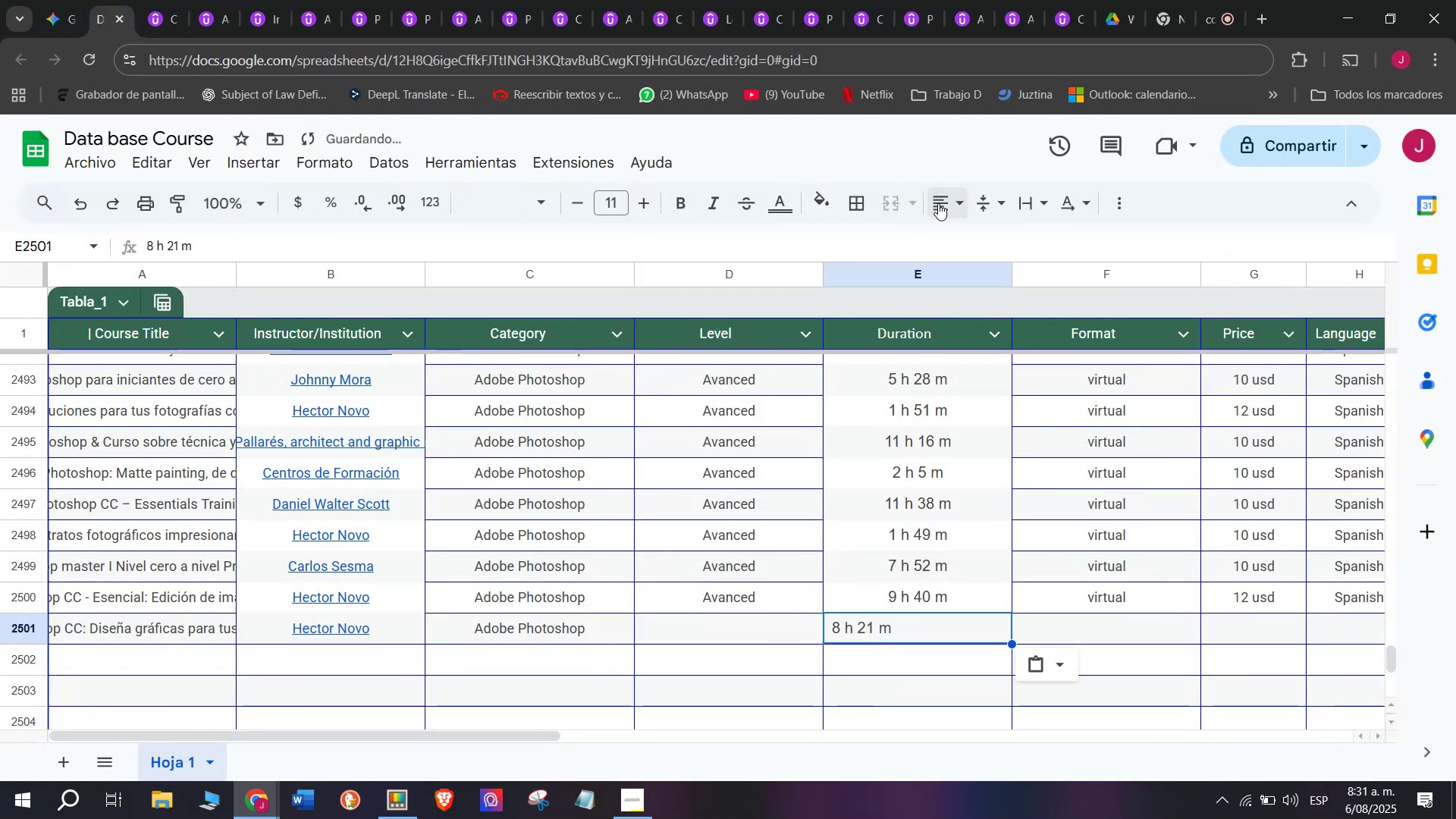 
double_click([979, 244])
 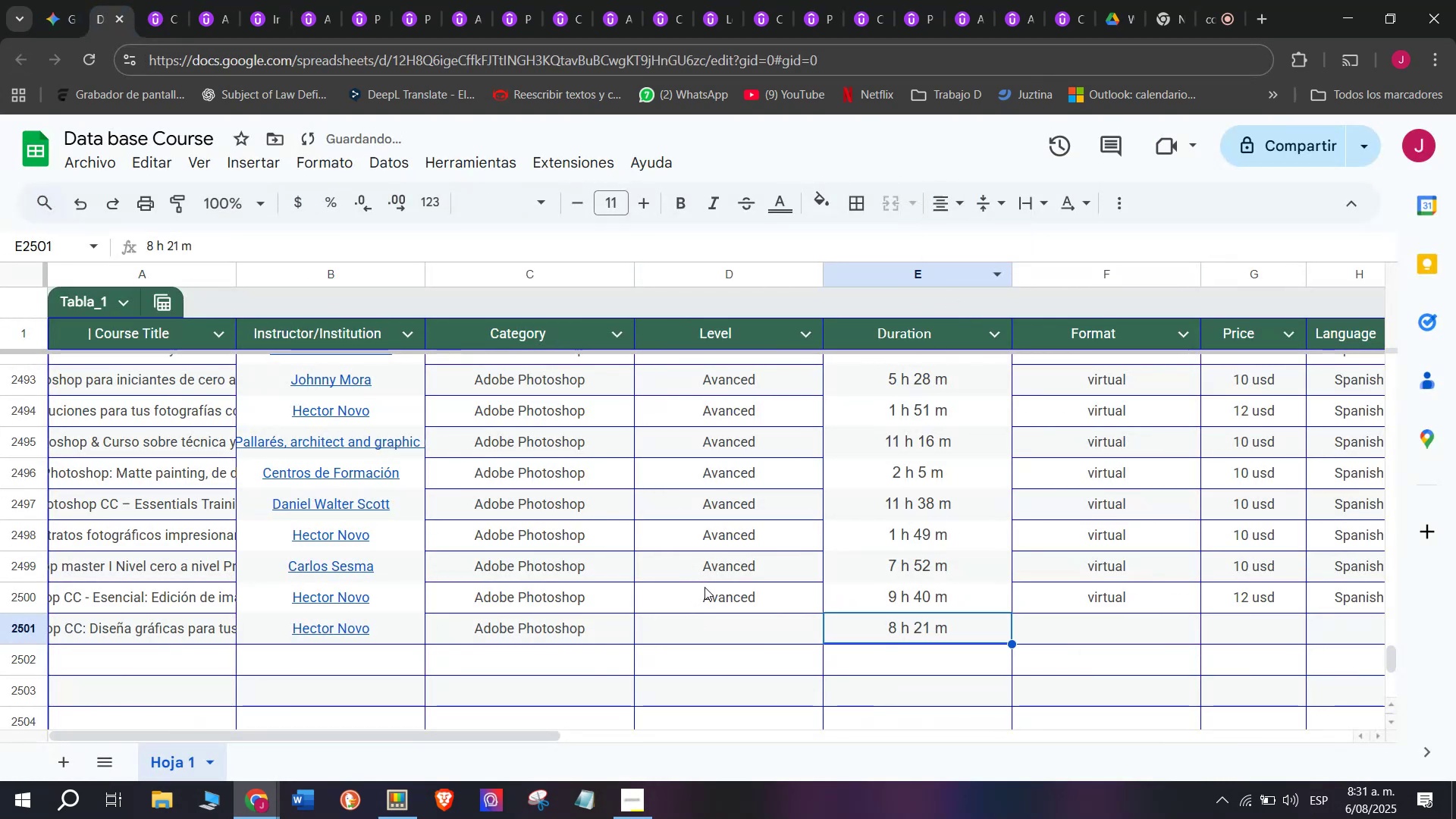 
left_click([711, 596])
 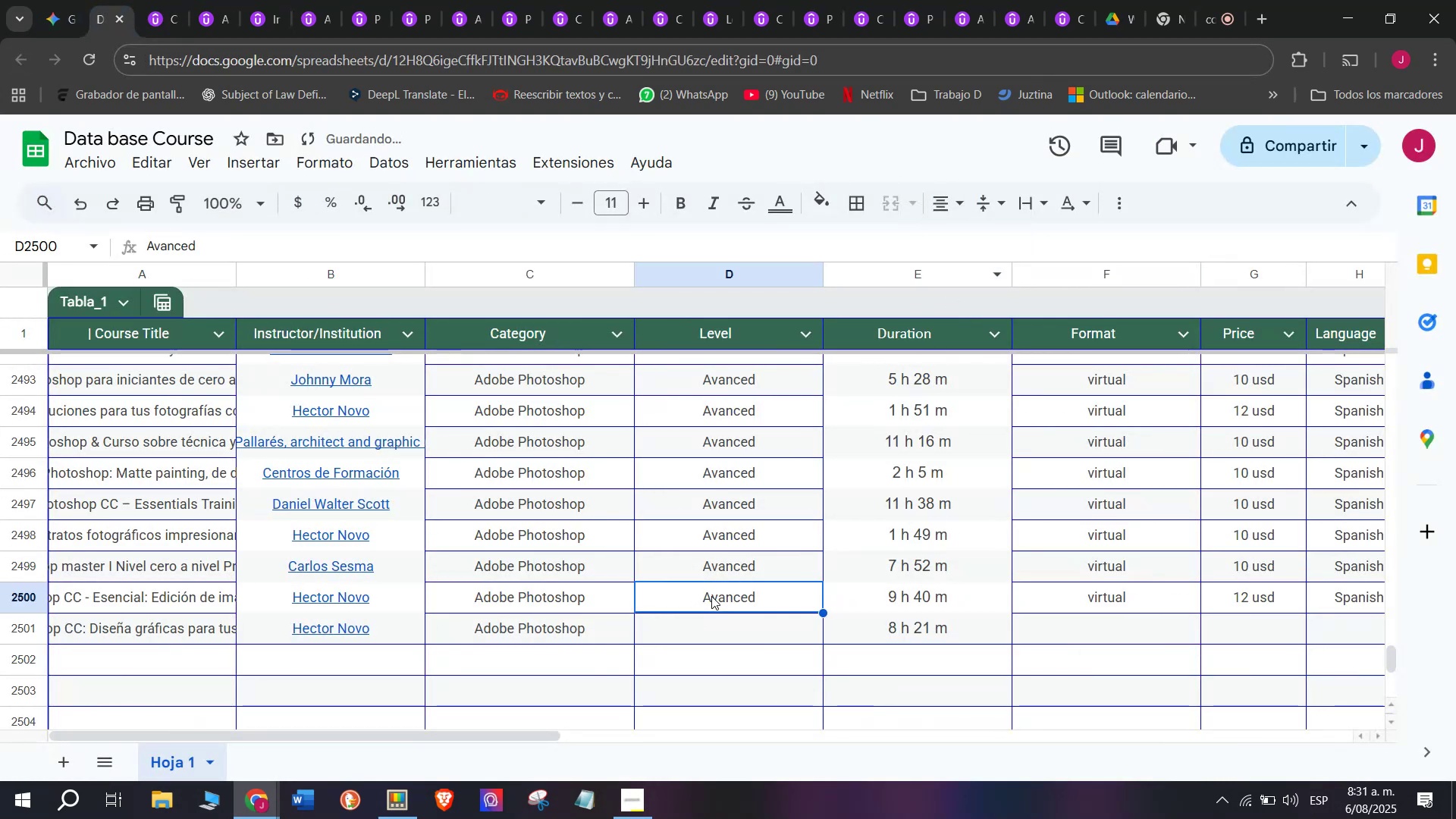 
key(Control+C)
 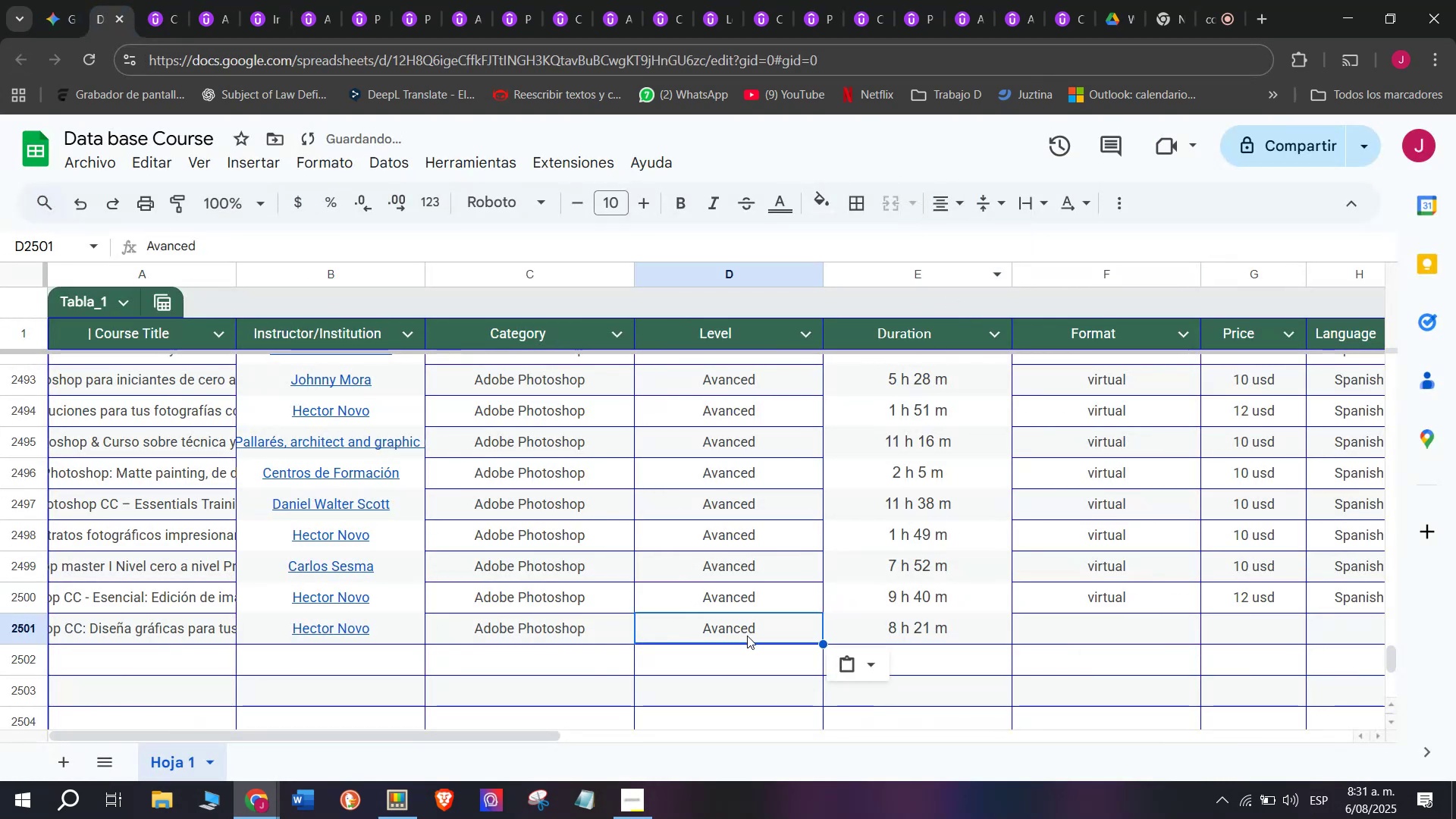 
key(Control+ControlLeft)
 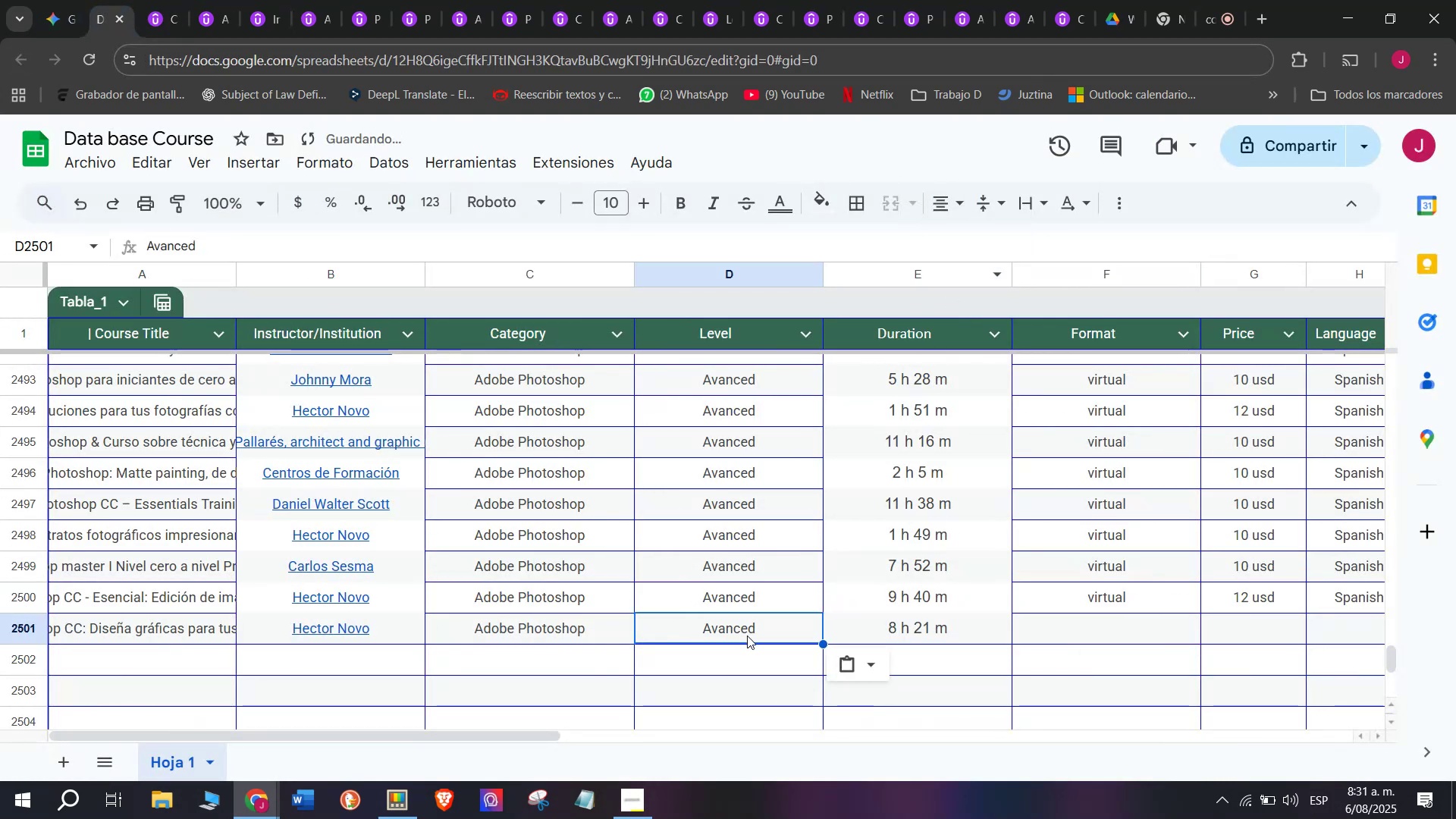 
key(Break)
 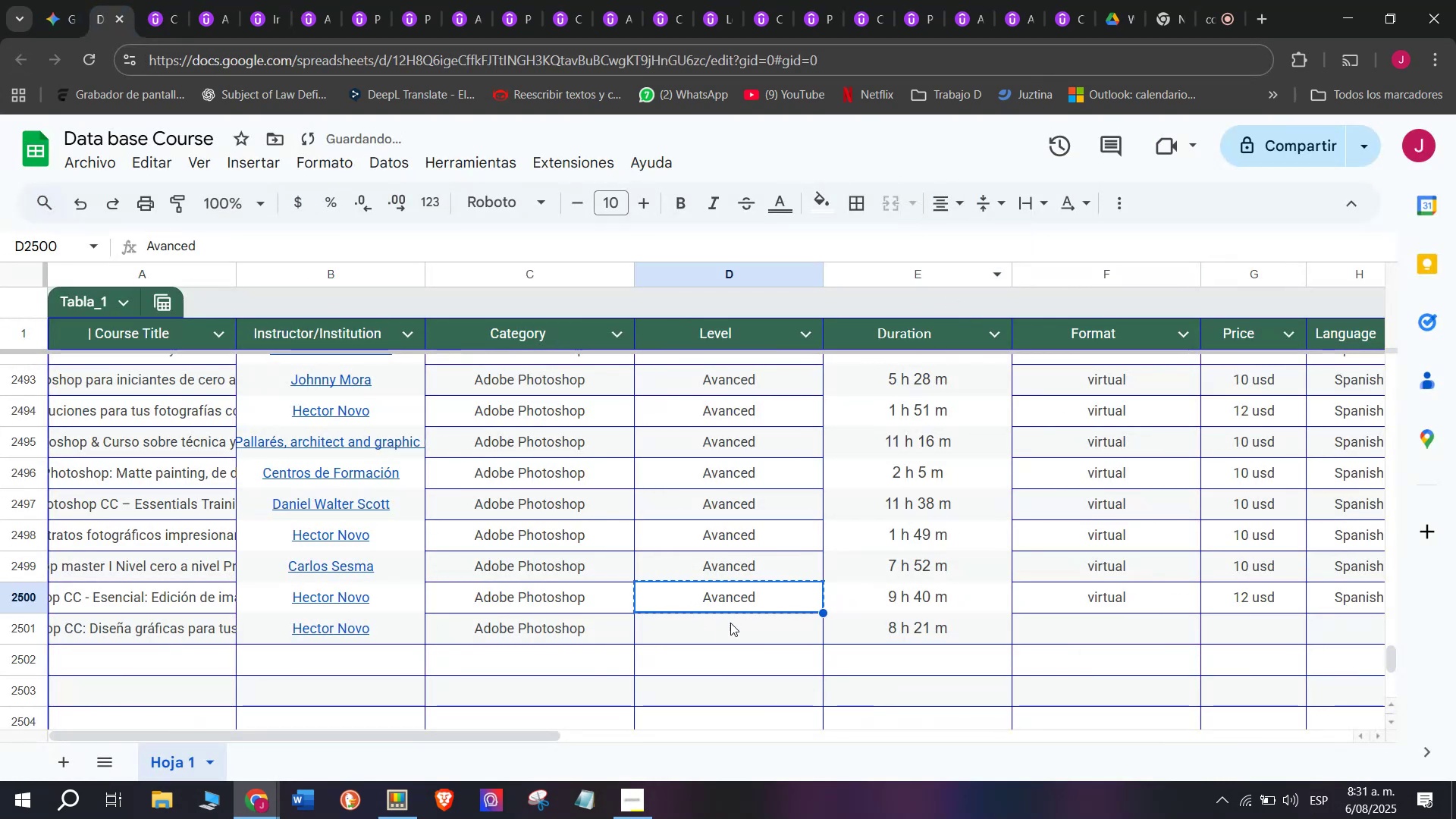 
left_click_drag(start_coordinate=[732, 623], to_coordinate=[736, 628])
 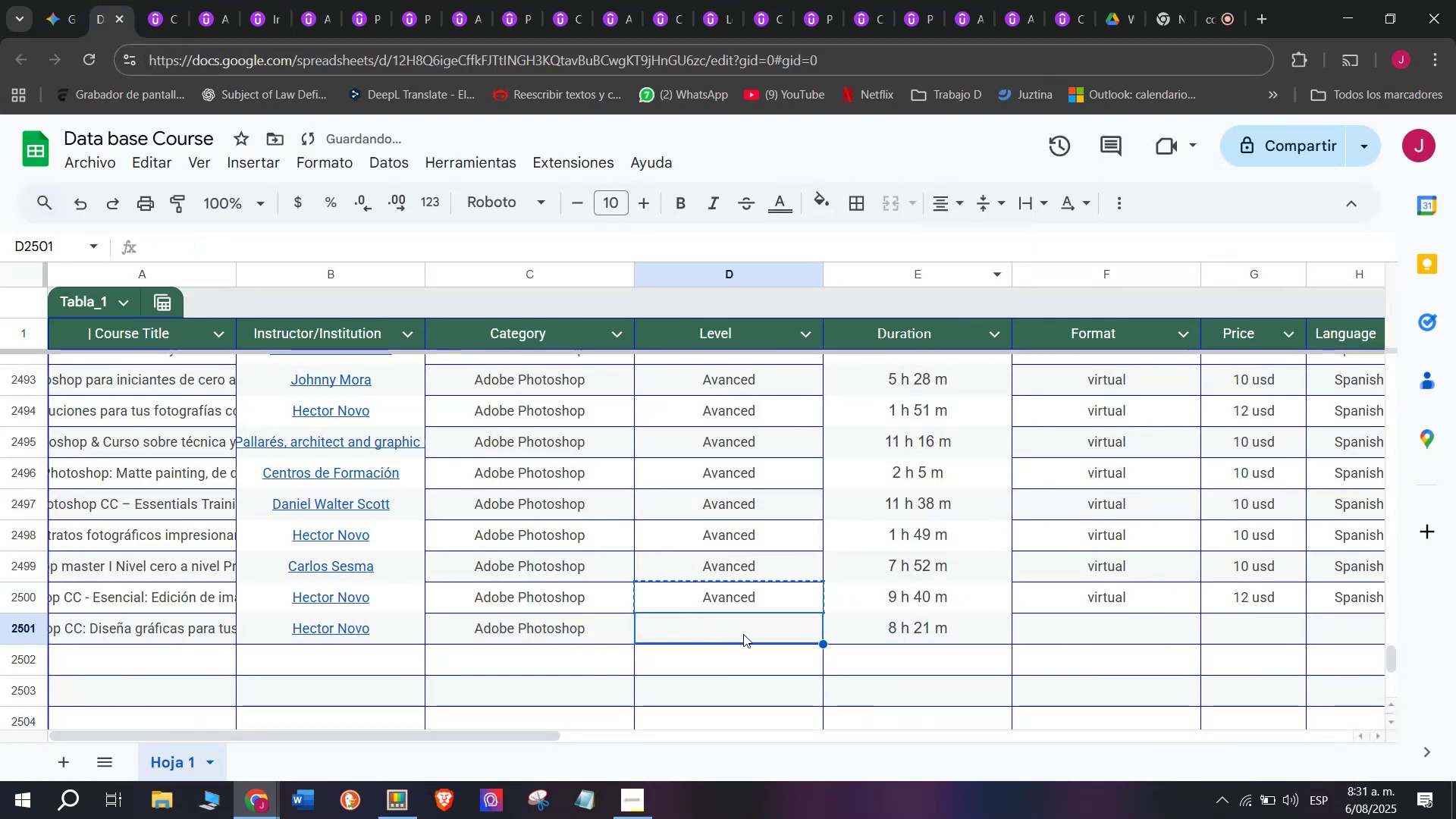 
key(Control+ControlLeft)
 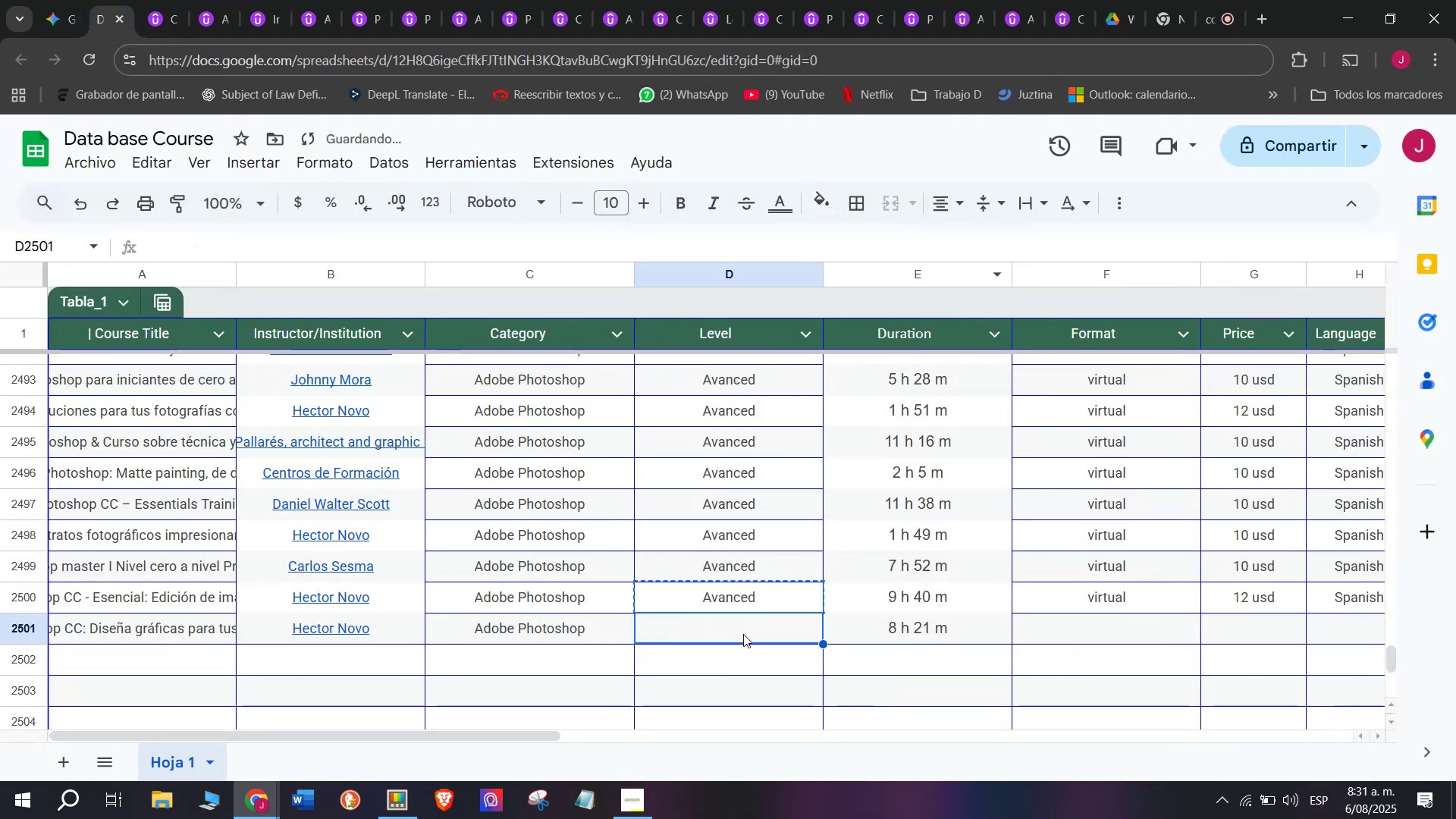 
key(Z)
 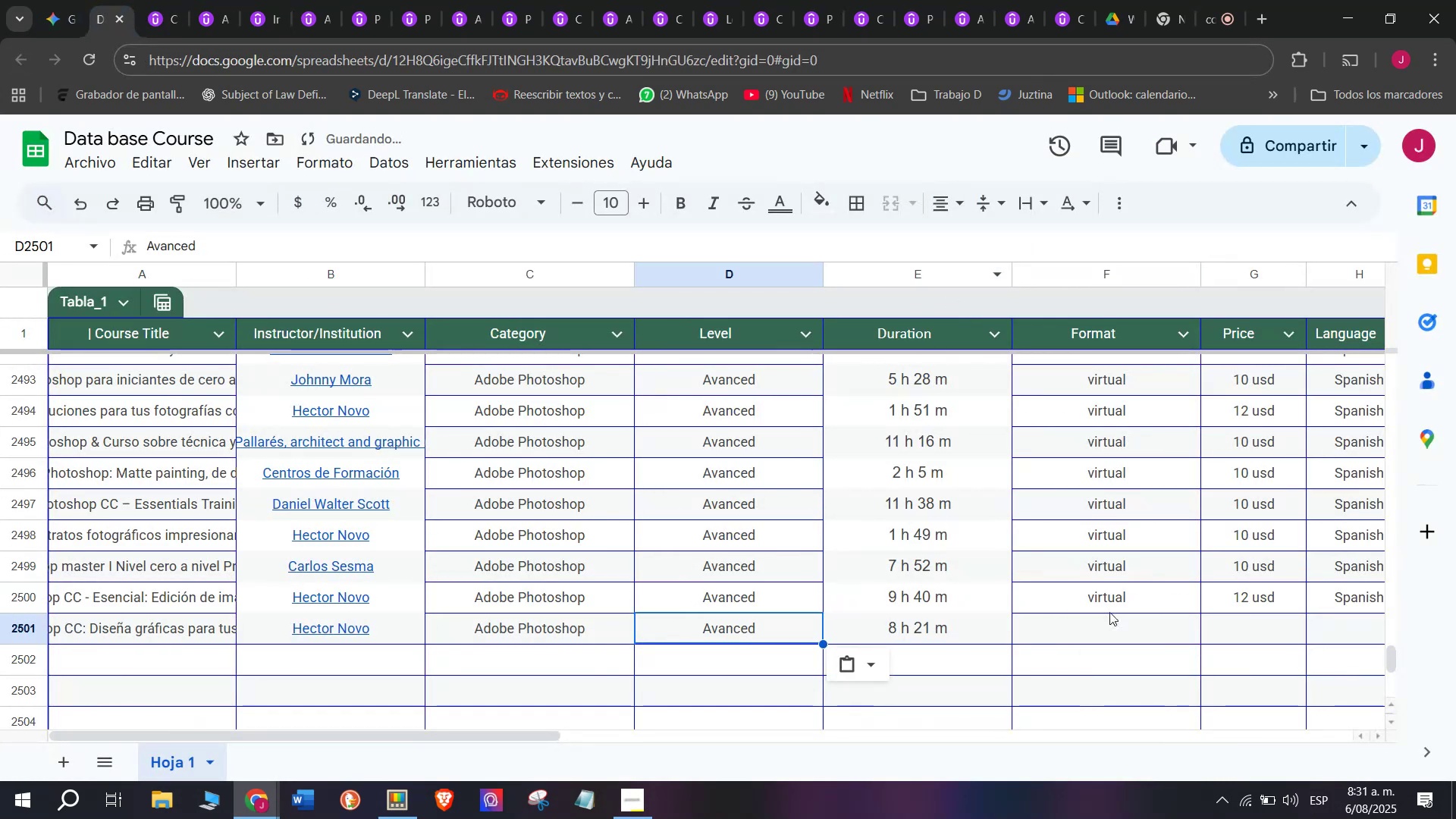 
key(Control+V)
 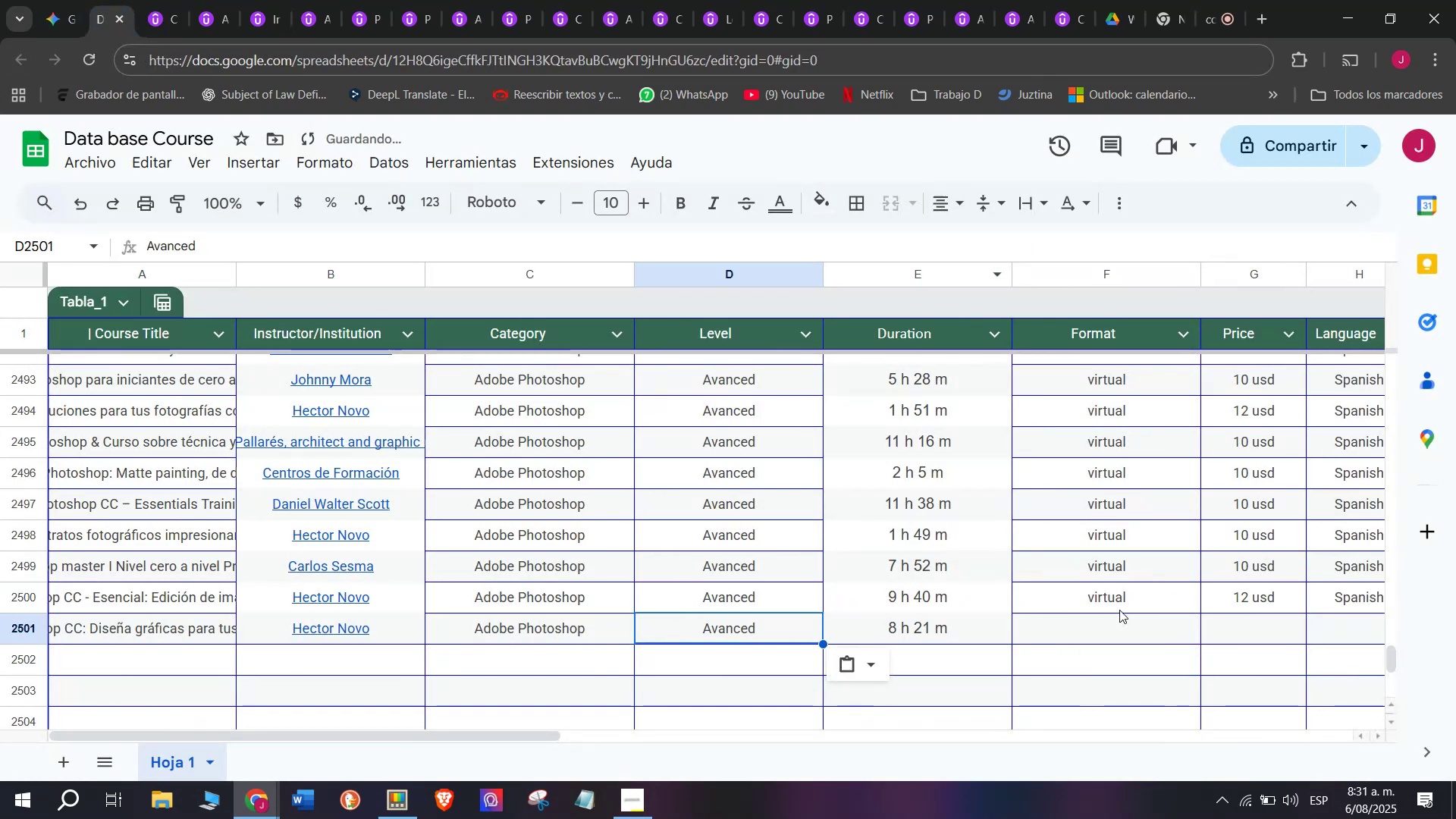 
left_click([1119, 610])
 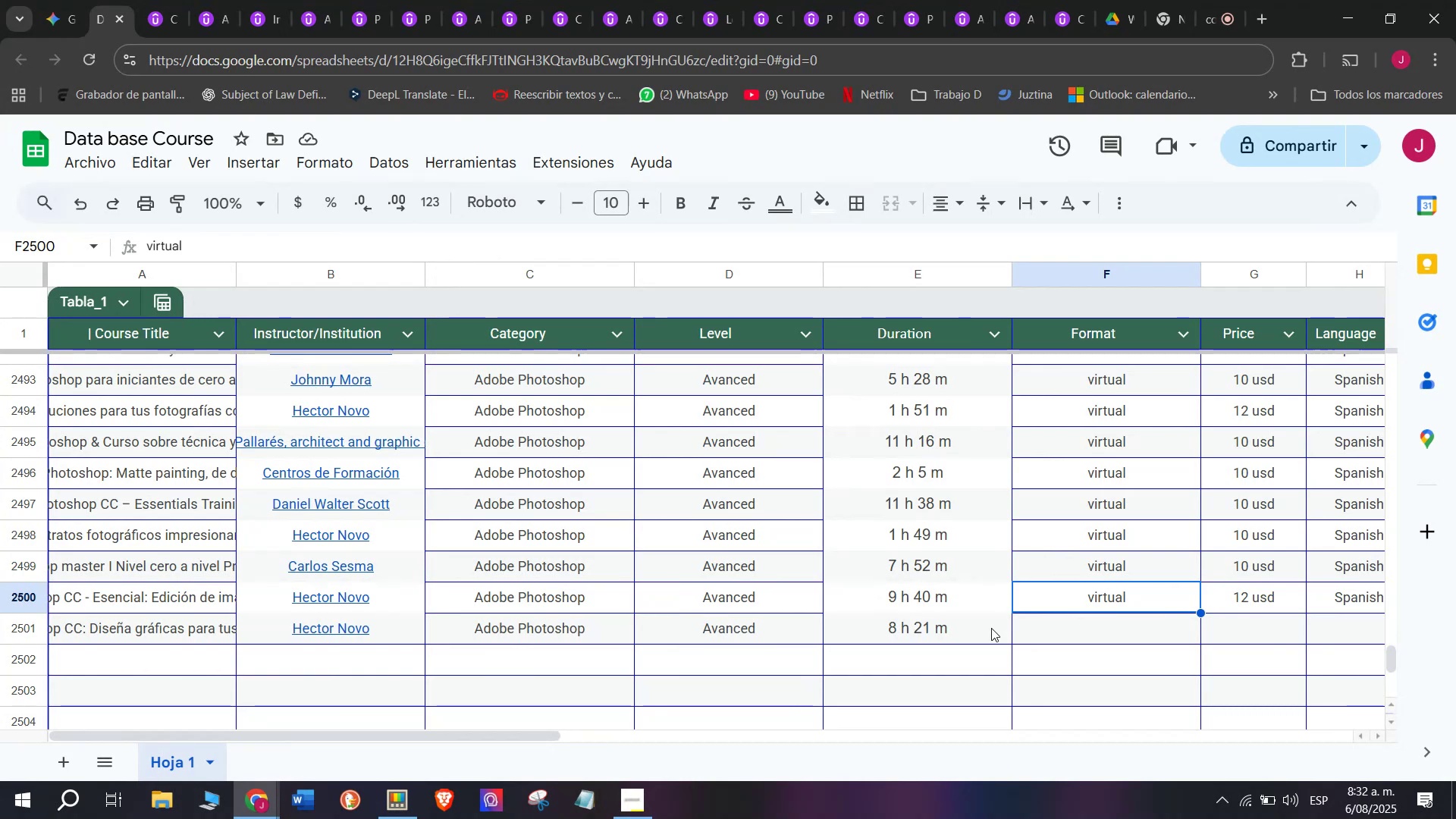 
wait(86.69)
 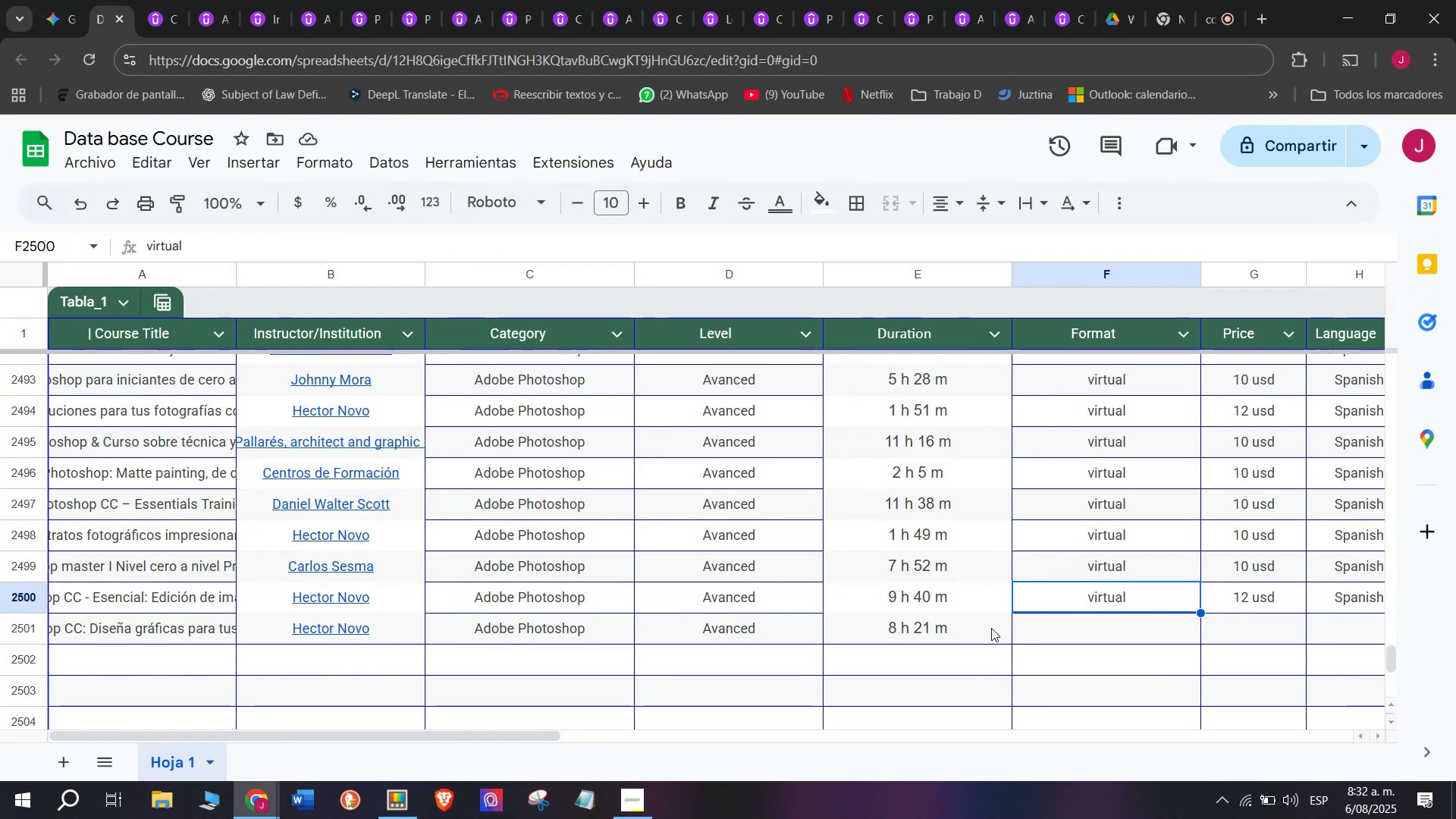 
left_click([1097, 643])
 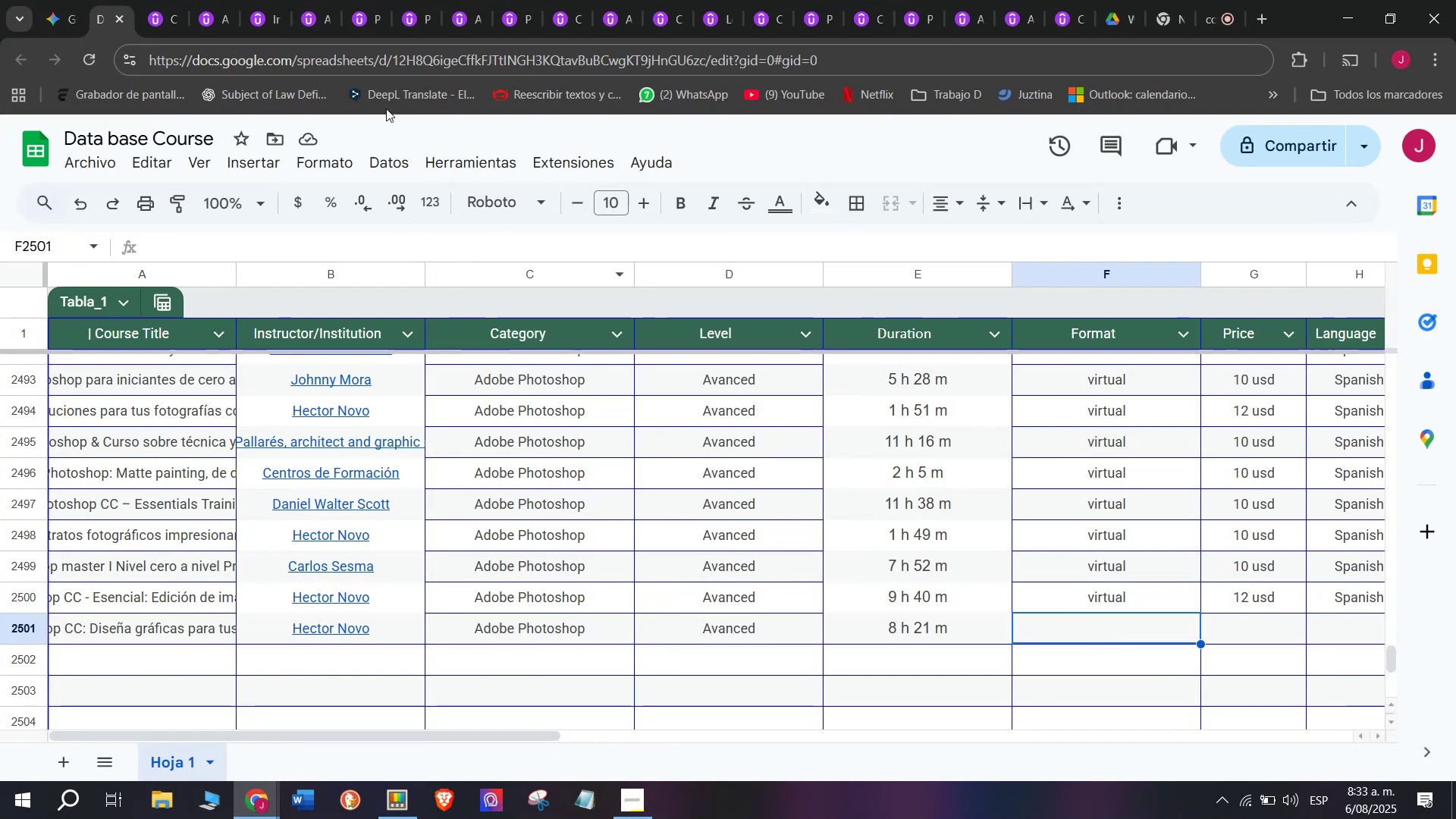 
left_click([143, 0])
 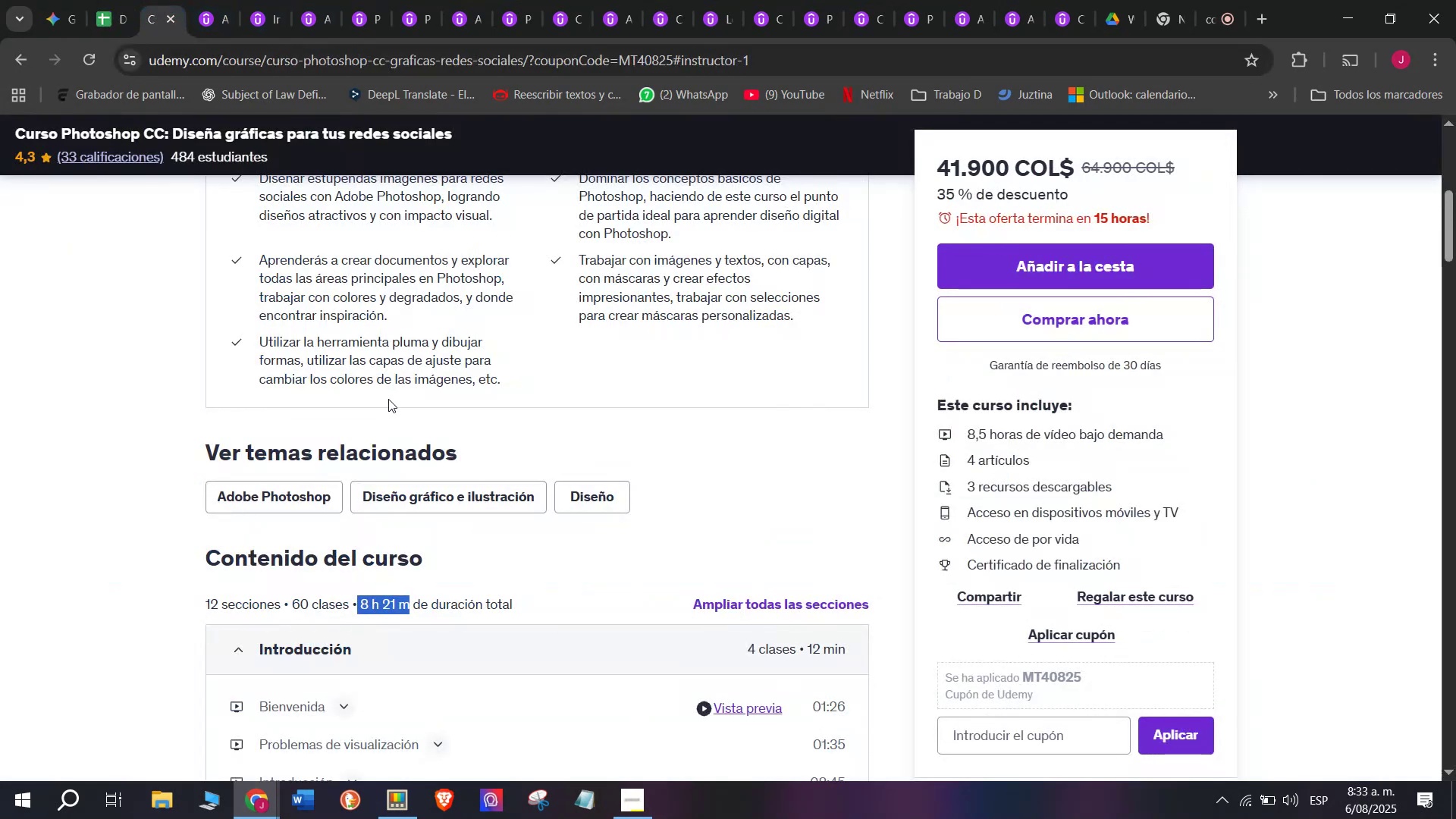 
scroll: coordinate [379, 428], scroll_direction: up, amount: 1.0
 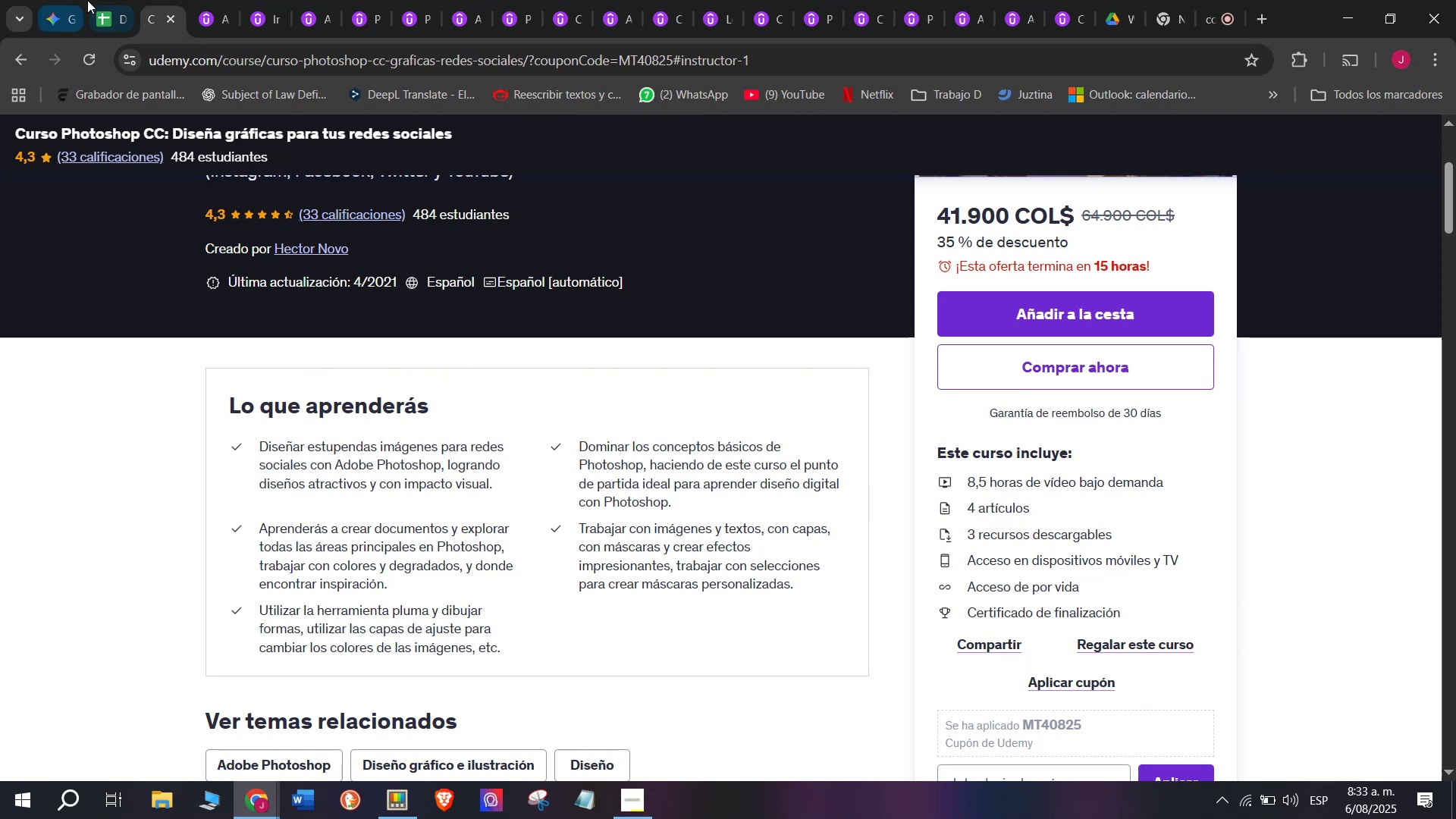 
left_click([98, 0])
 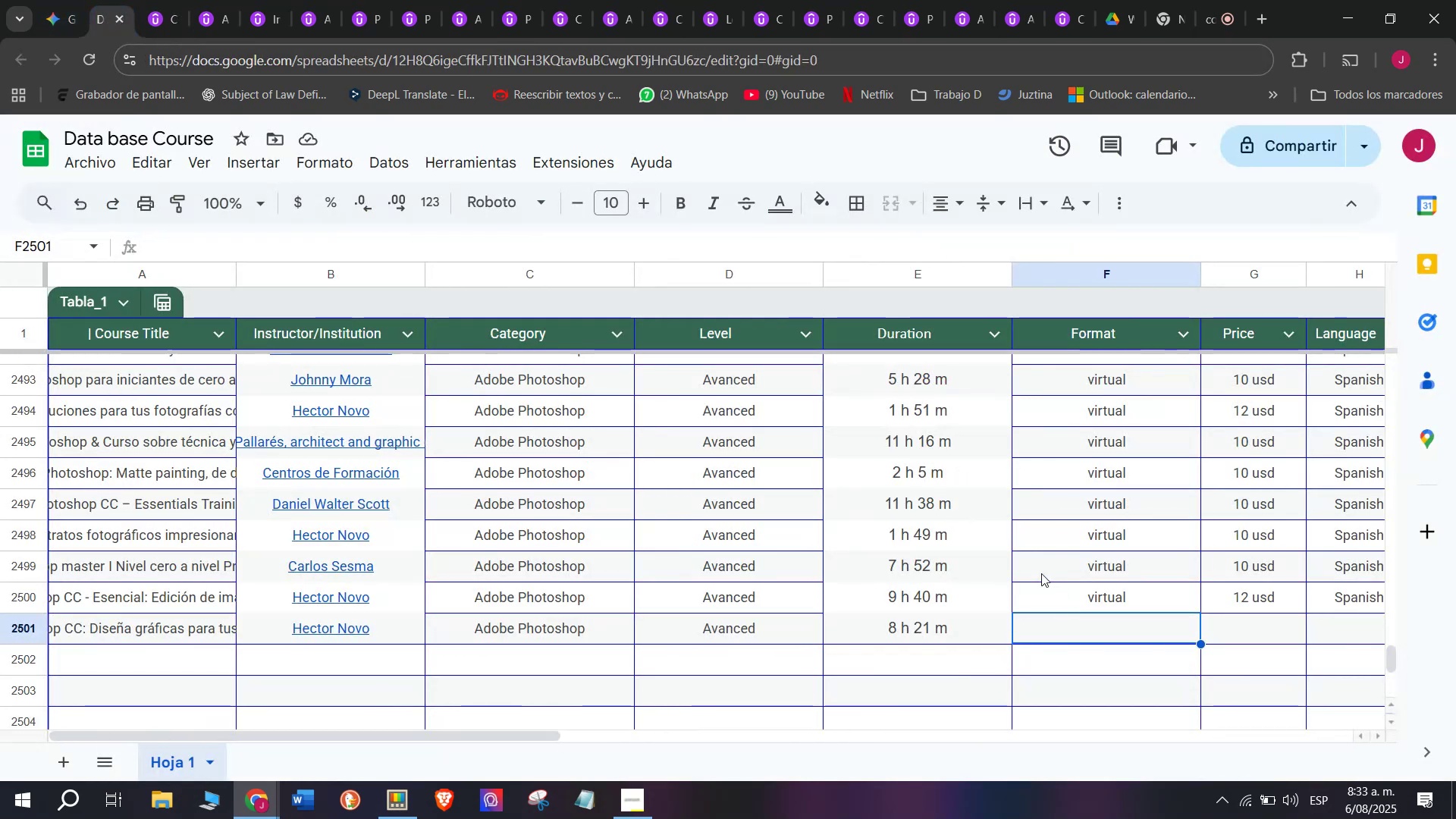 
left_click([1087, 599])
 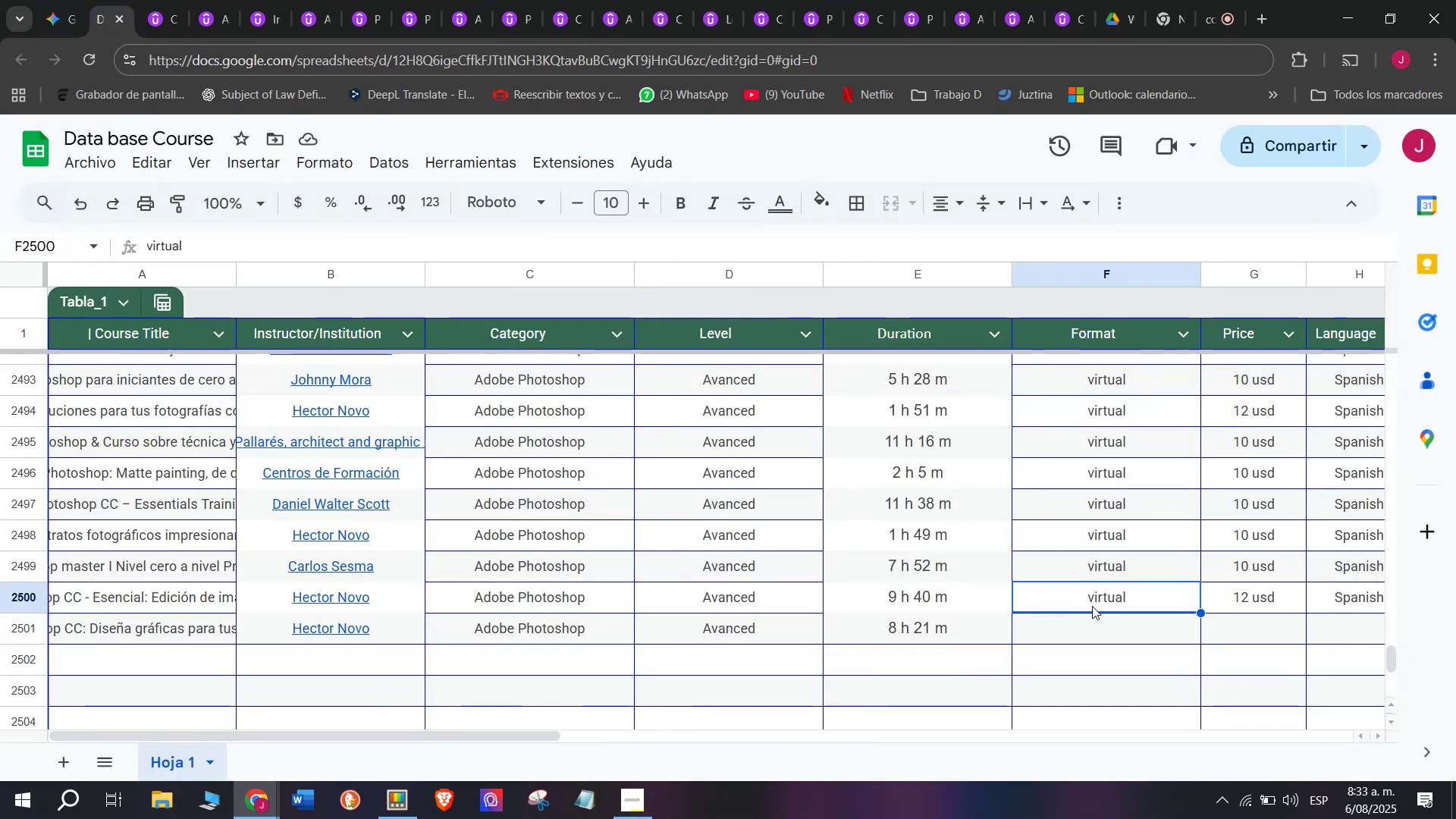 
key(Break)
 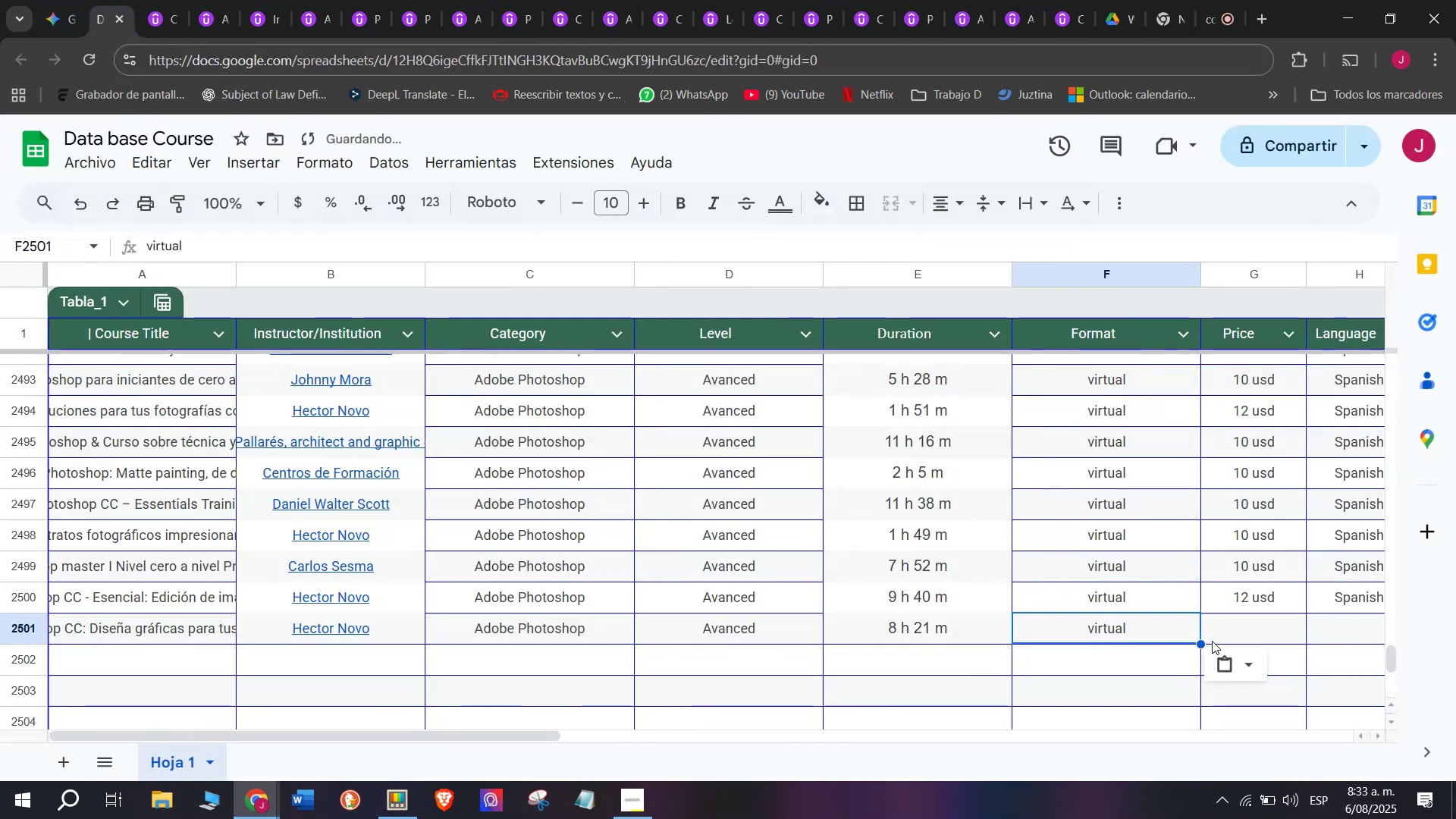 
key(Control+ControlLeft)
 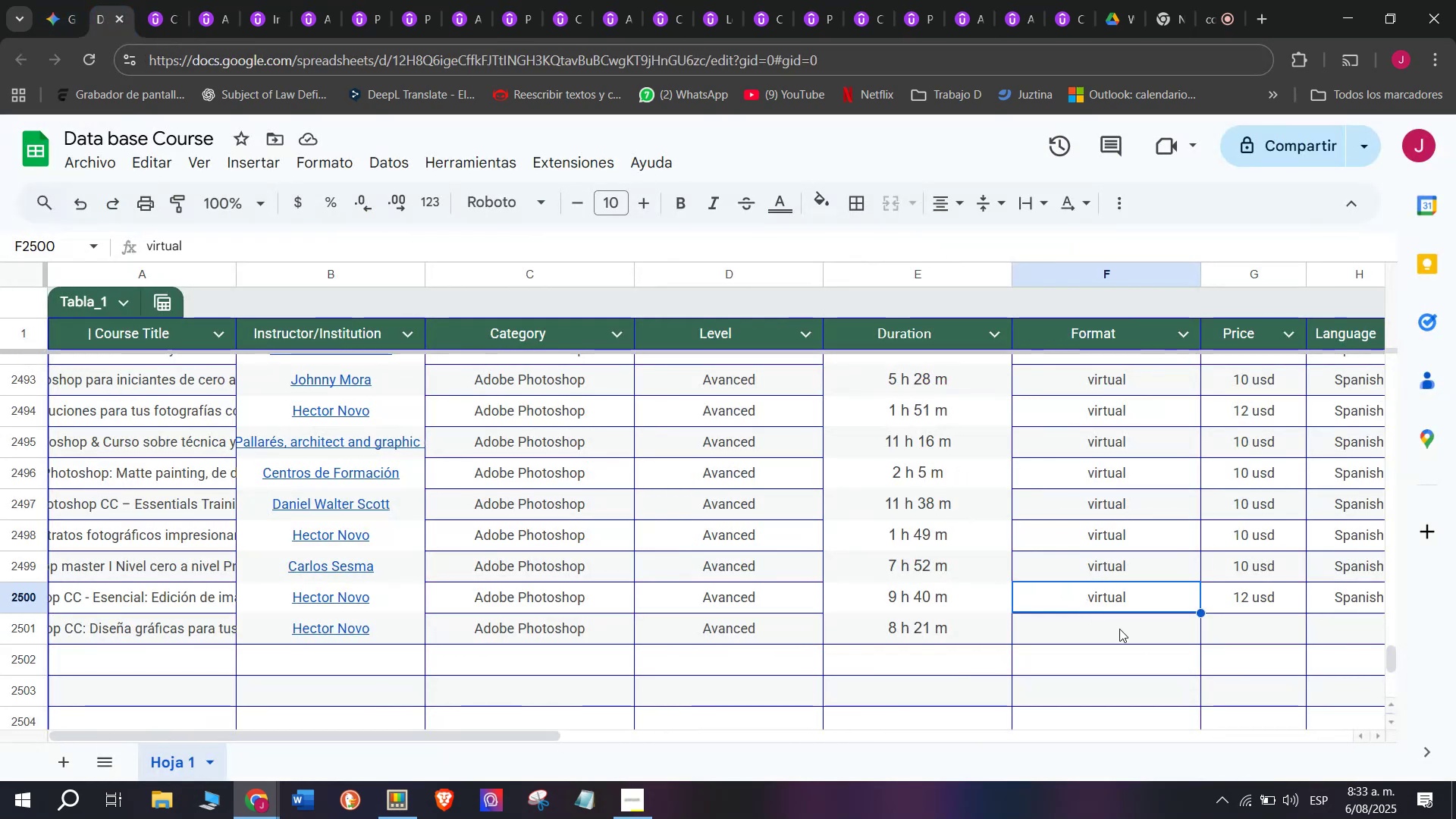 
key(Control+C)
 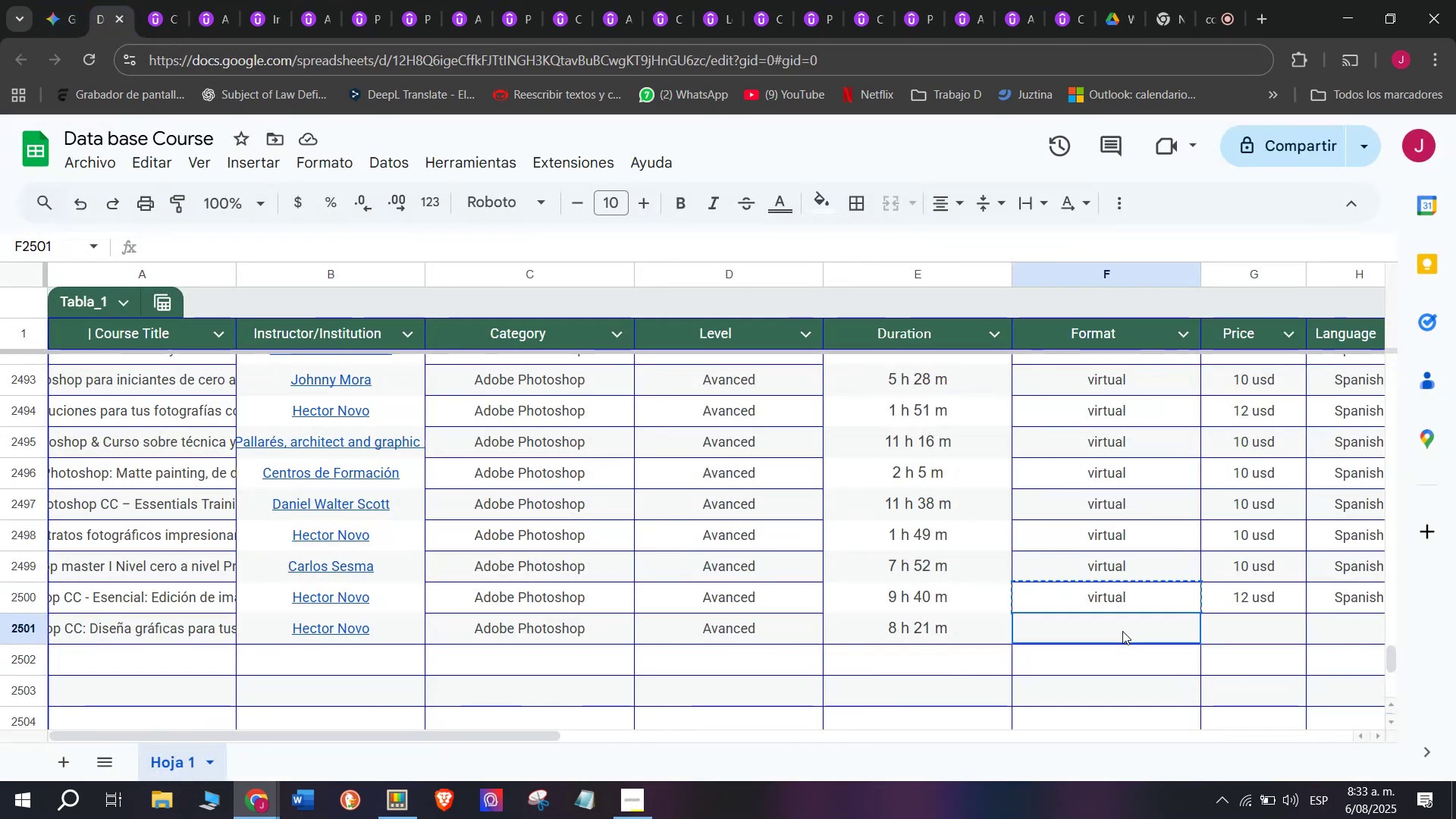 
double_click([1122, 631])
 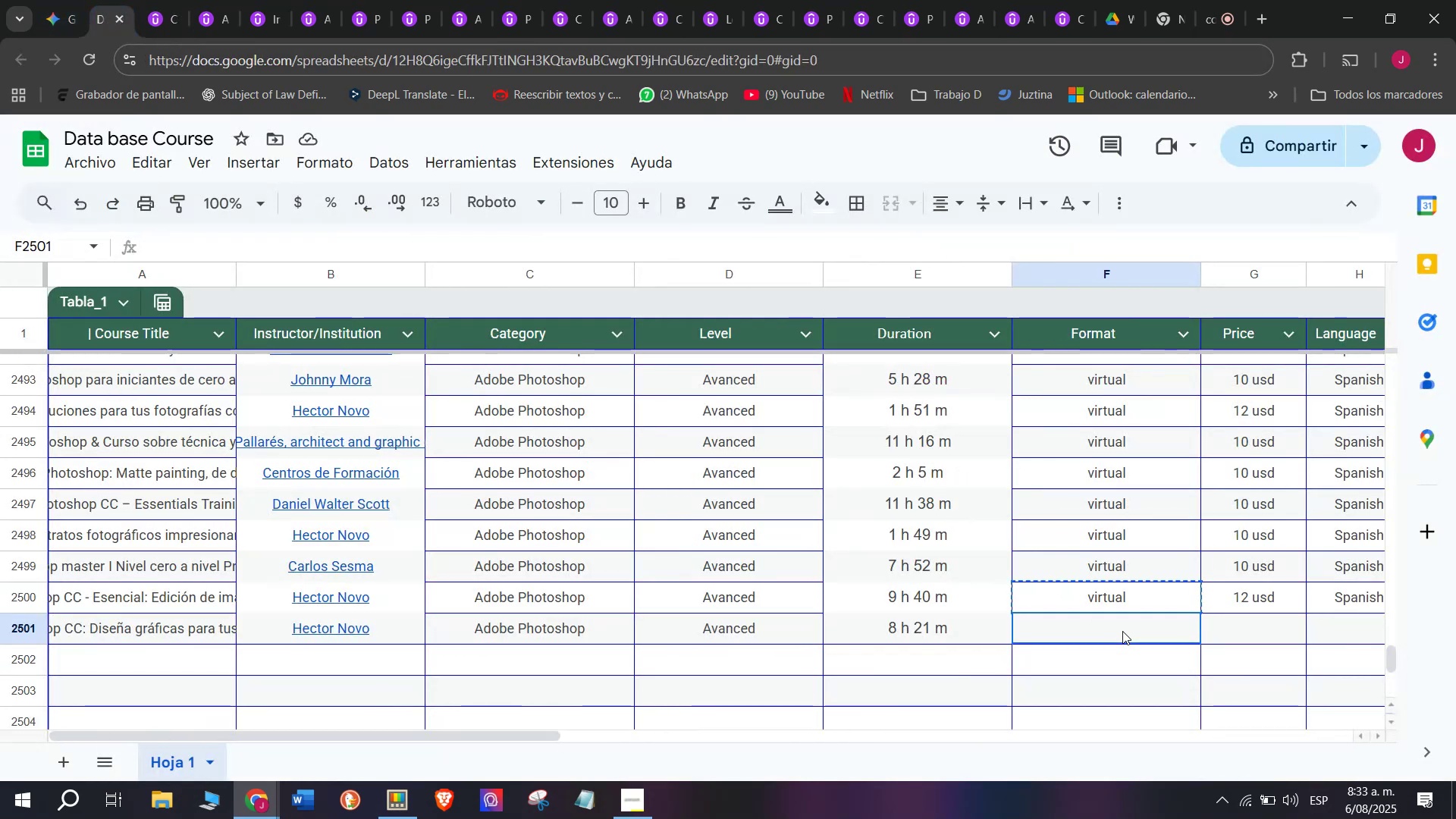 
key(Control+ControlLeft)
 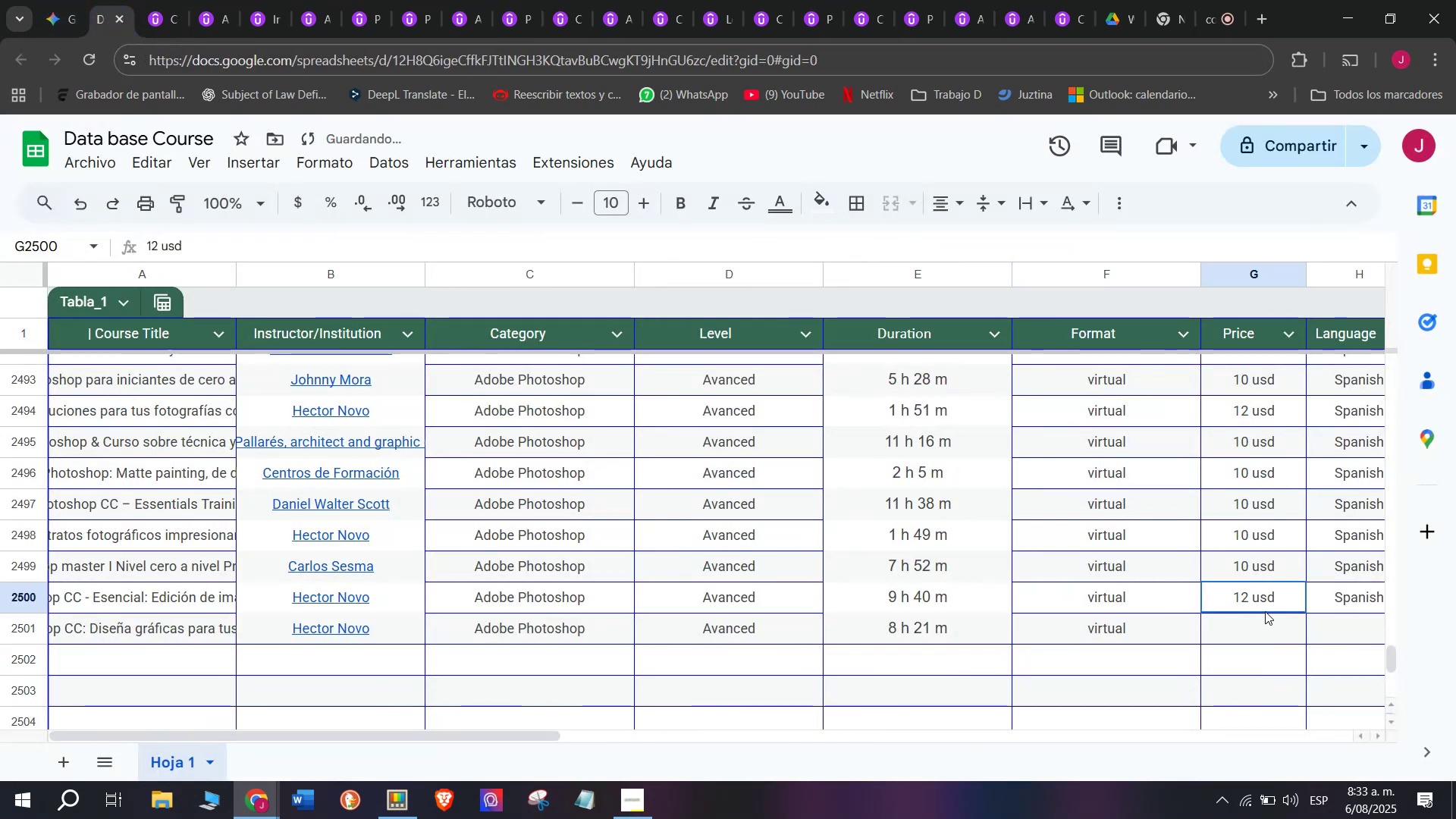 
key(Z)
 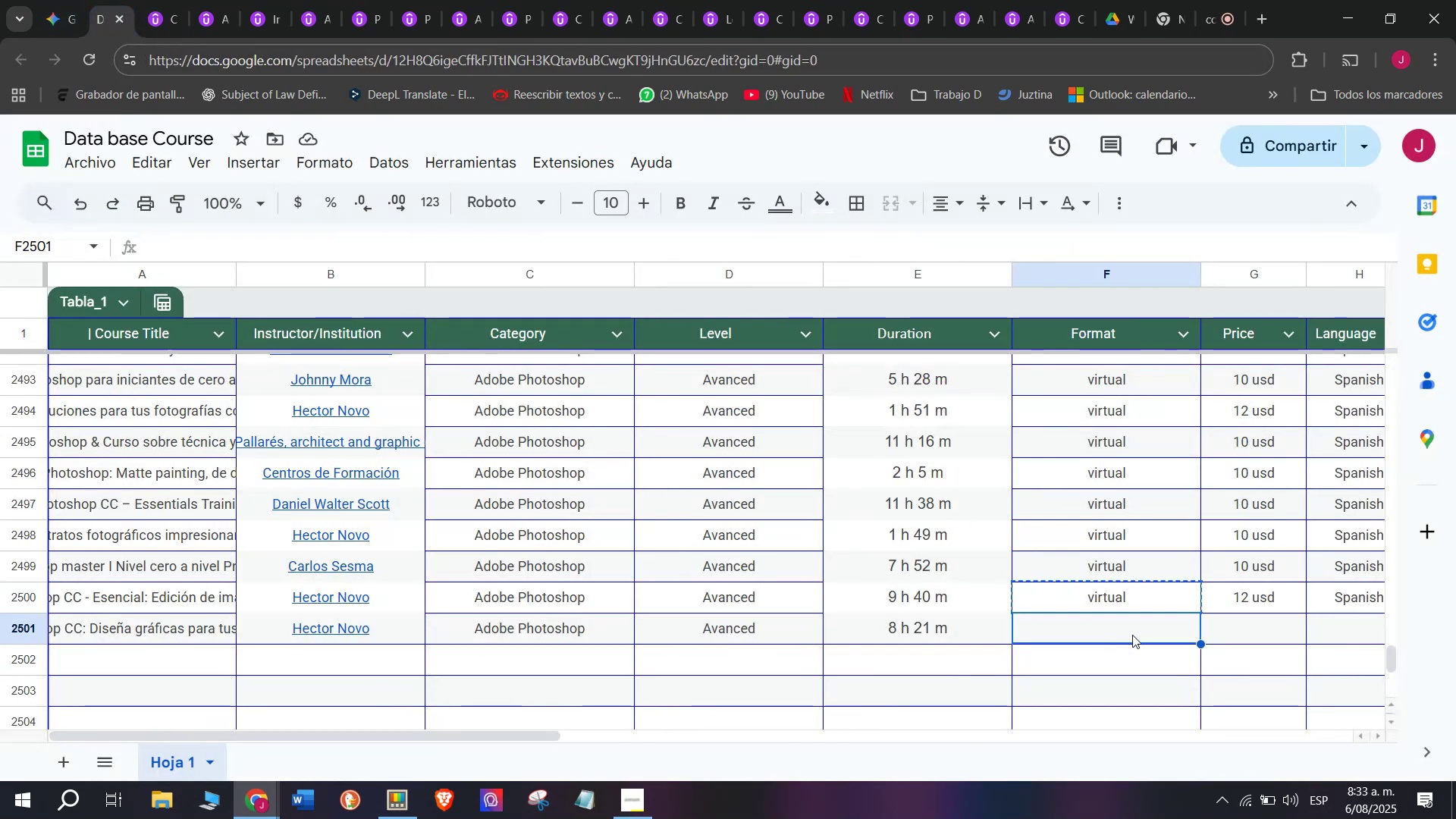 
key(Control+V)
 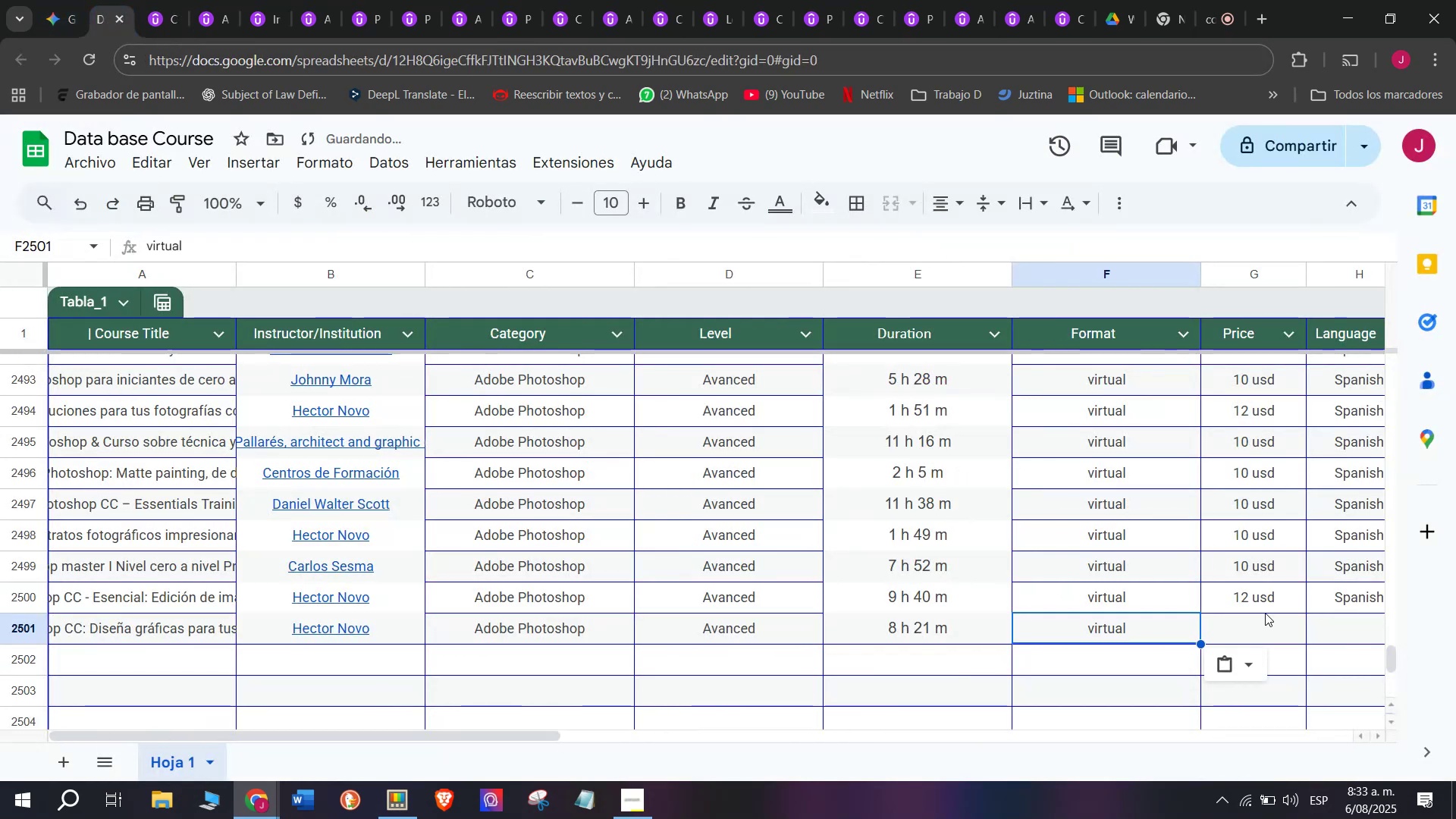 
left_click([1265, 611])
 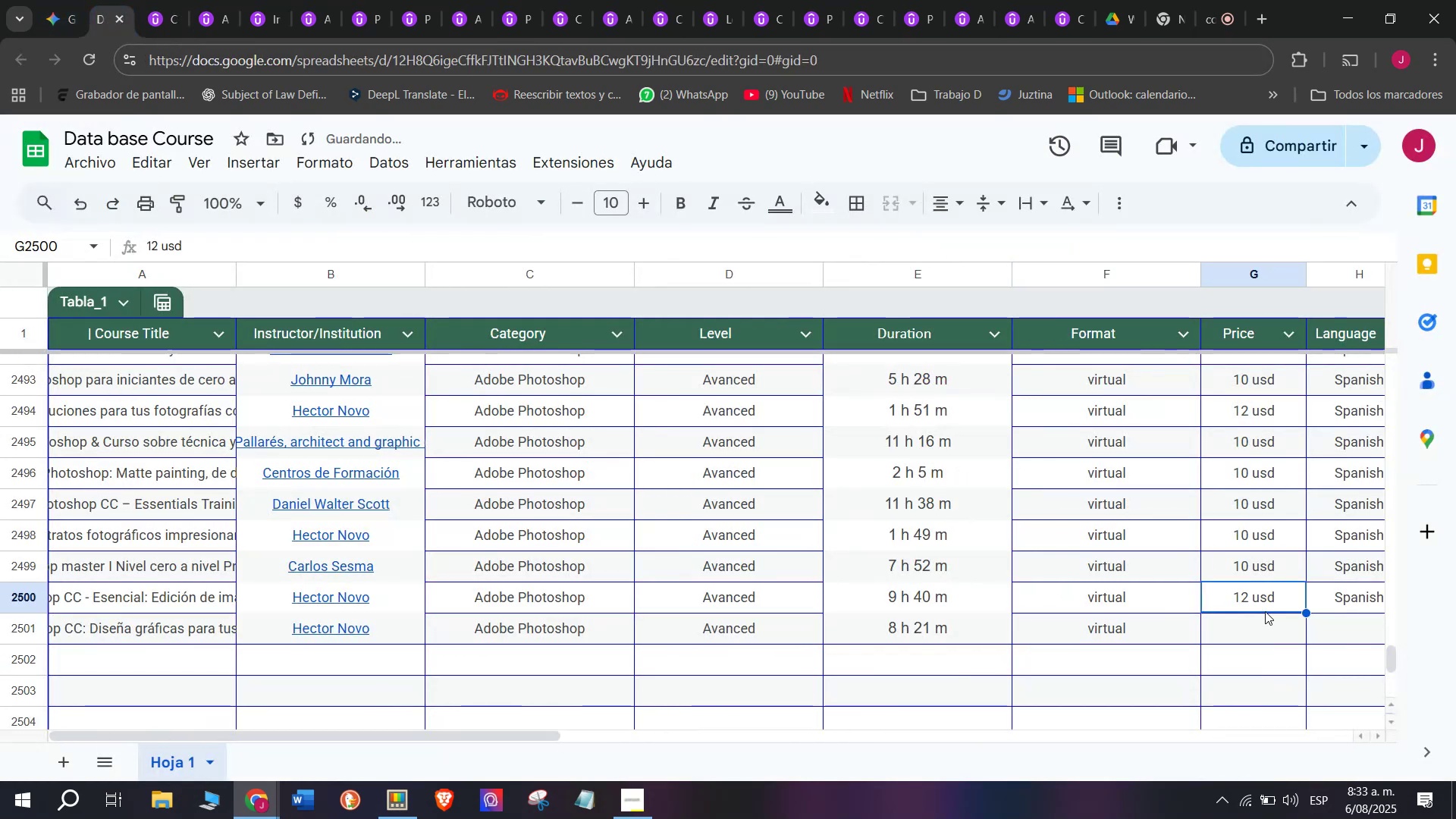 
key(Break)
 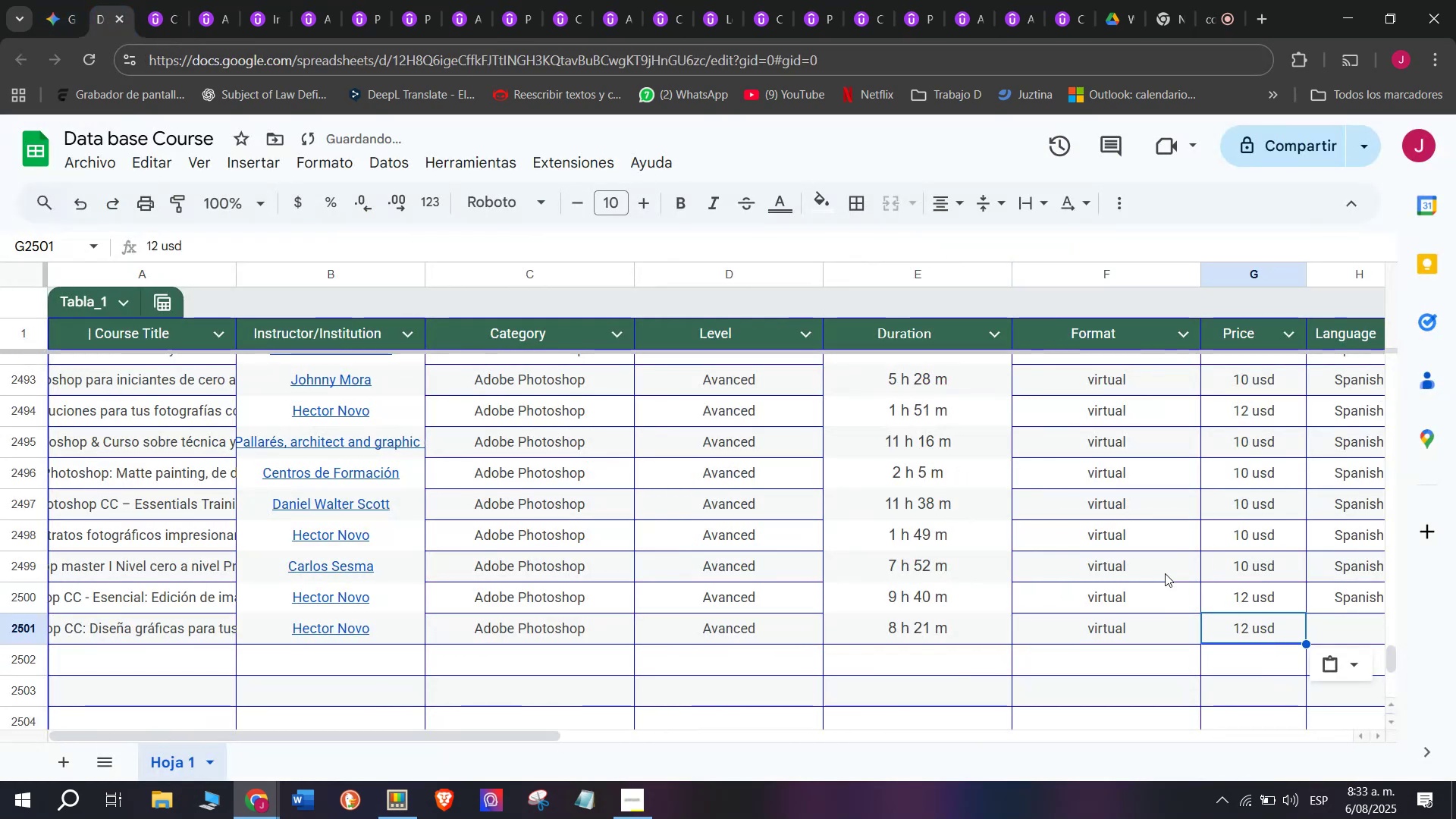 
key(Control+ControlLeft)
 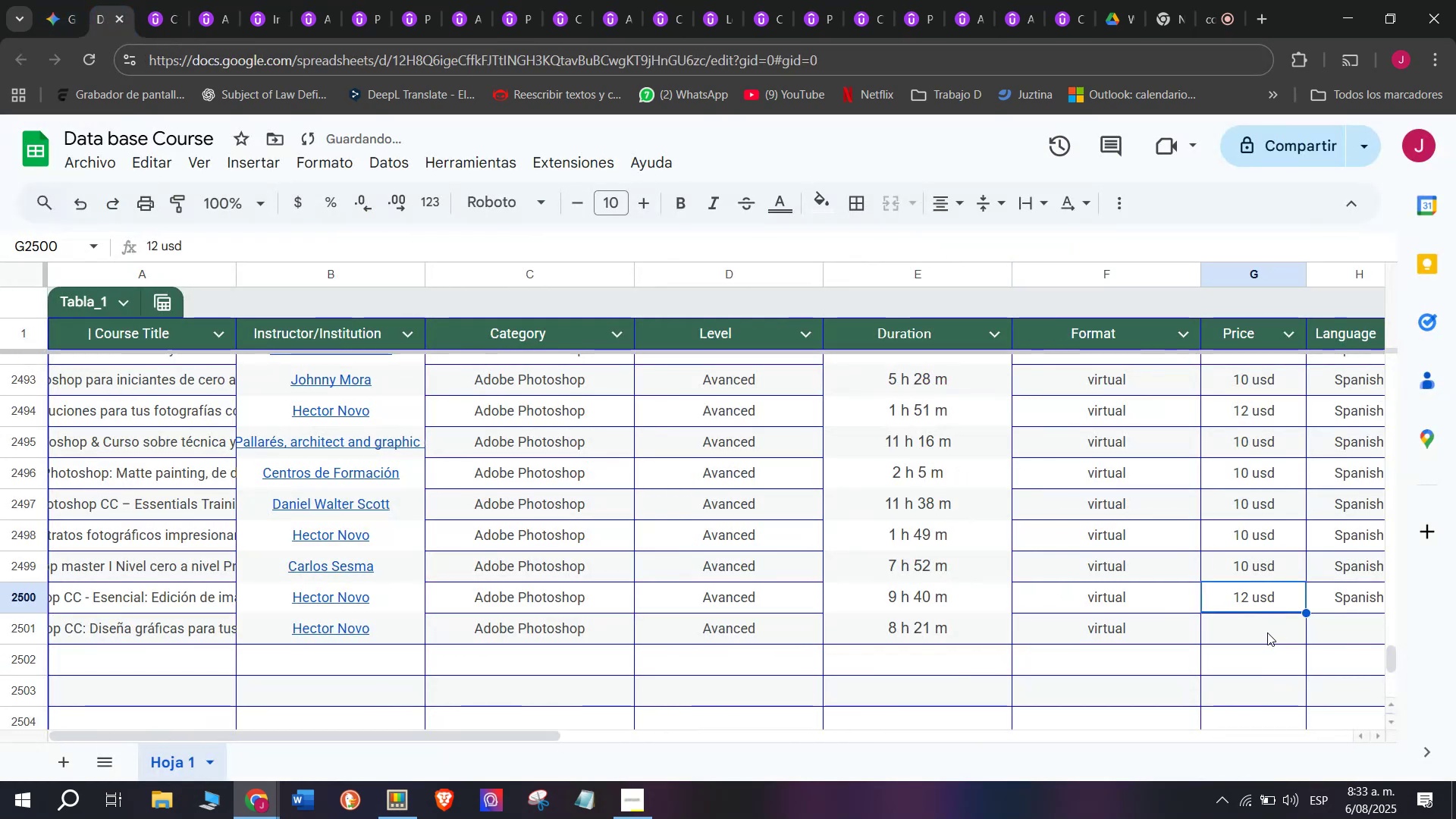 
key(Control+C)
 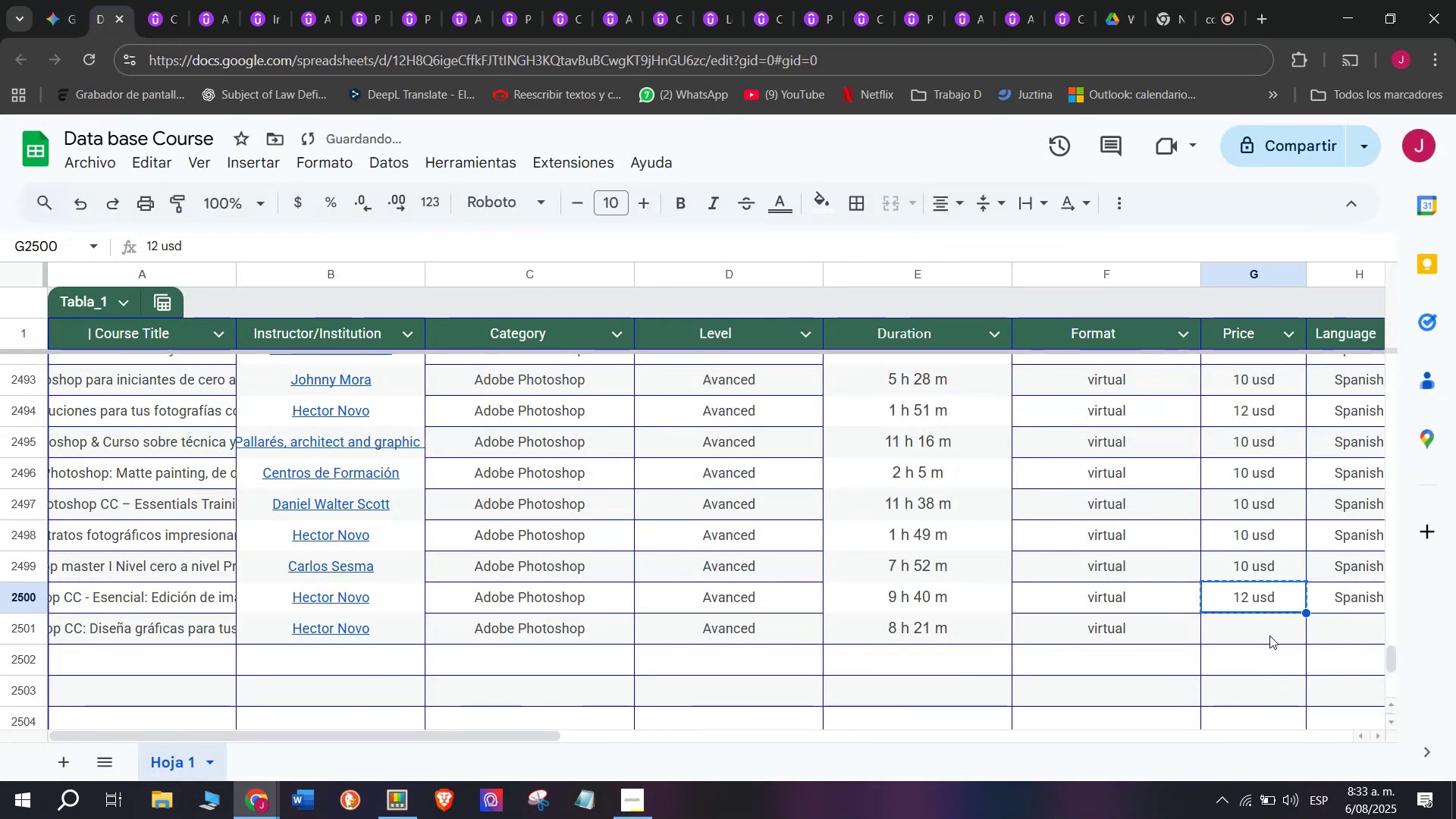 
double_click([1269, 635])
 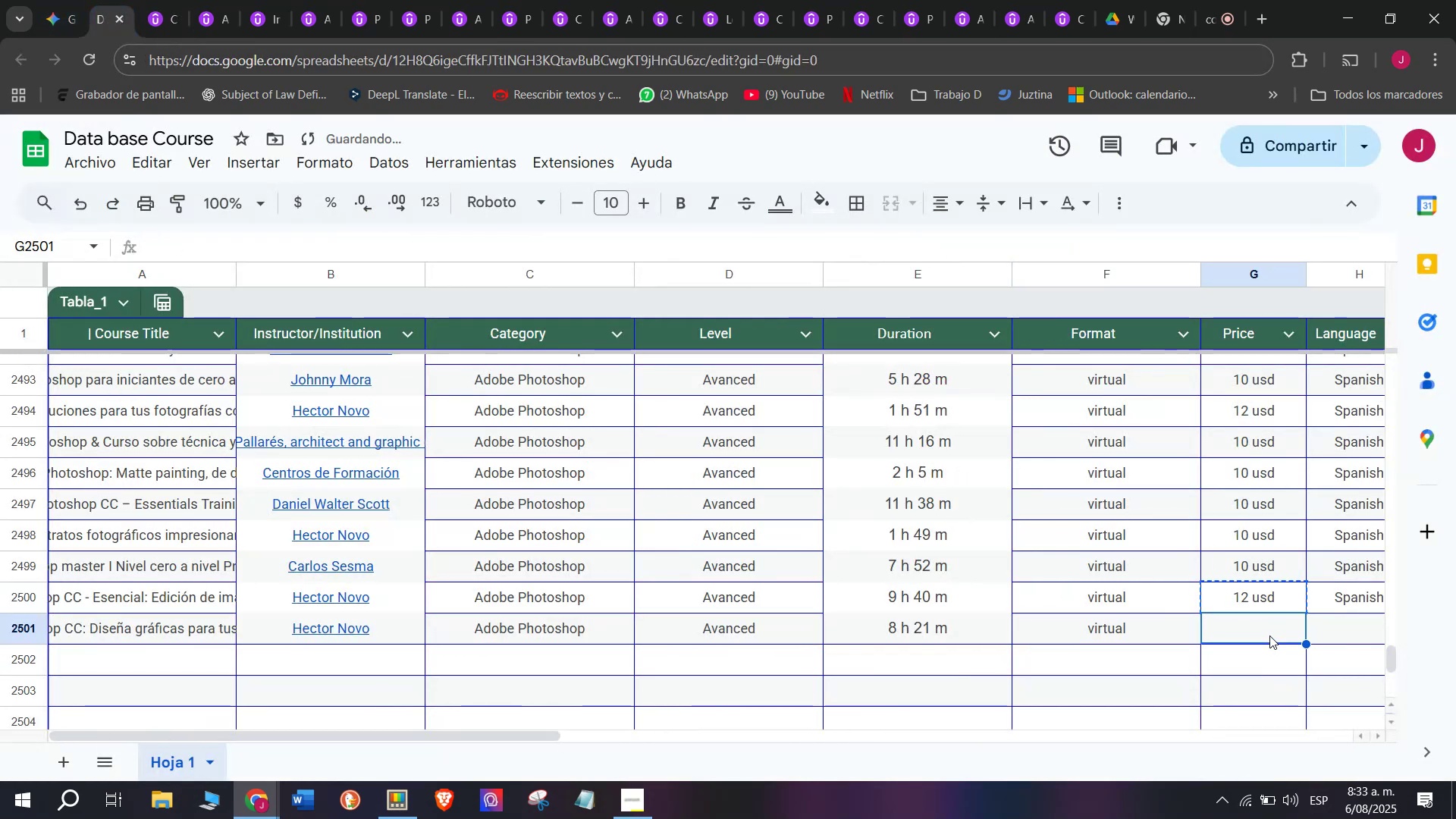 
key(Z)
 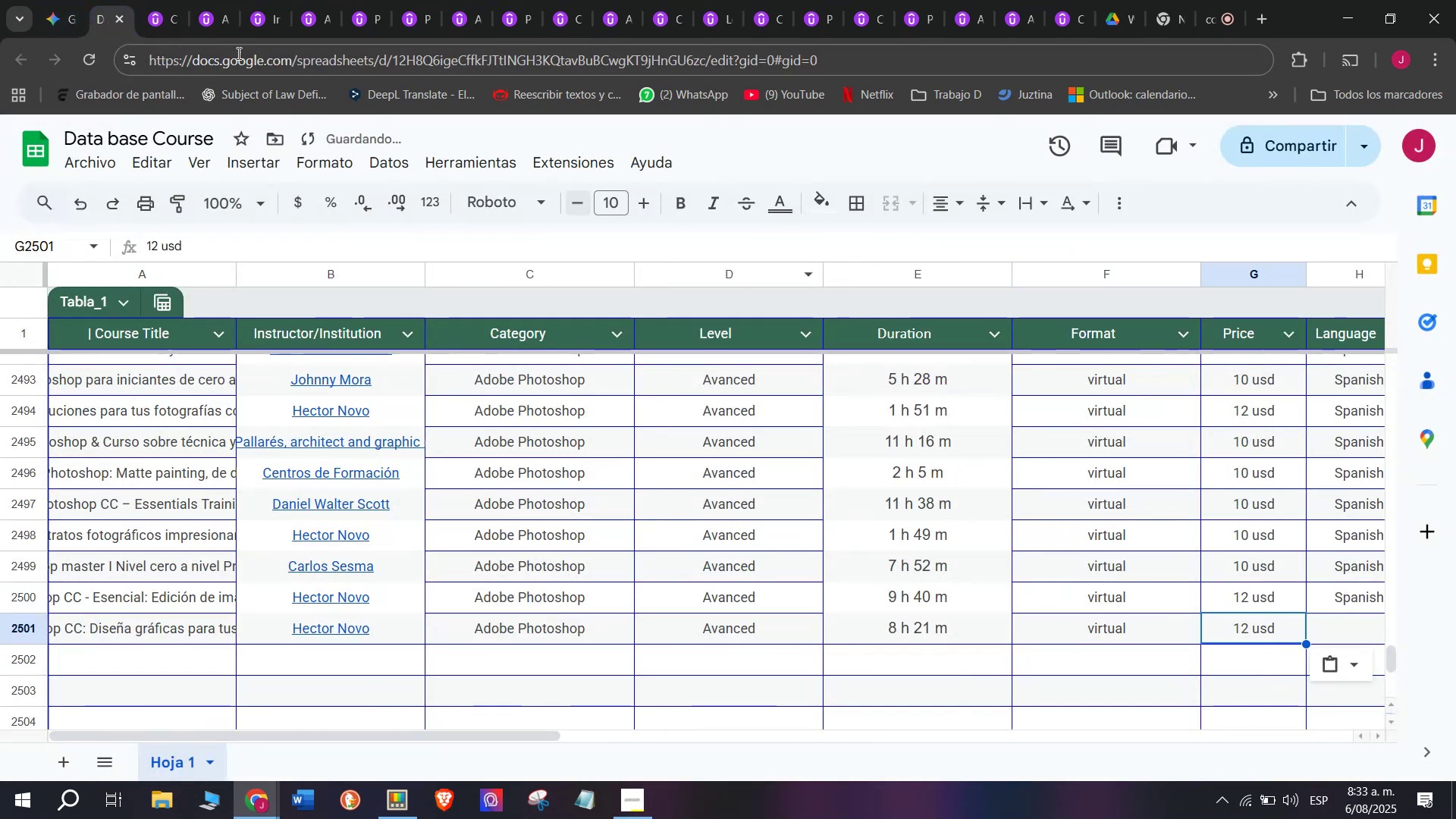 
key(Control+ControlLeft)
 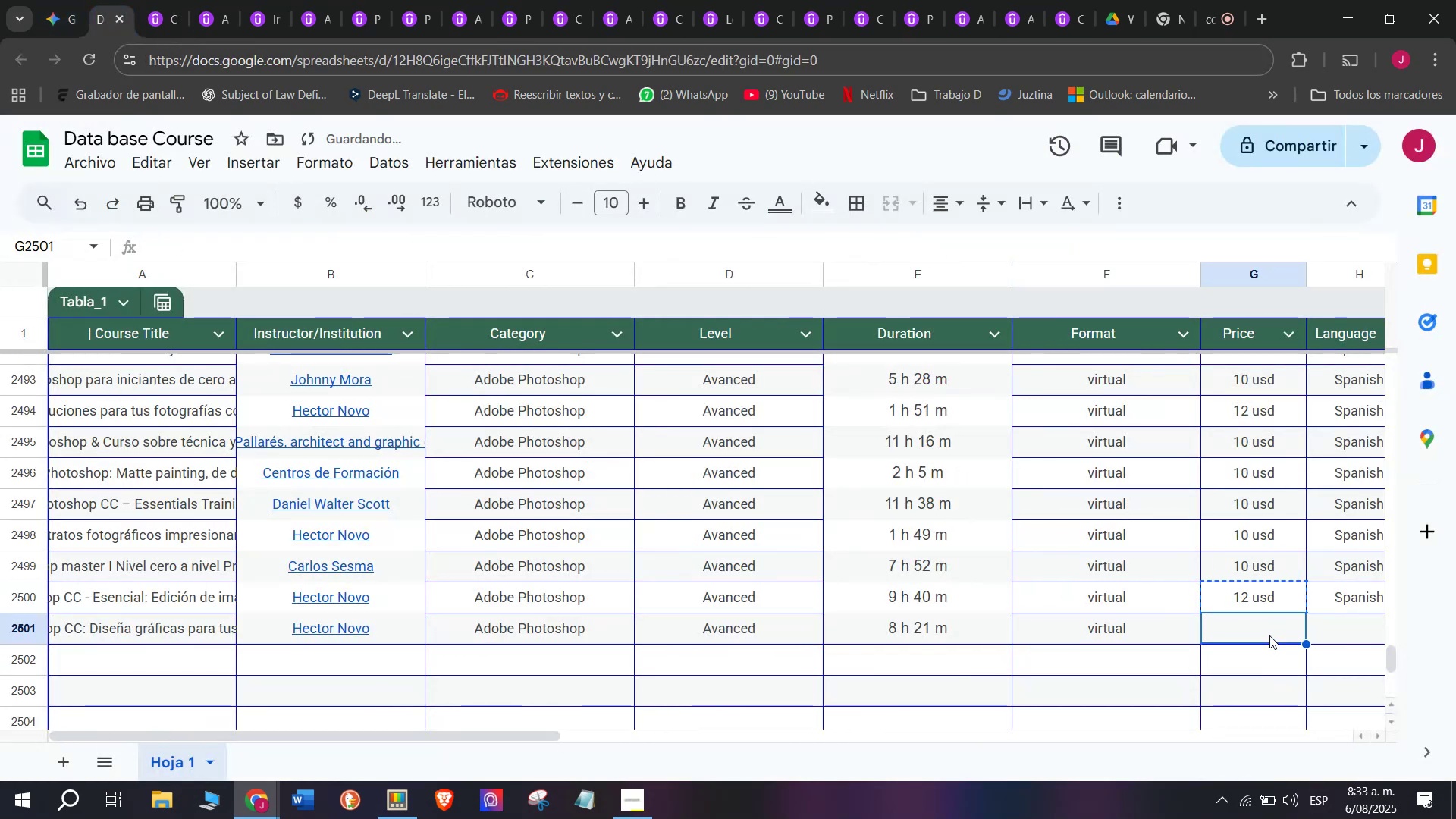 
key(Control+V)
 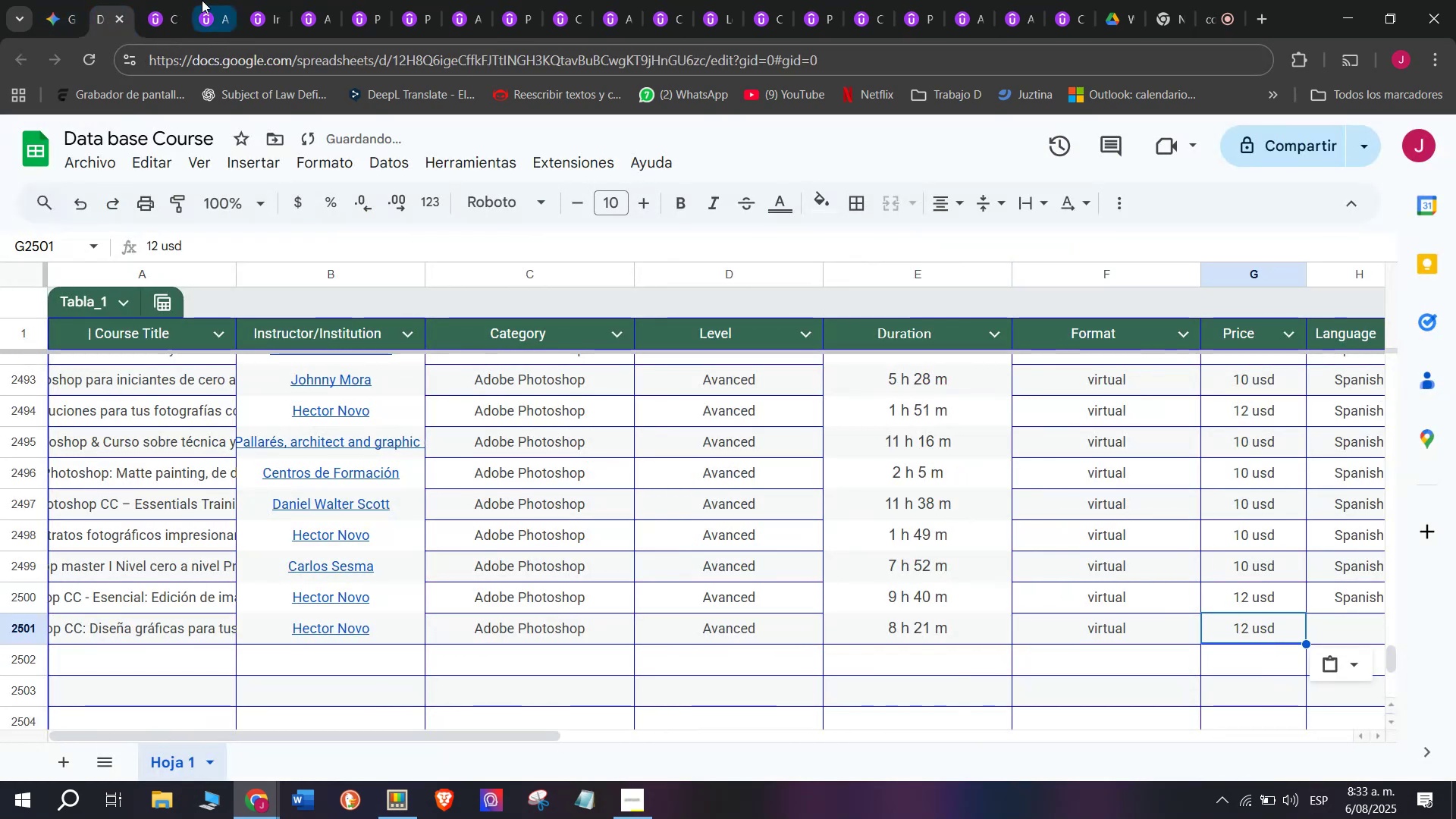 
left_click([175, 0])
 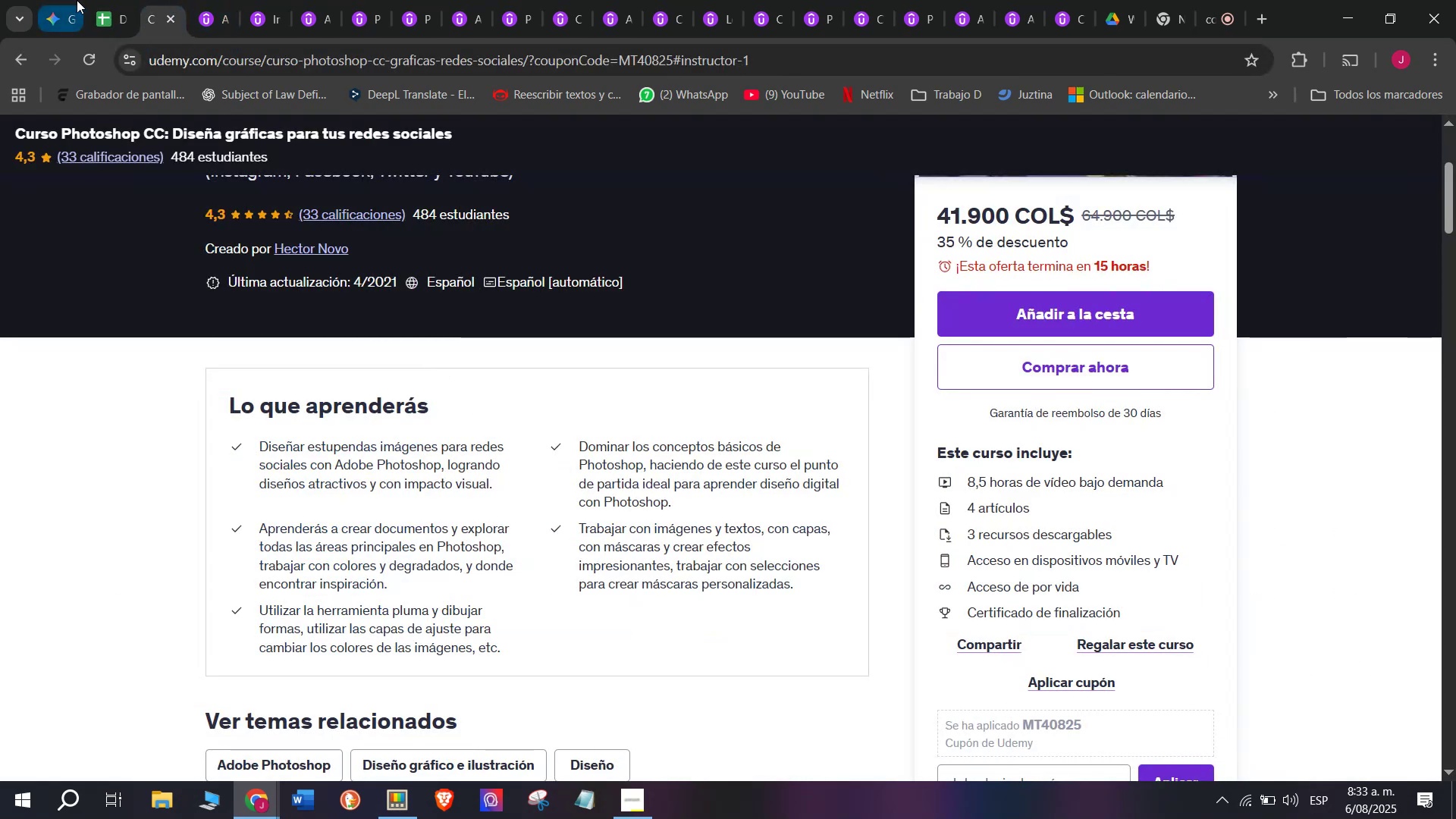 
left_click([88, 0])
 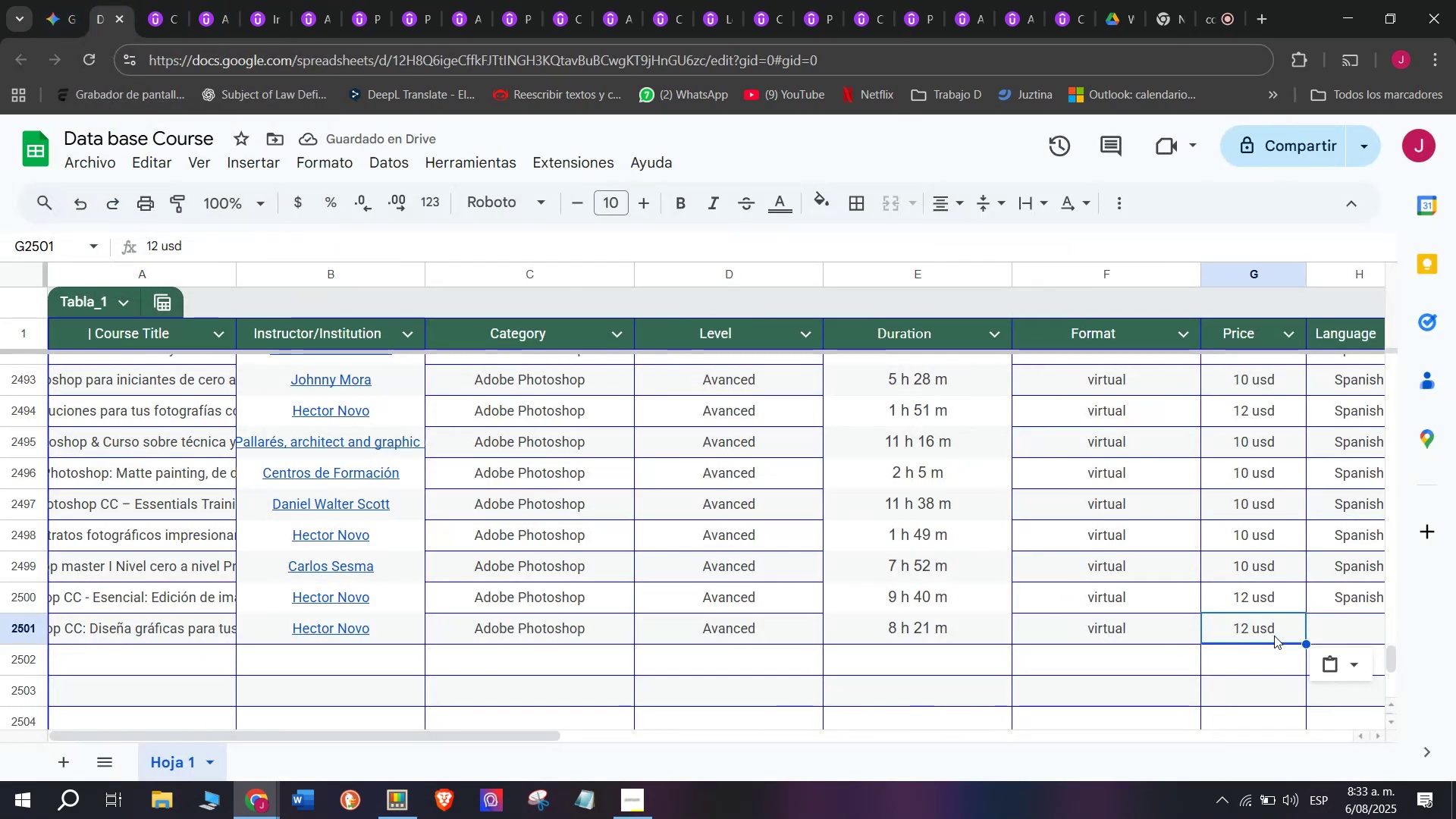 
left_click([1263, 573])
 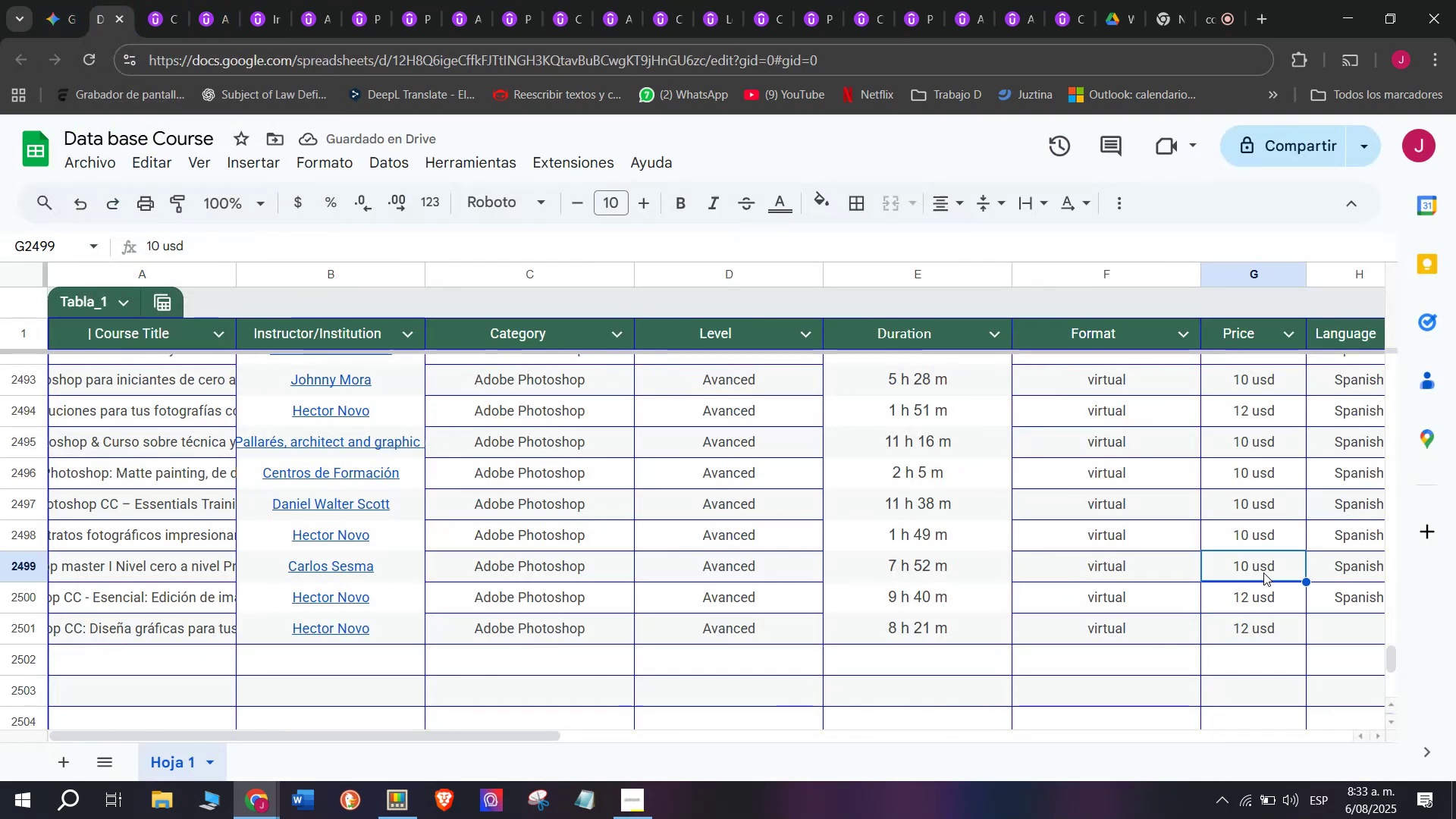 
key(Control+ControlLeft)
 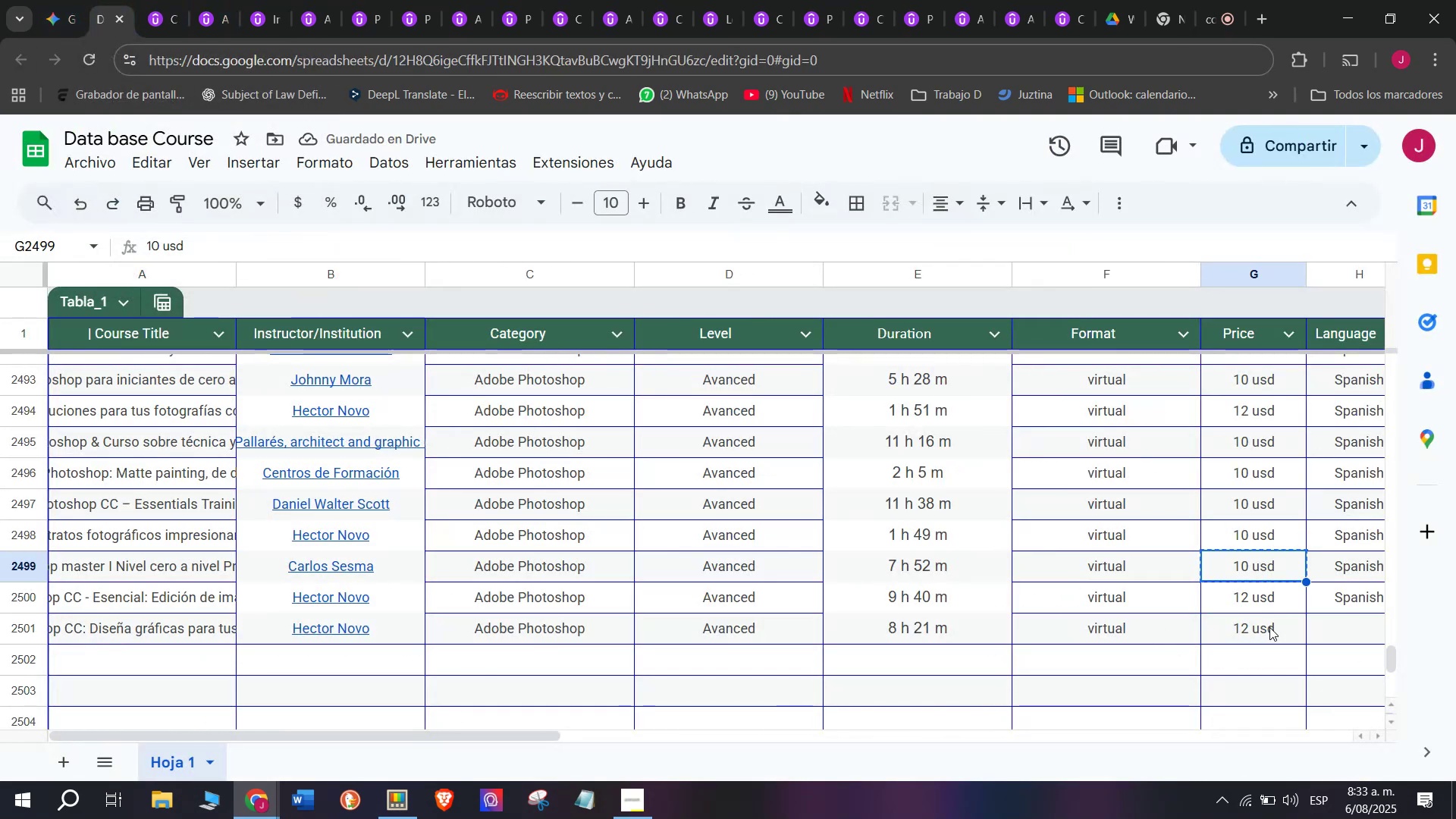 
key(Break)
 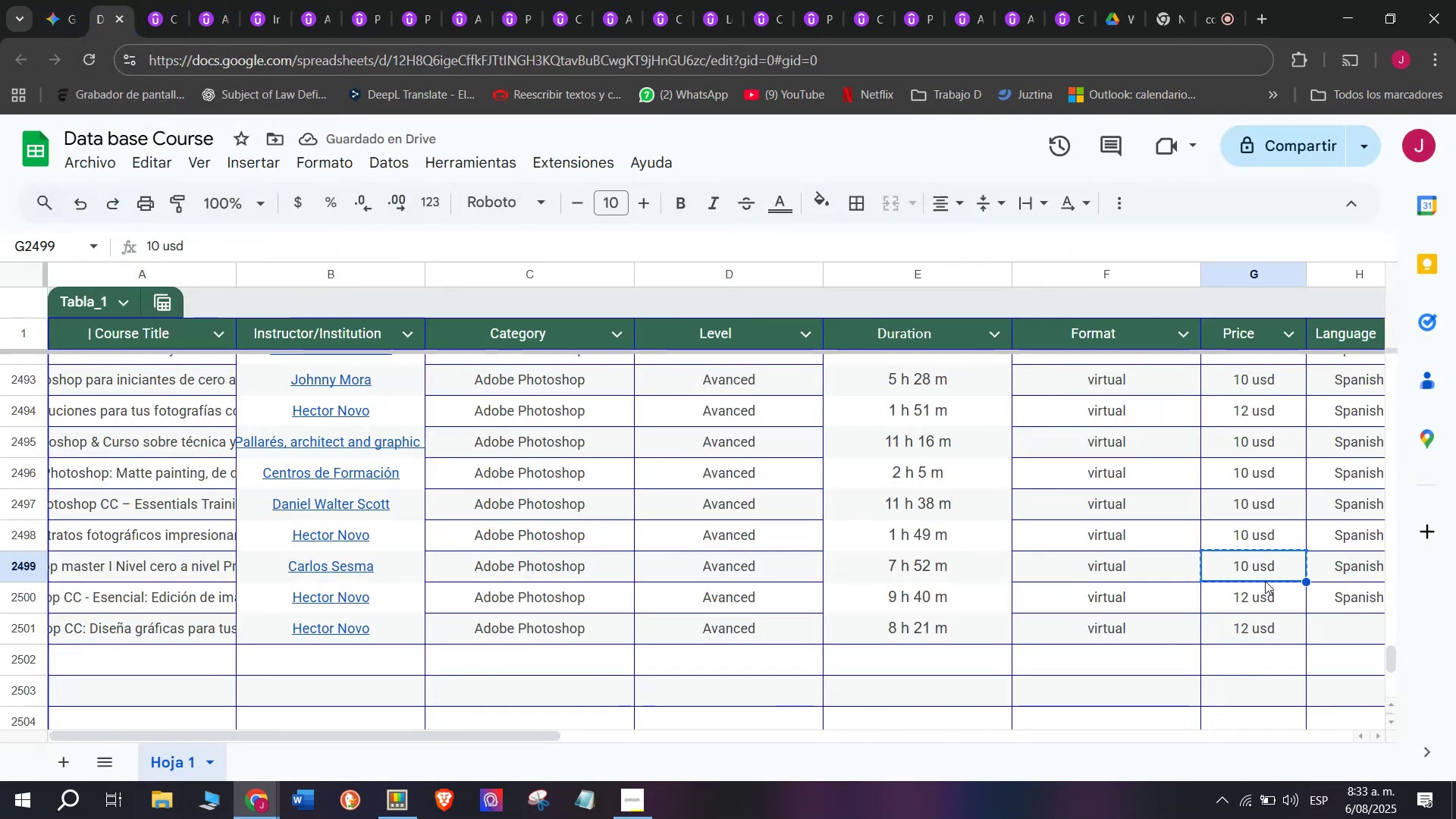 
key(Control+C)
 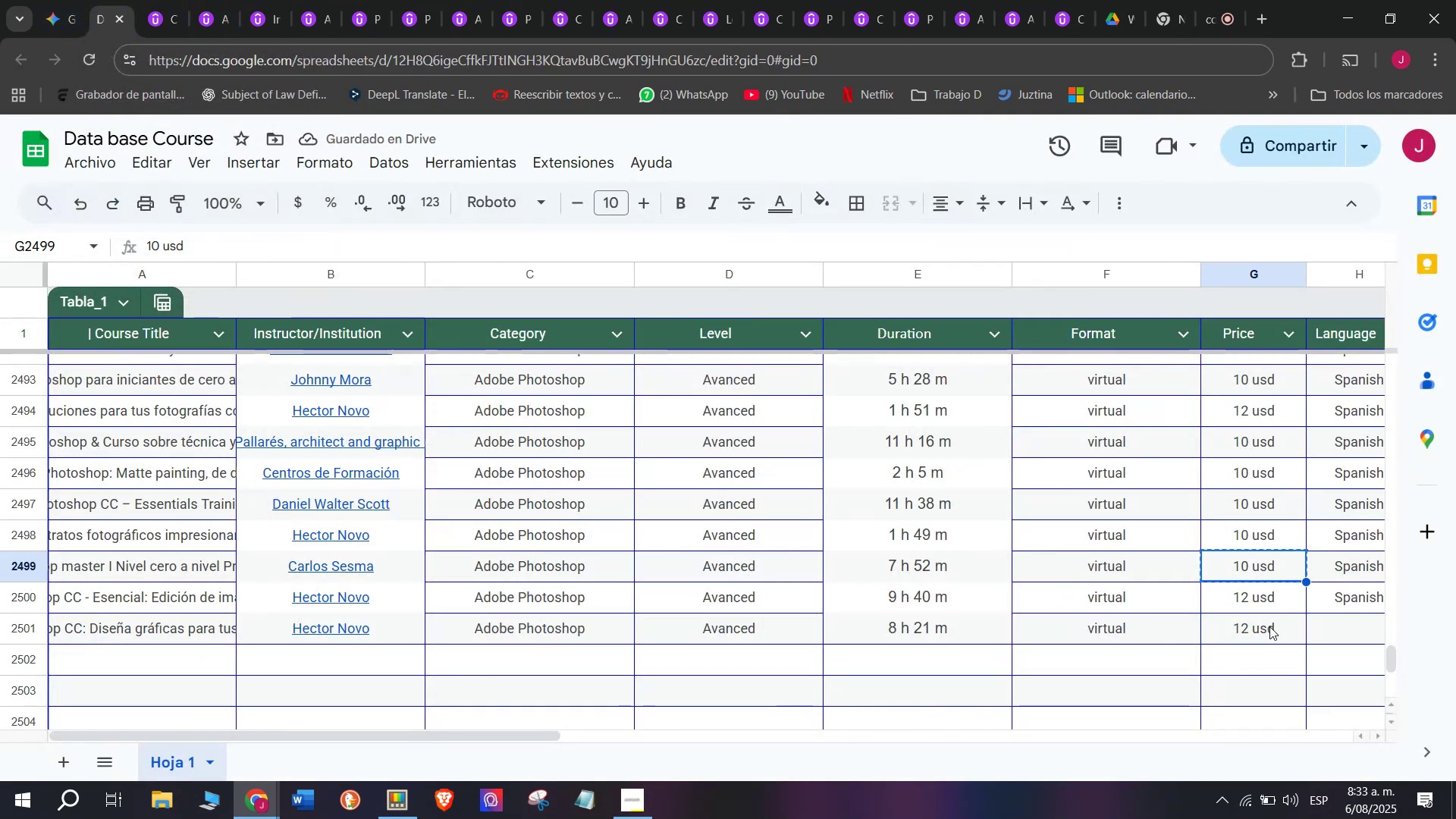 
left_click([1269, 627])
 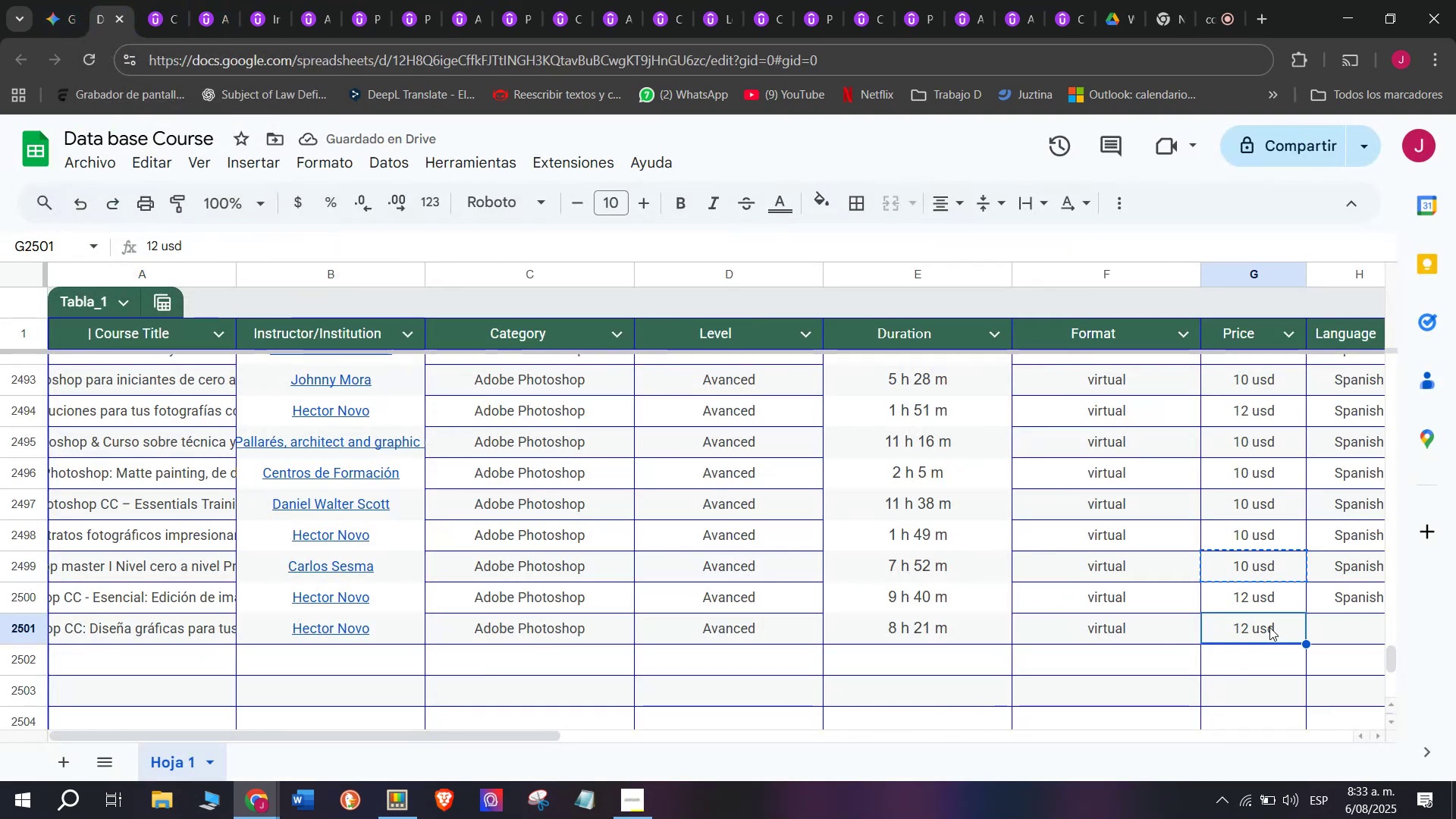 
key(Z)
 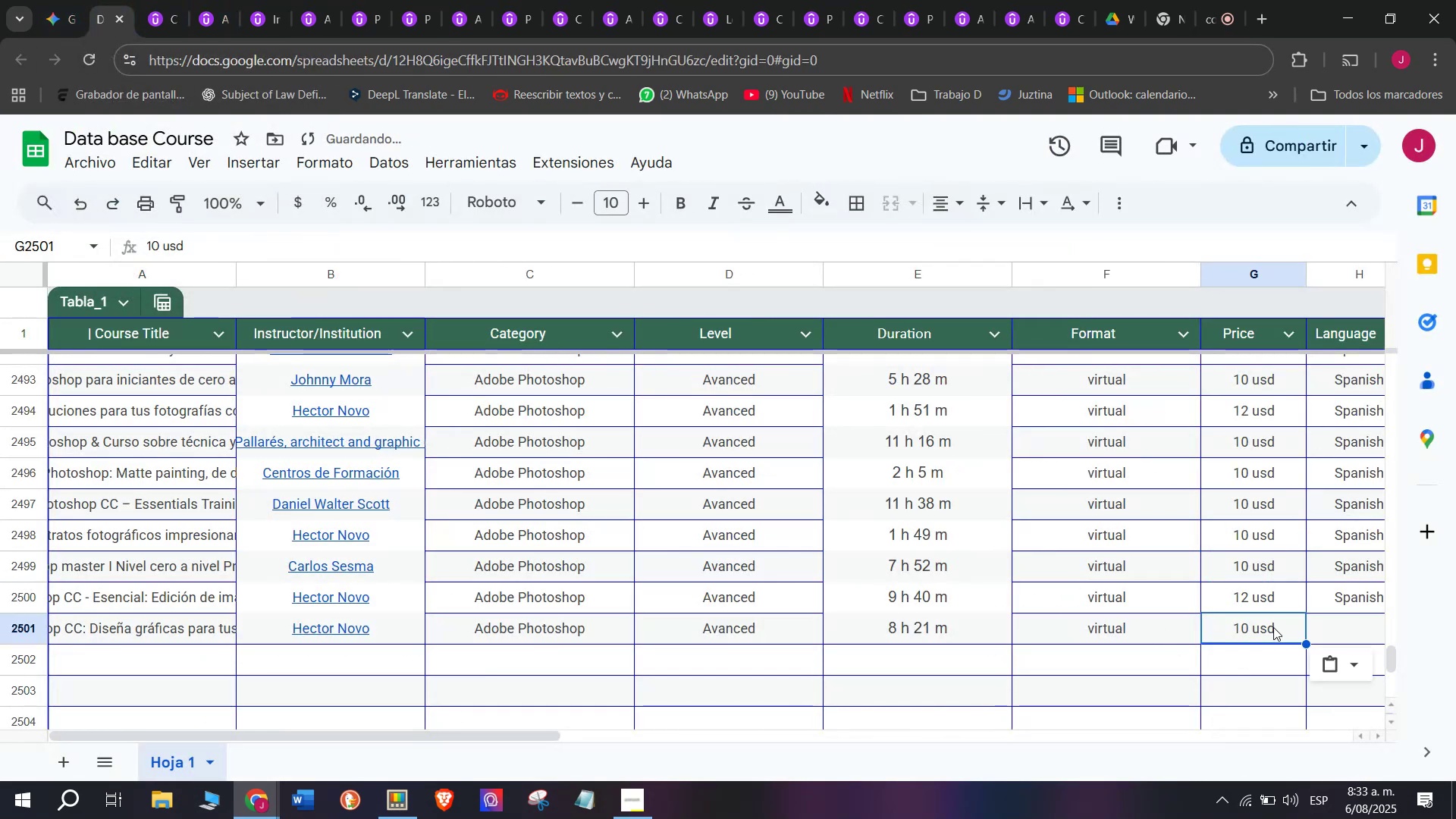 
key(Control+ControlLeft)
 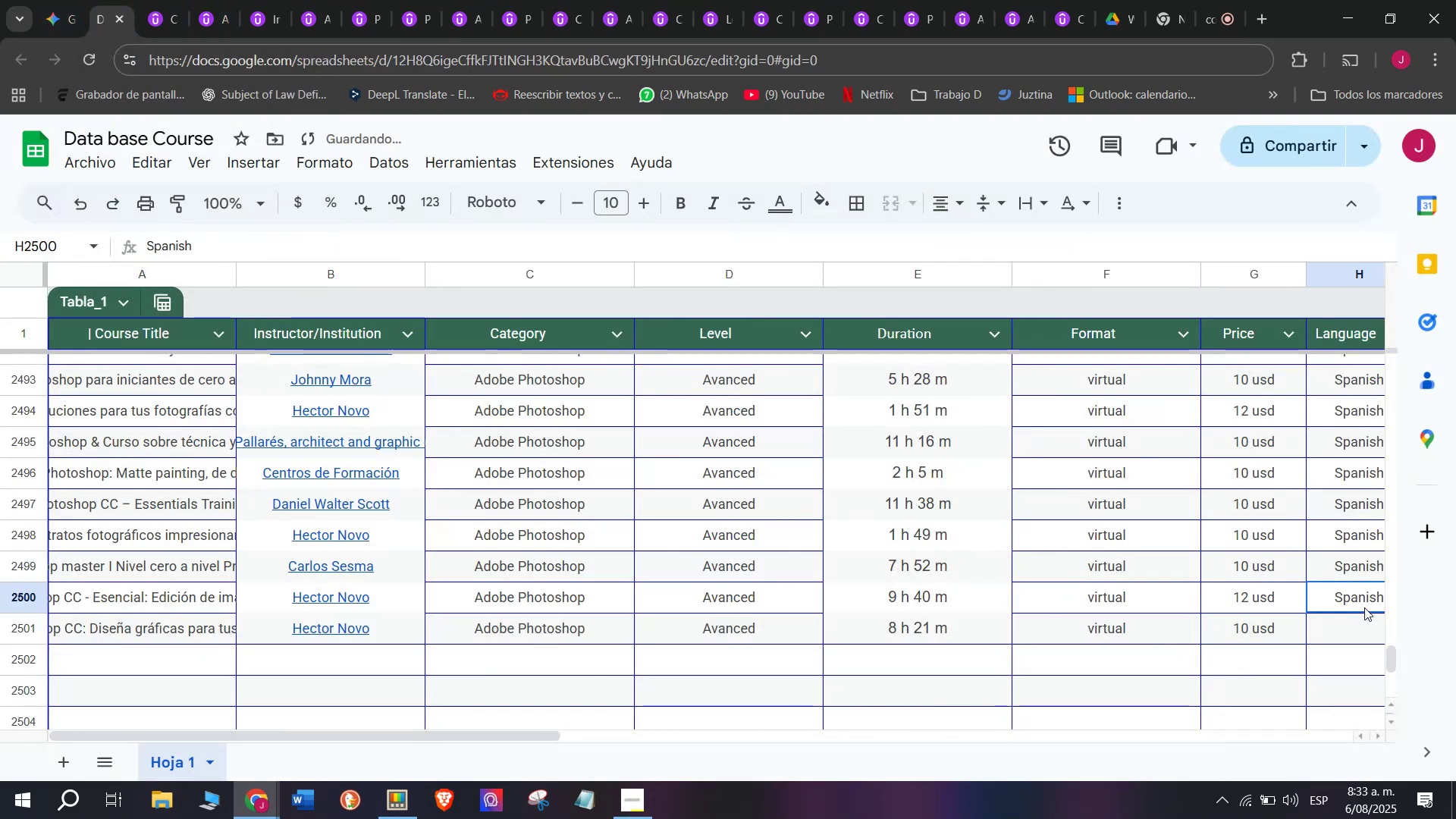 
key(Control+V)
 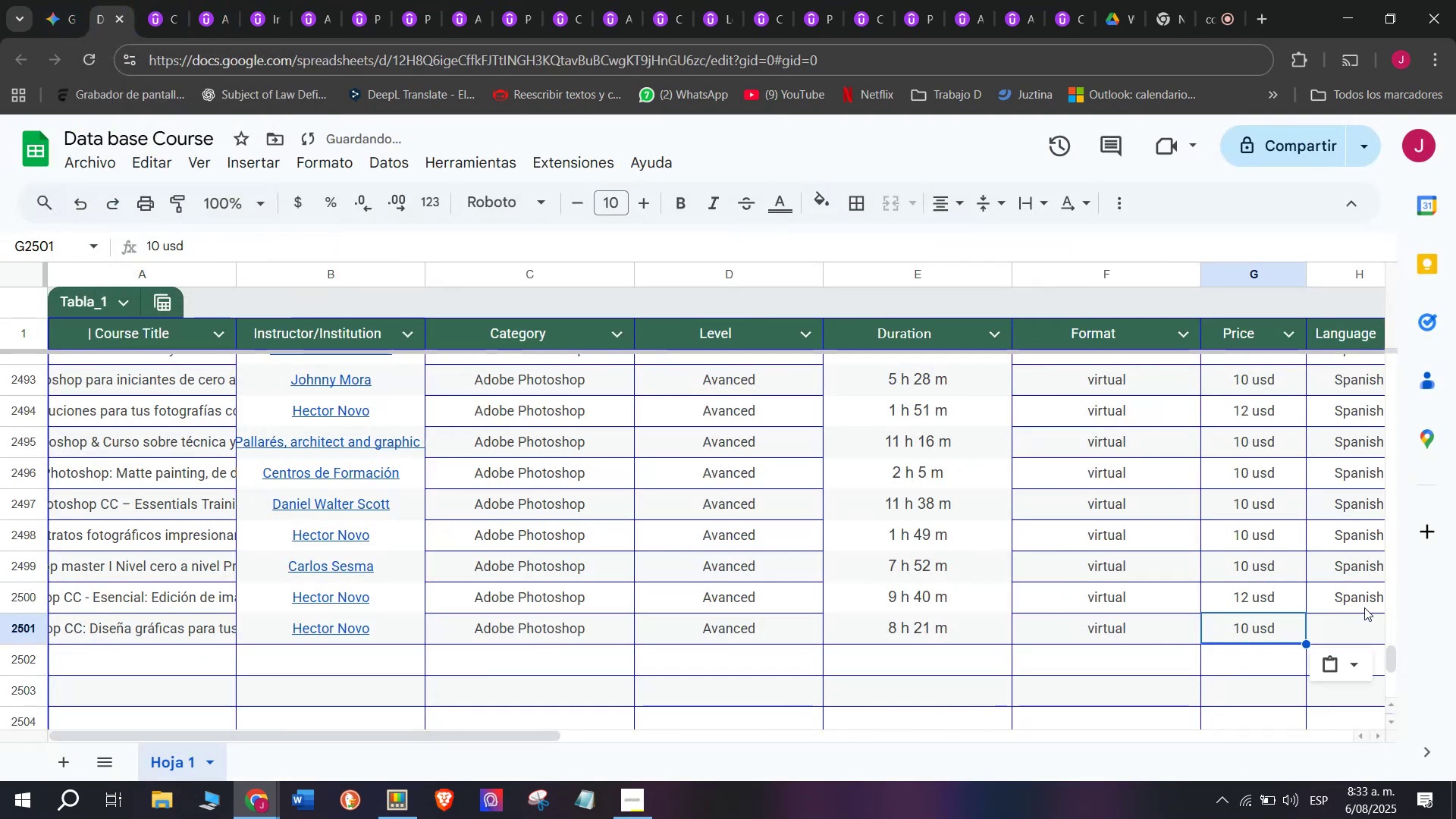 
left_click([1364, 607])
 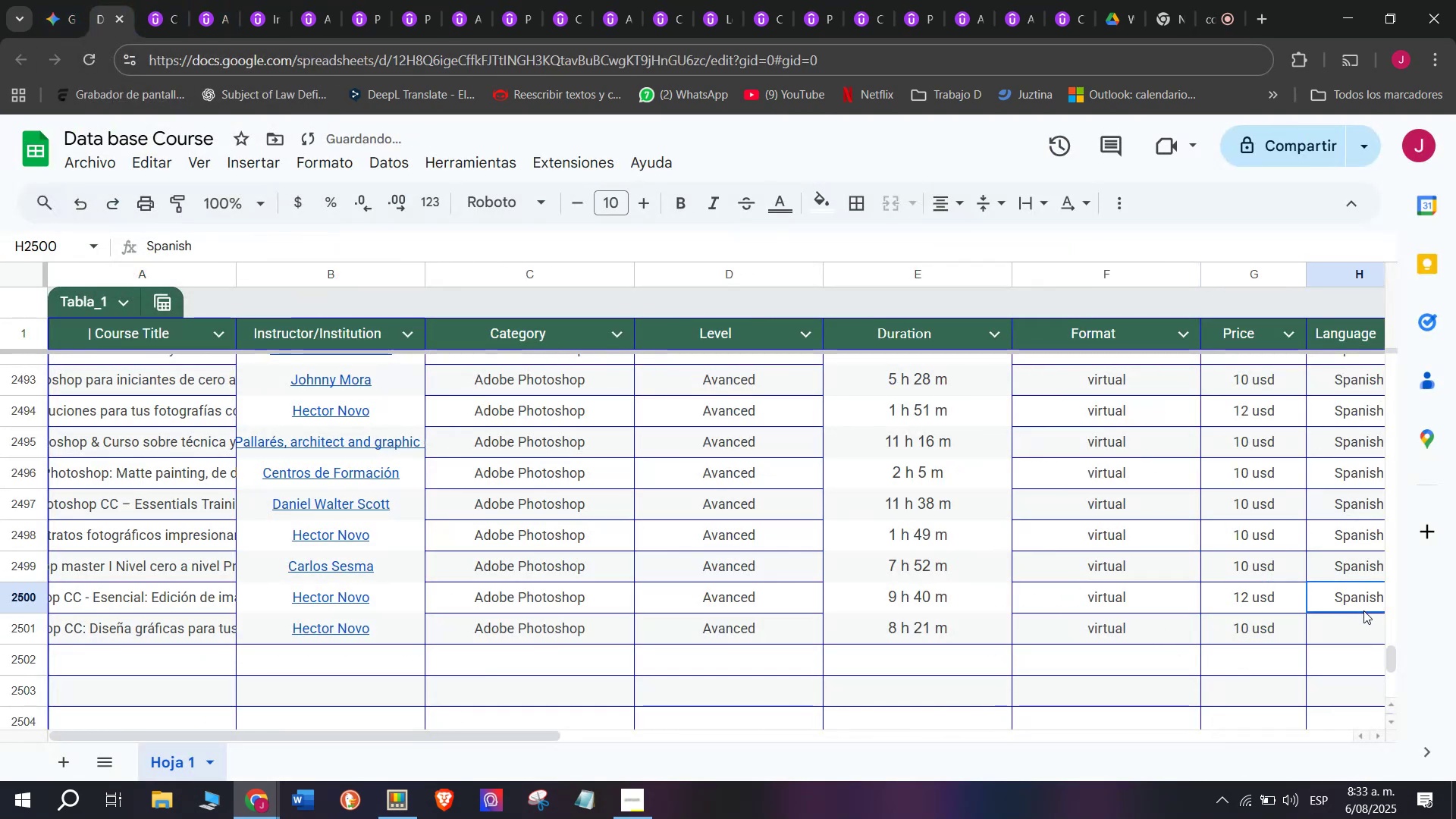 
key(Control+ControlLeft)
 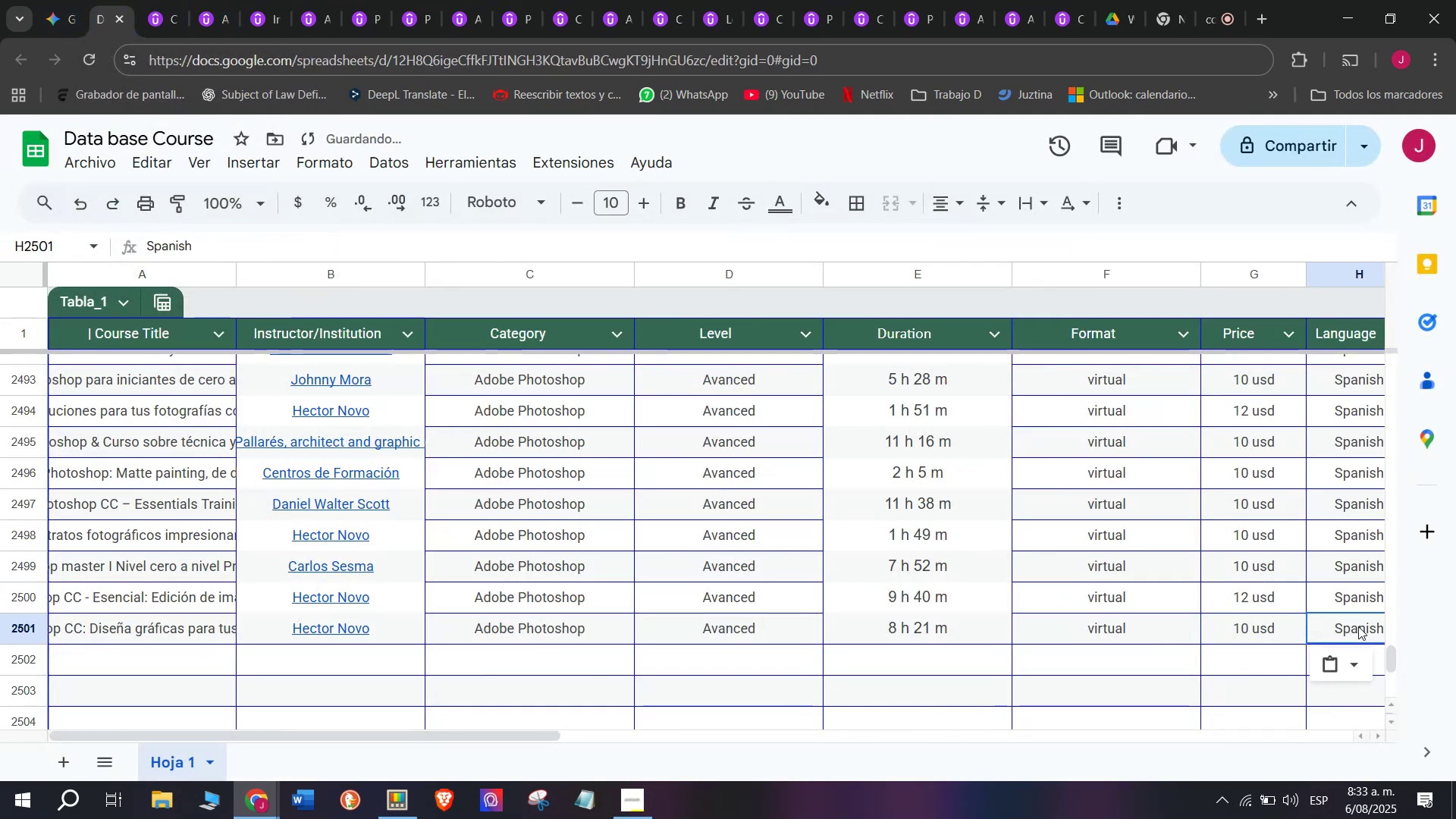 
key(Break)
 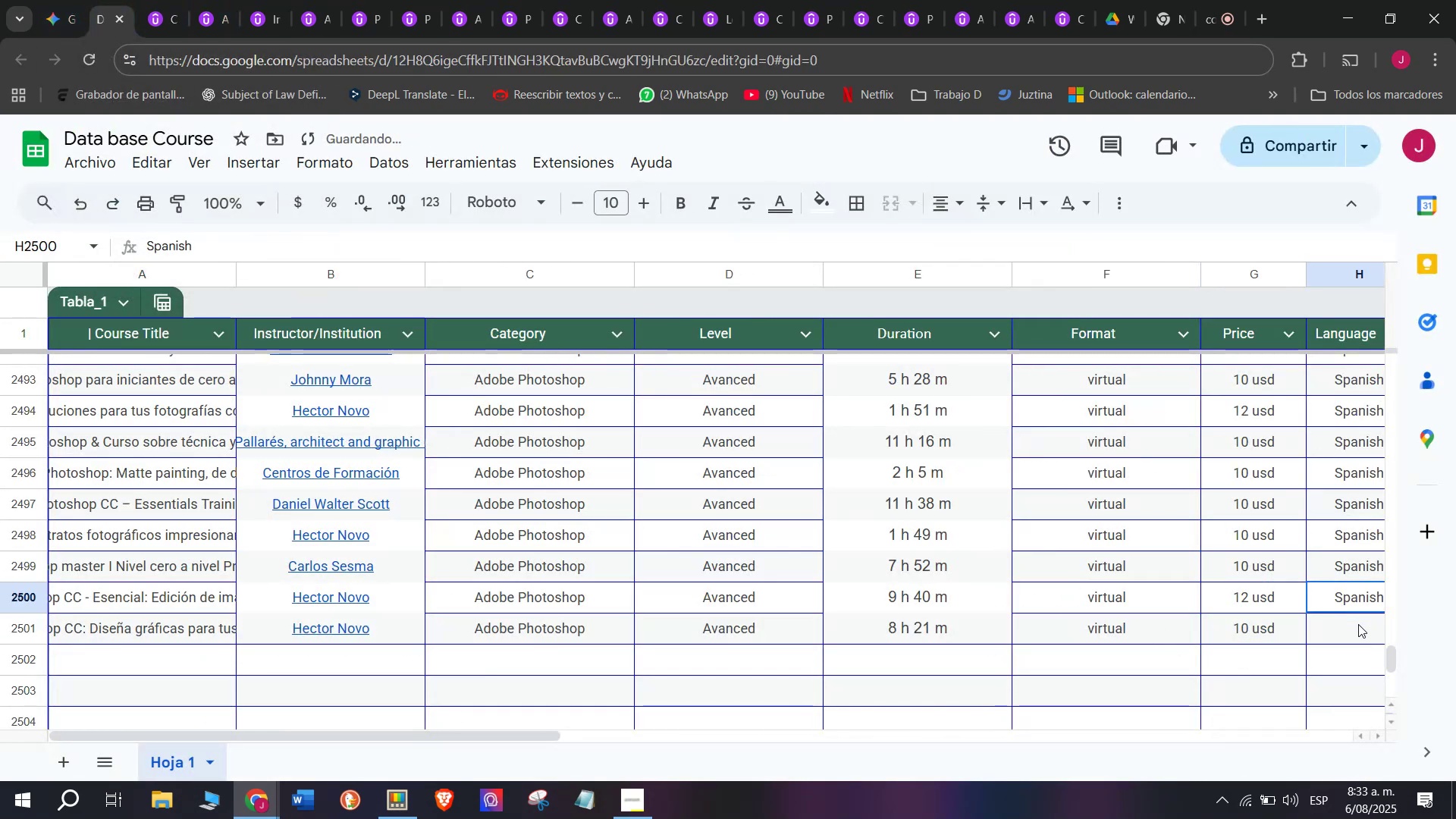 
key(Control+C)
 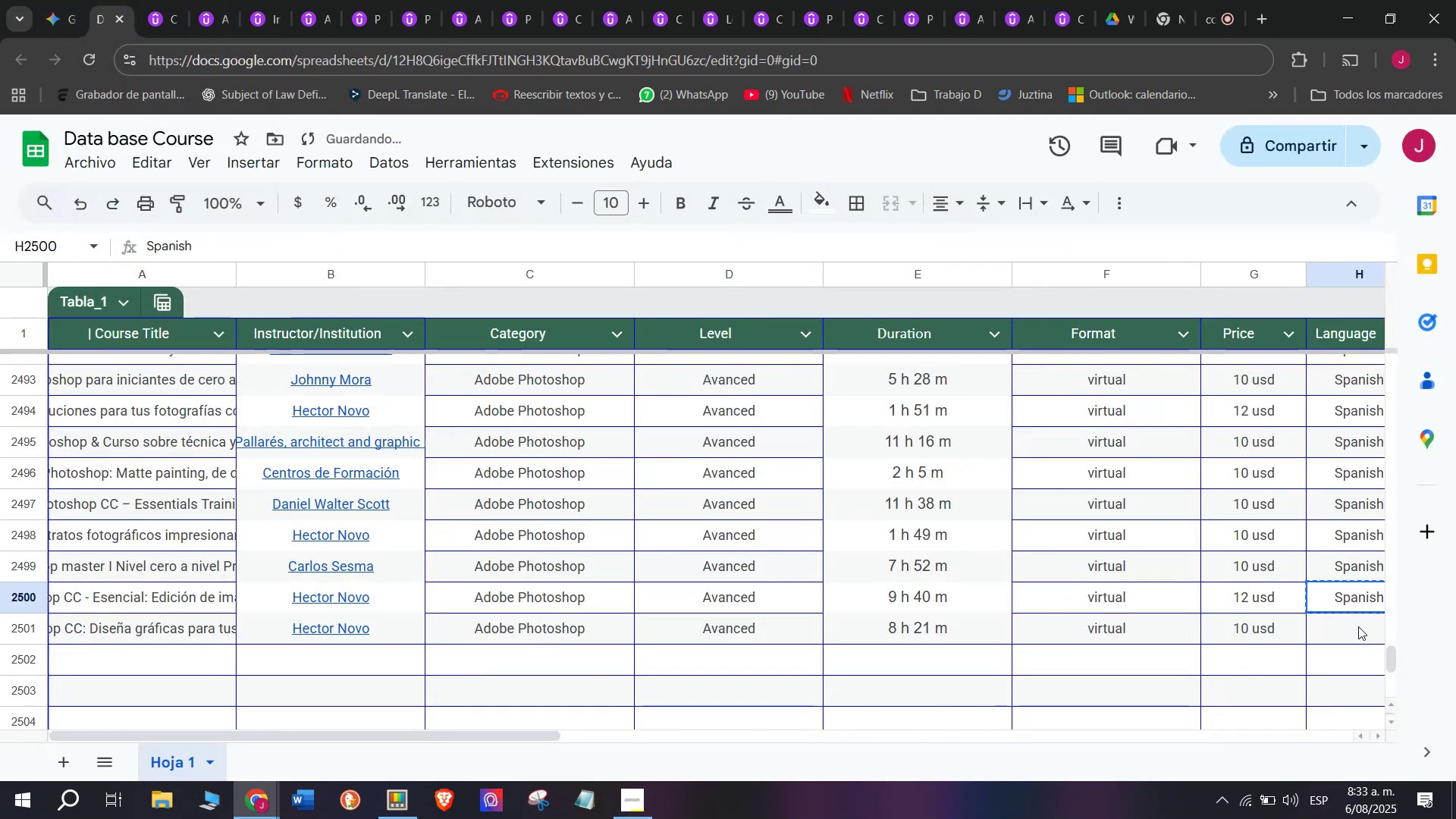 
double_click([1358, 626])
 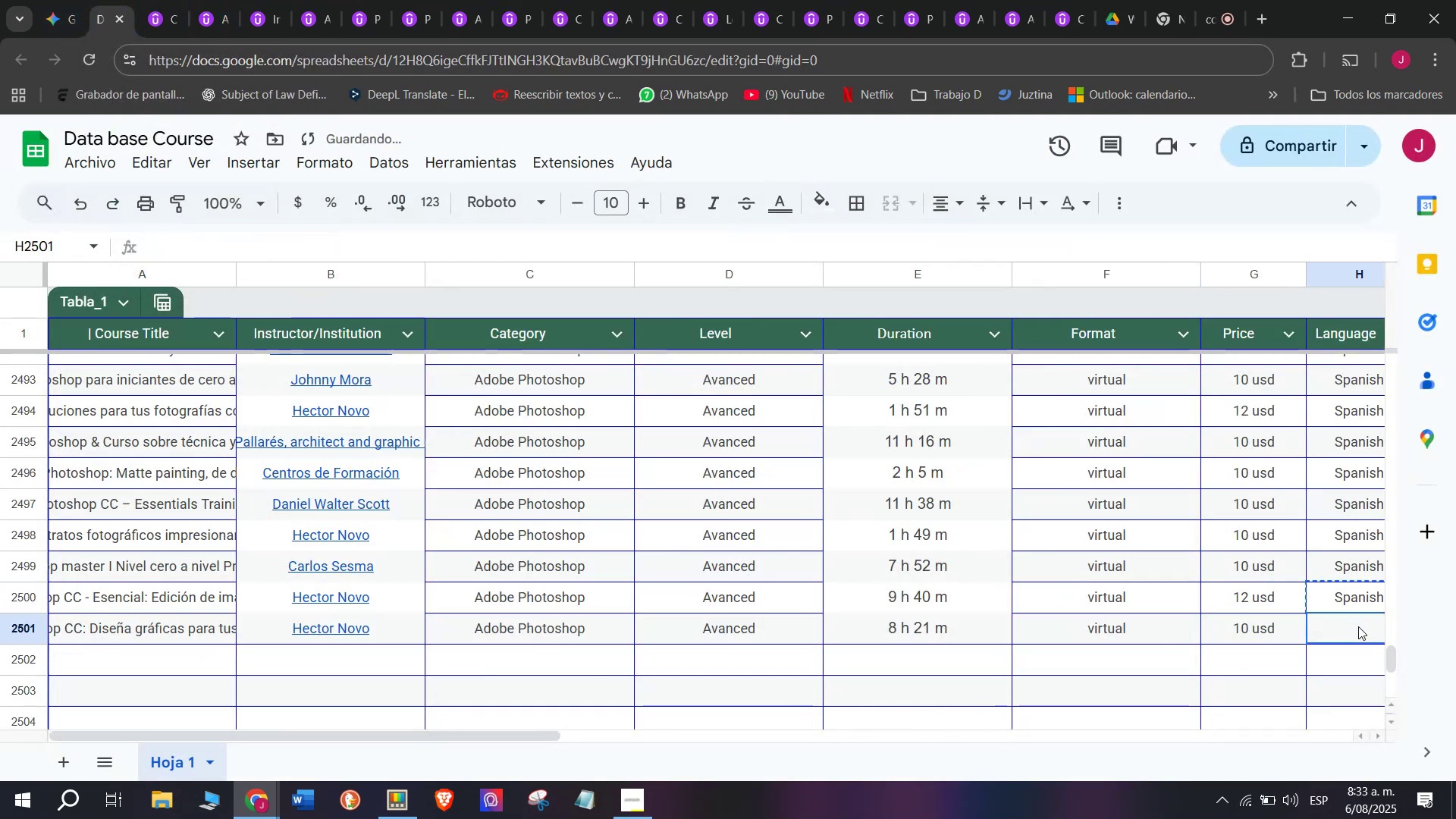 
key(Z)
 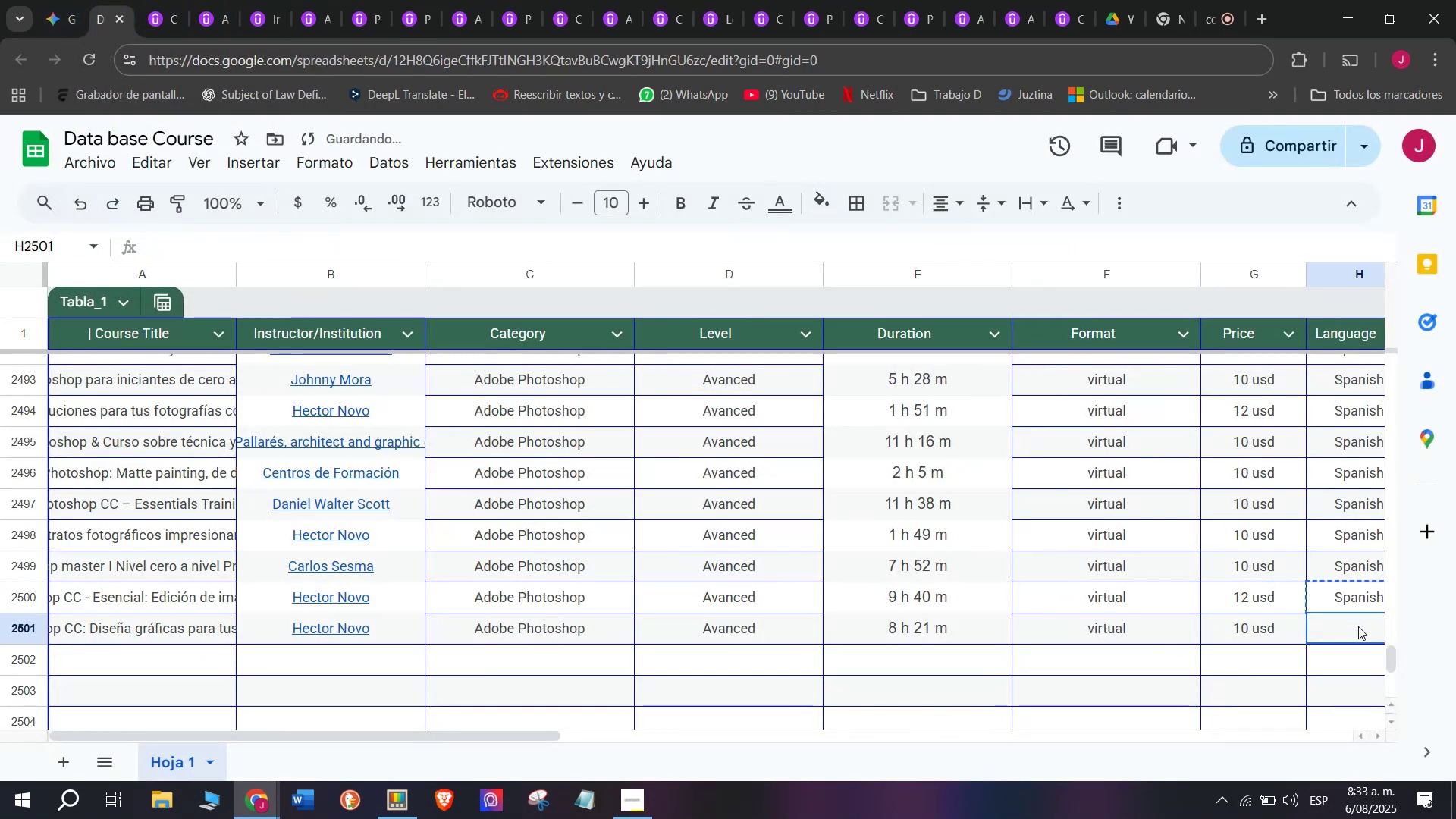 
key(Control+ControlLeft)
 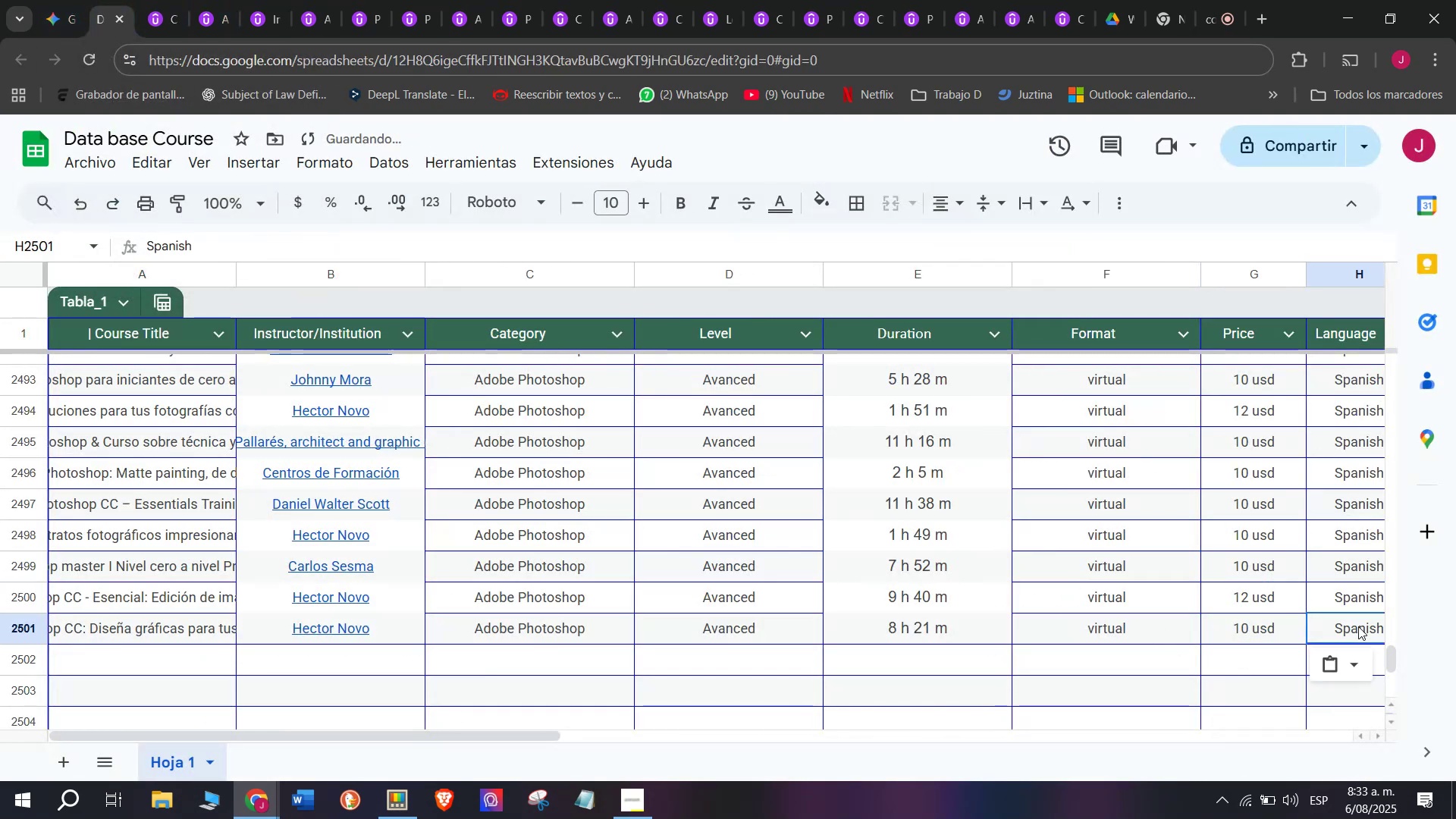 
key(Control+V)
 